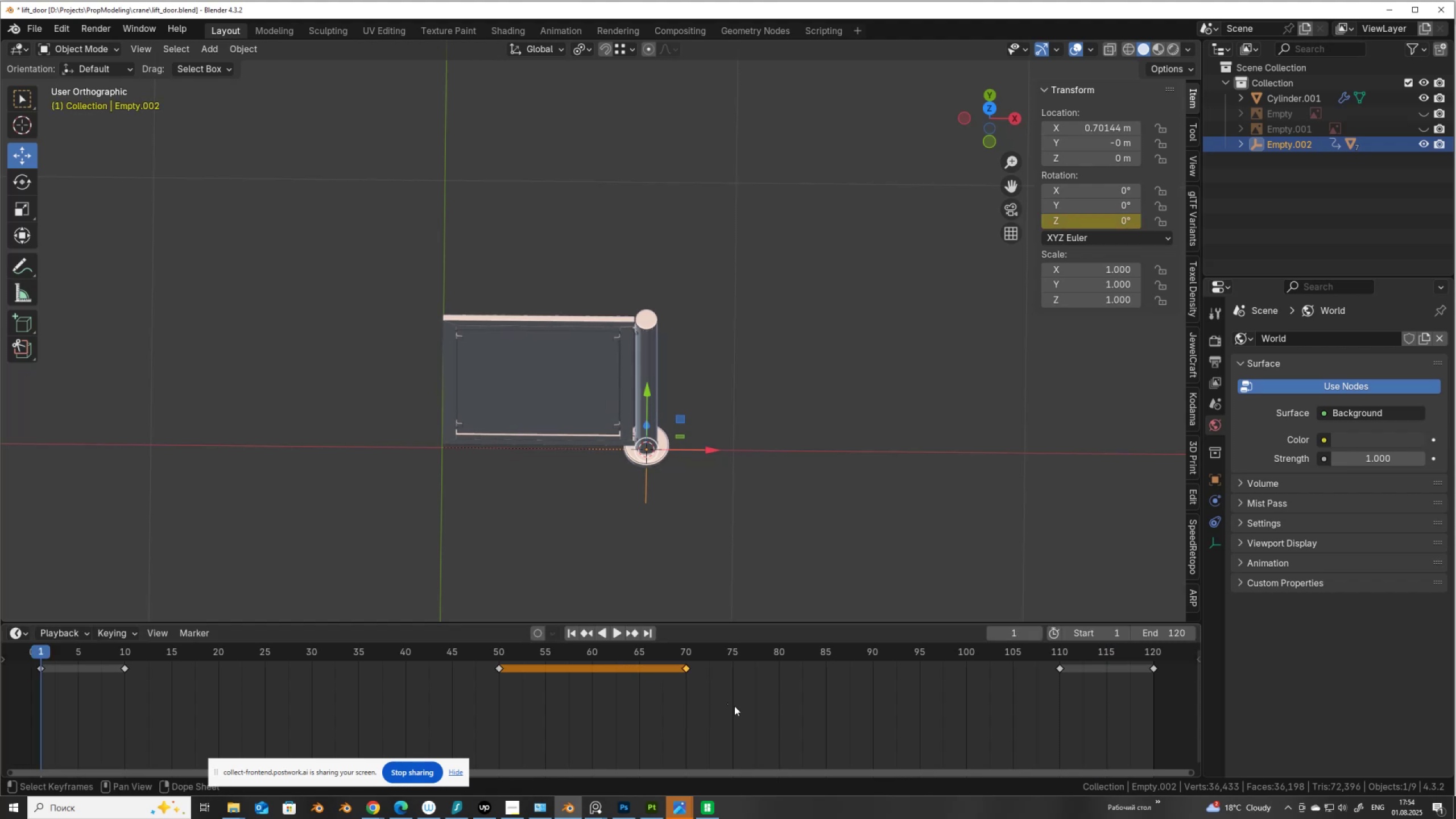 
key(Space)
 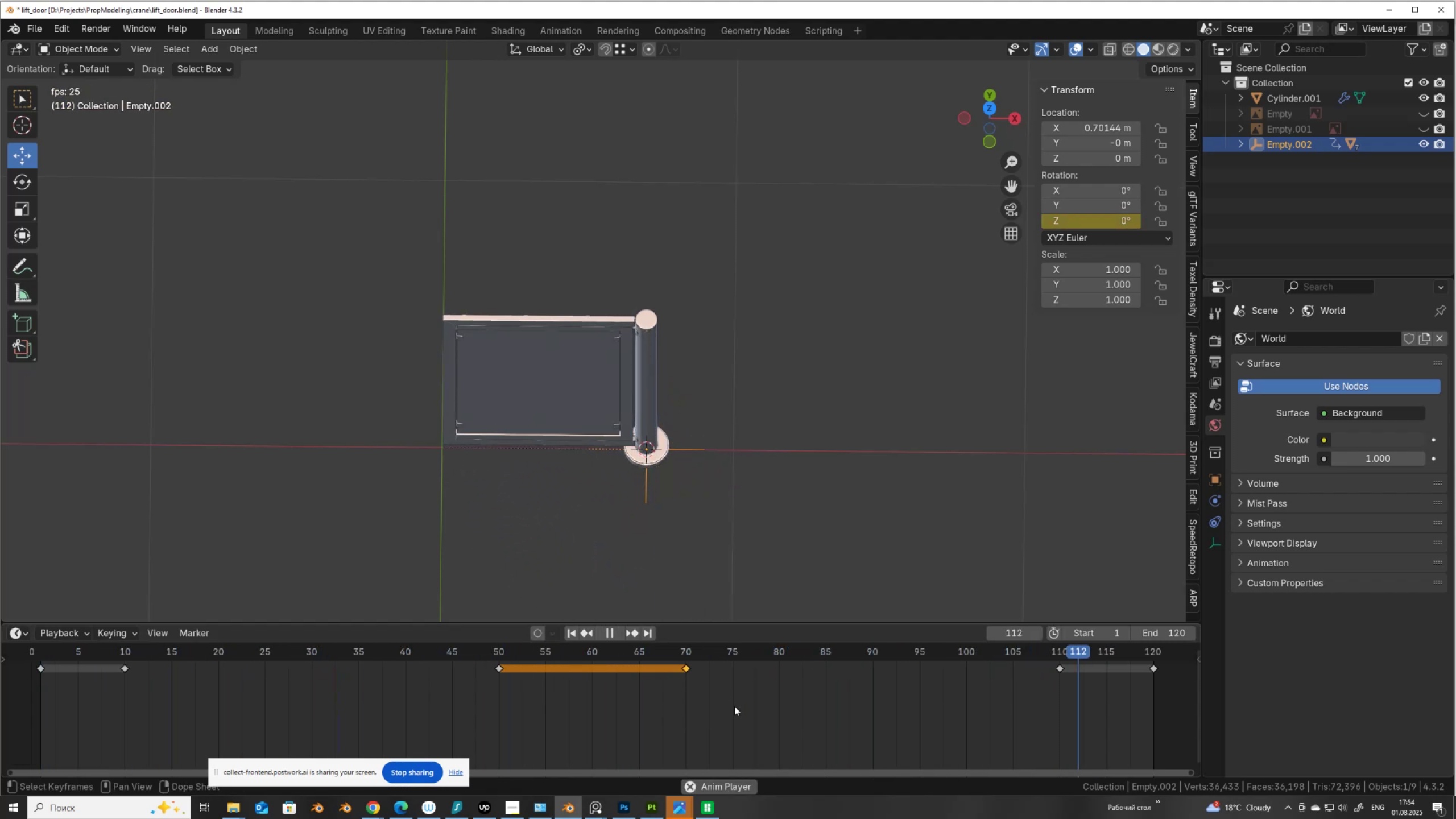 
wait(9.63)
 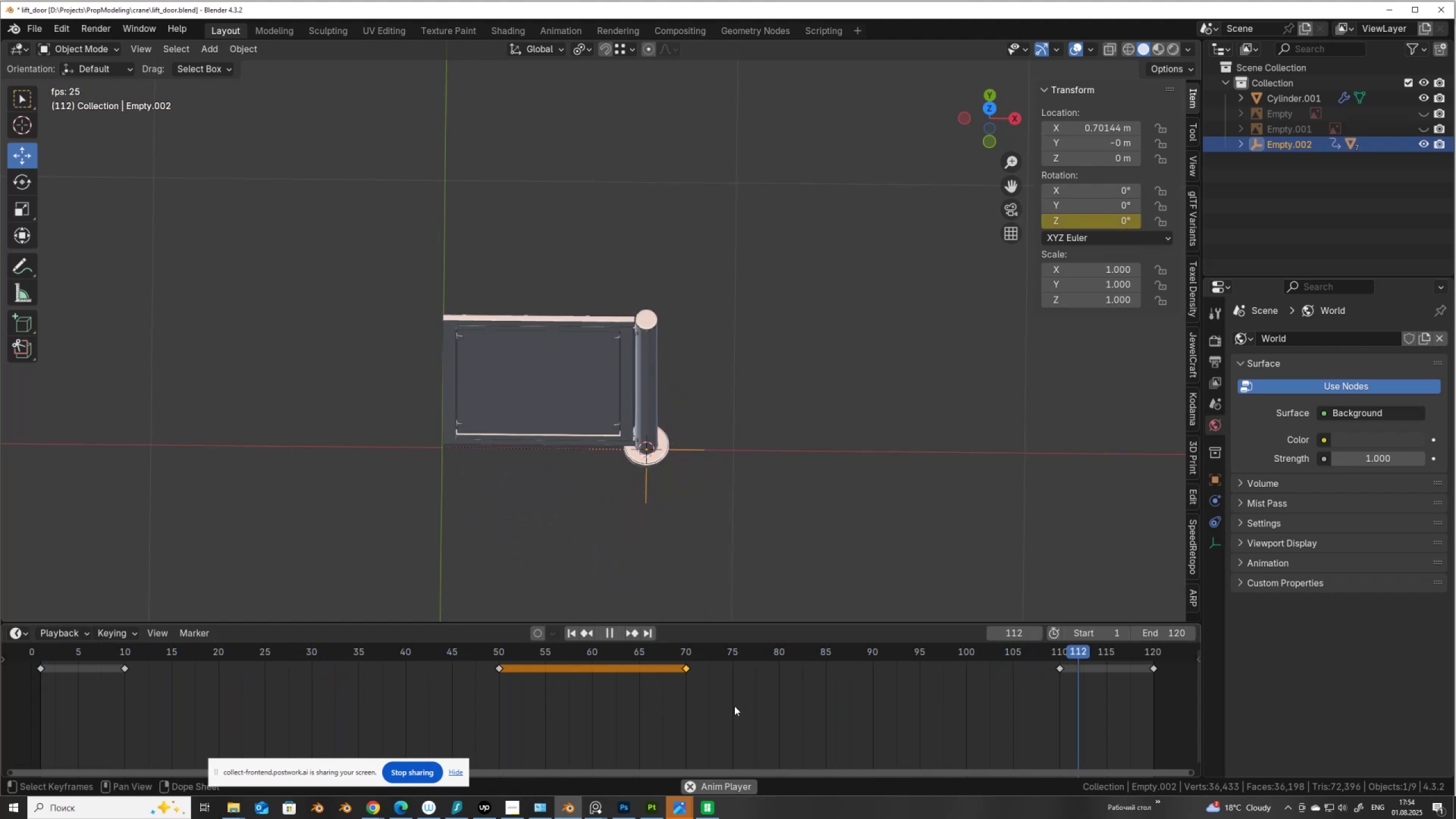 
key(Space)
 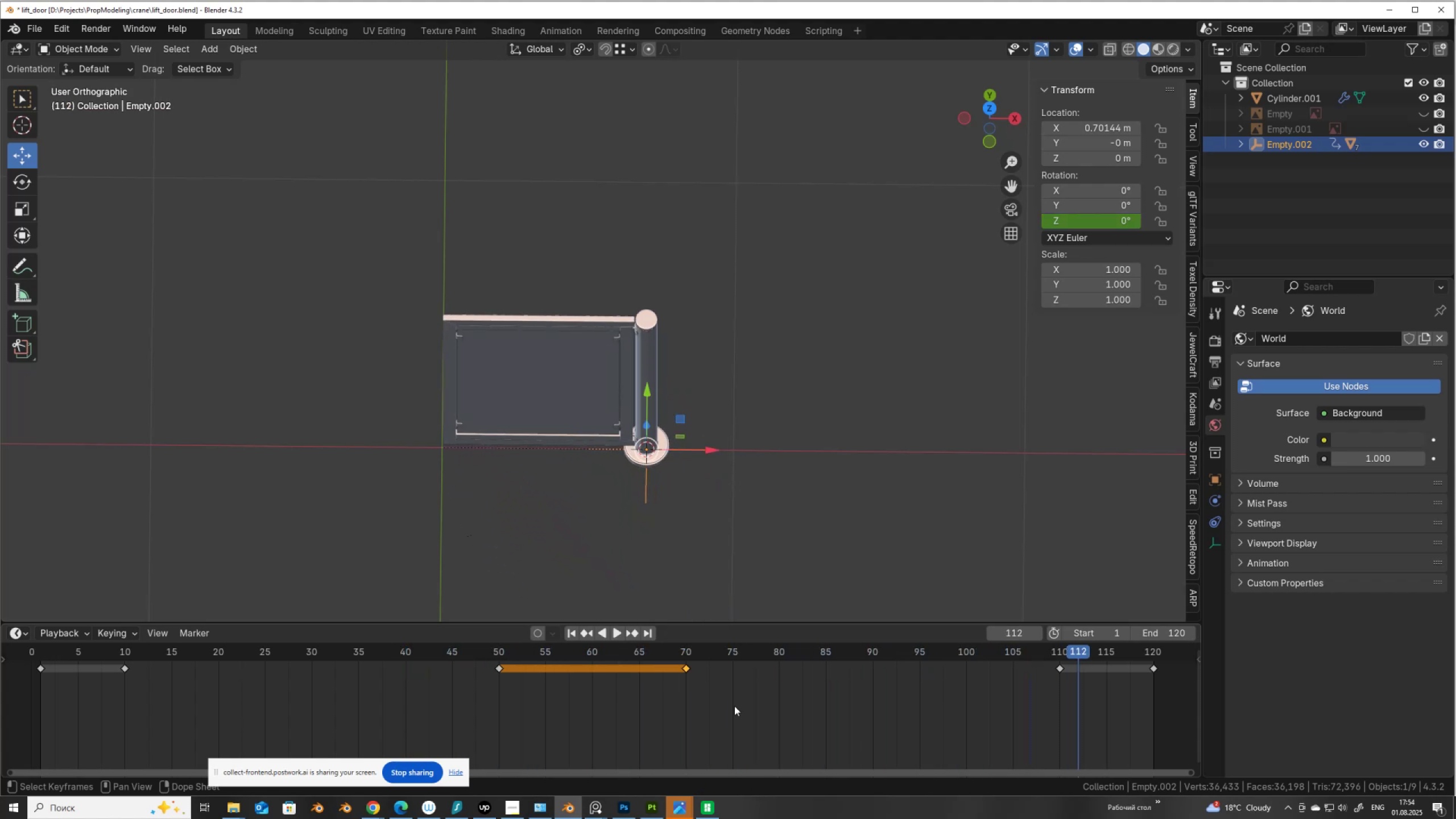 
wait(6.77)
 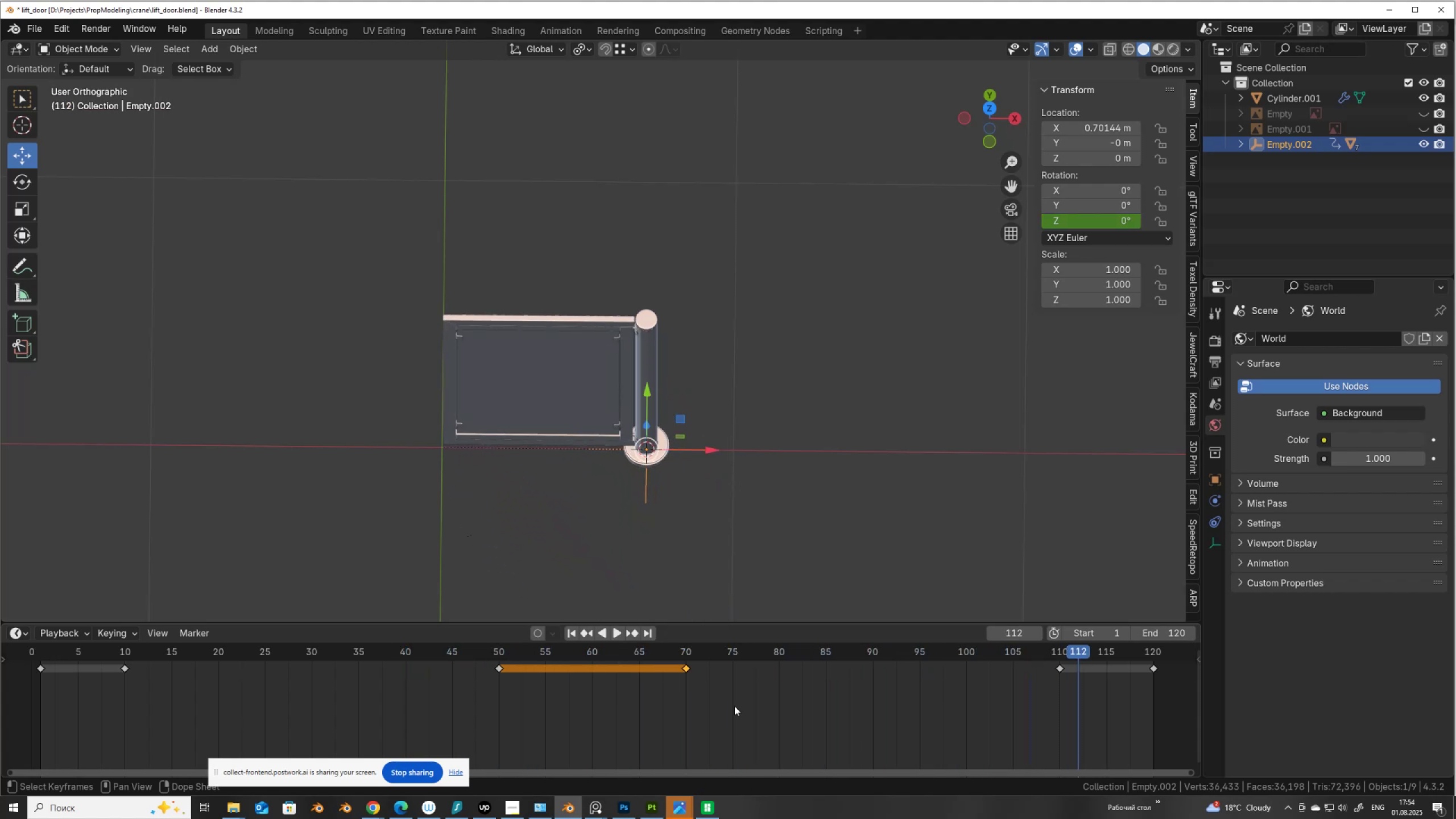 
left_click_drag(start_coordinate=[754, 554], to_coordinate=[374, 268])
 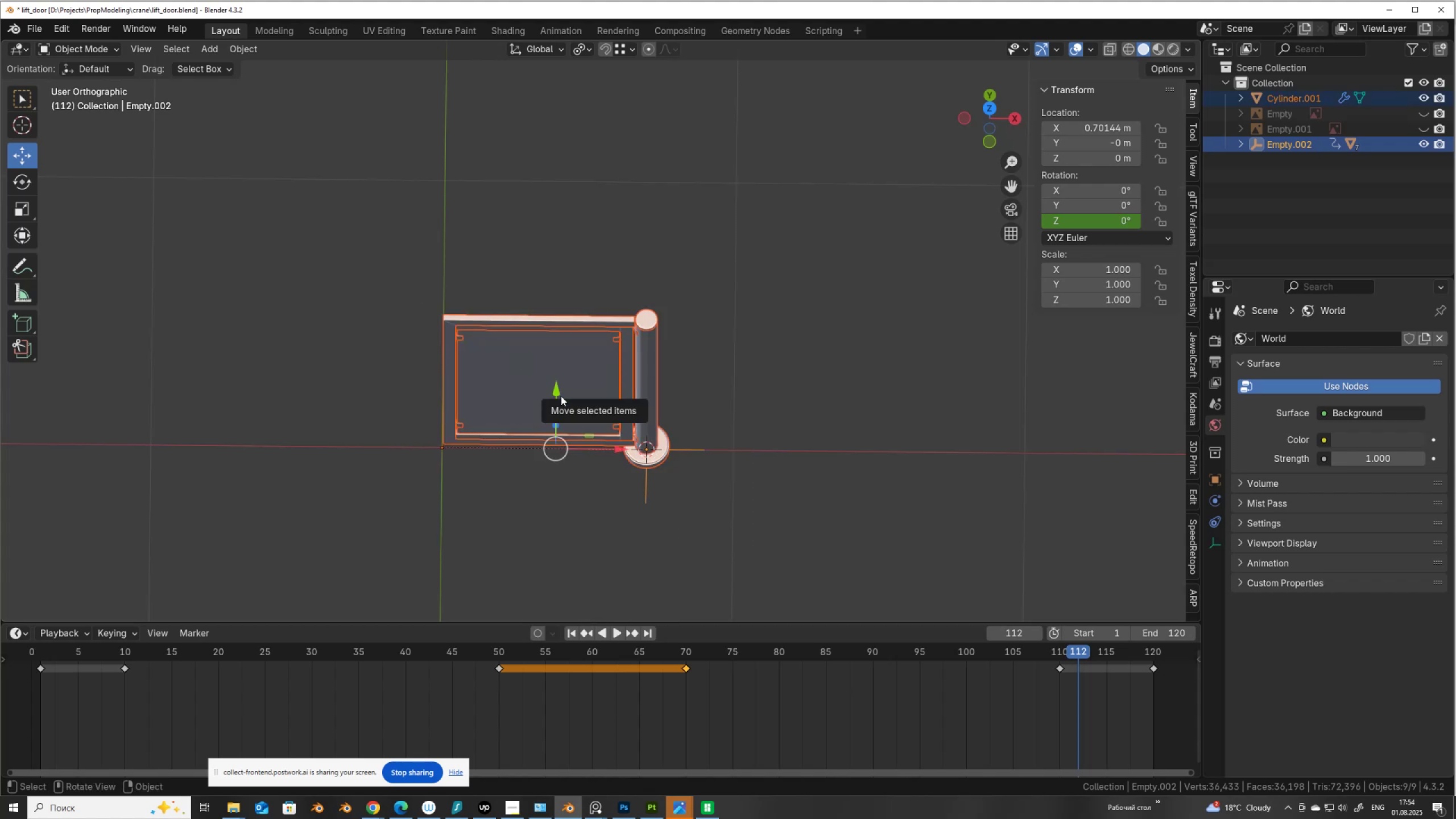 
type(CD)
 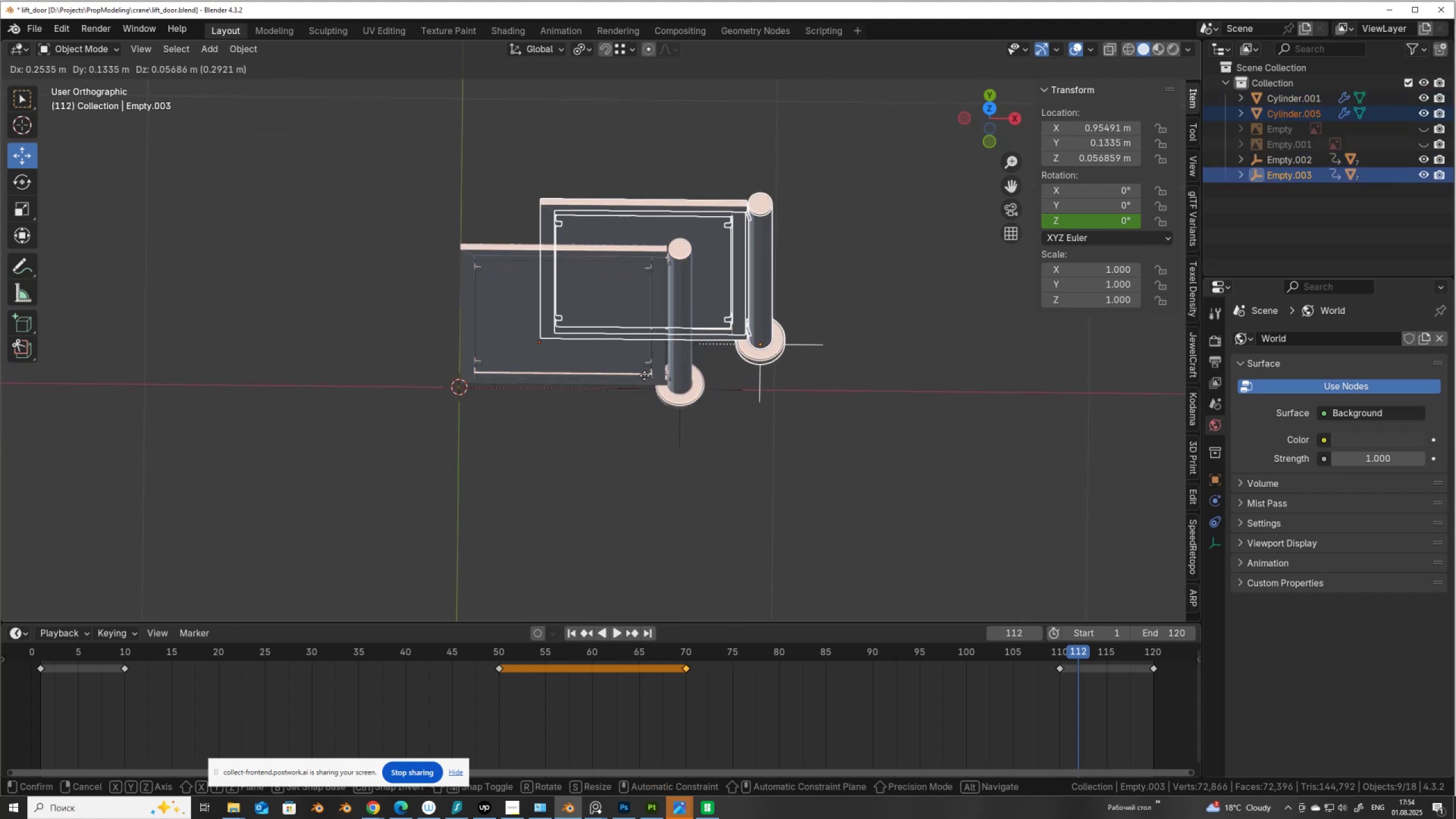 
right_click([644, 375])
 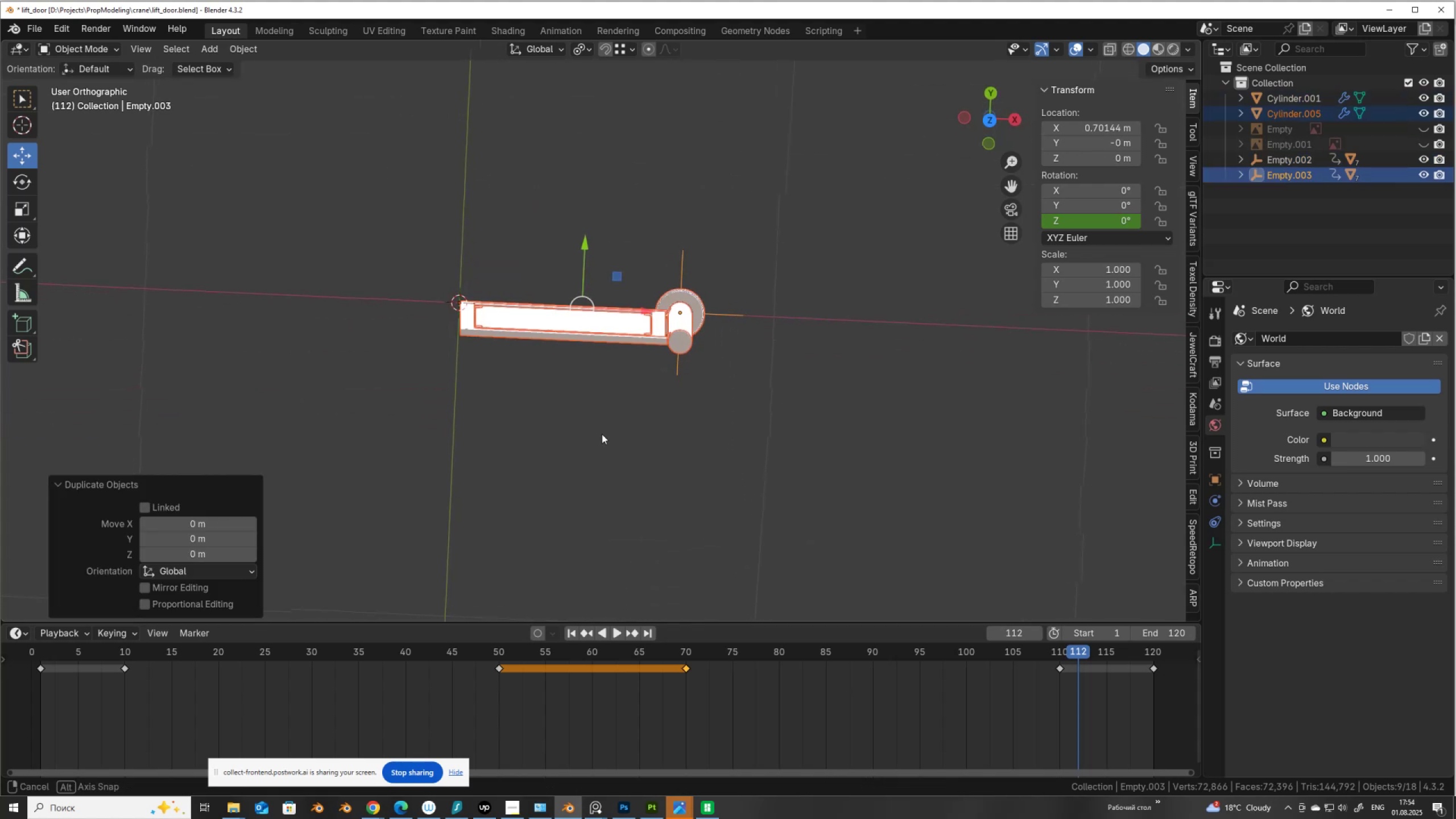 
hold_key(key=AltLeft, duration=0.45)
 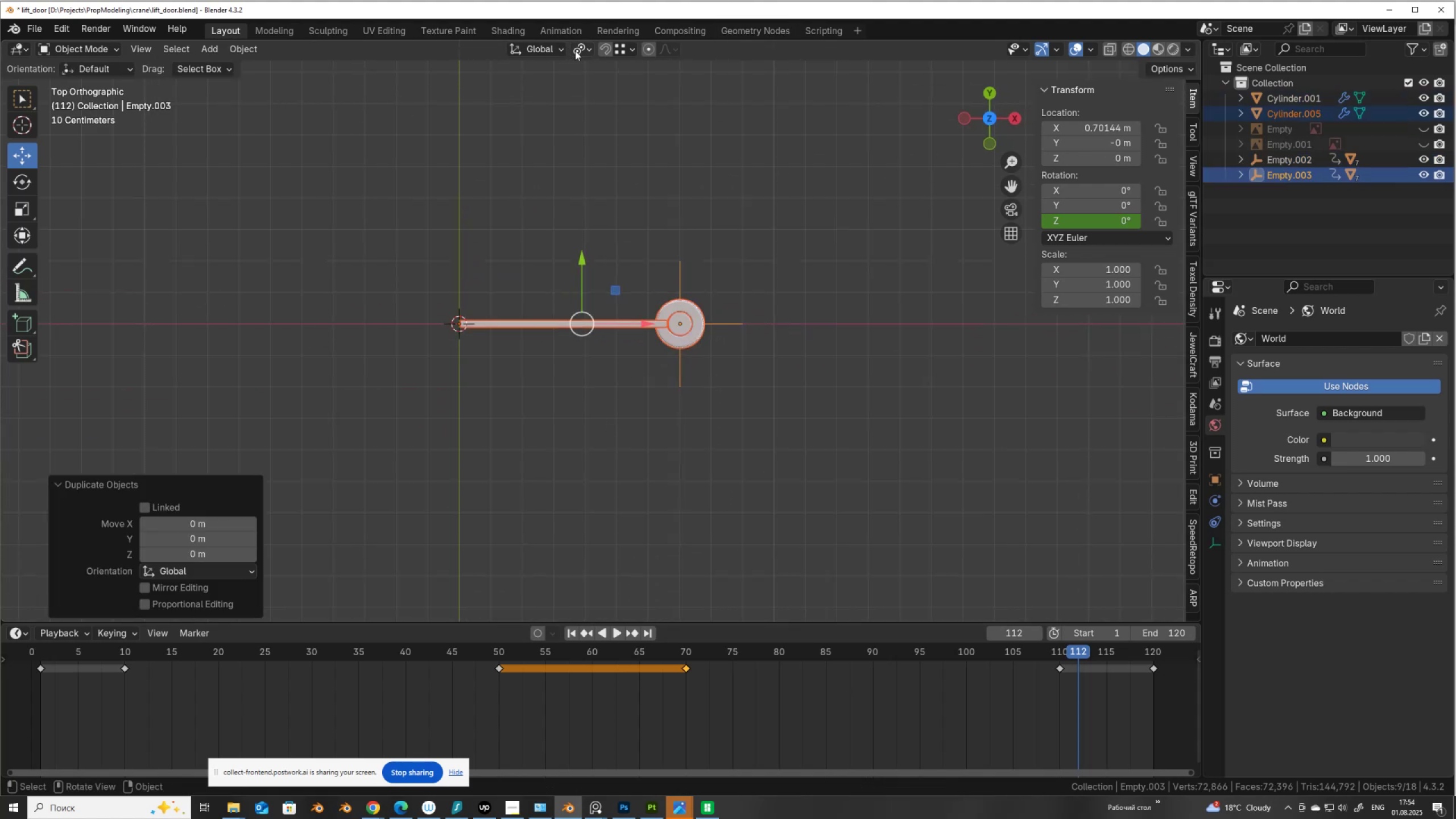 
left_click([581, 50])
 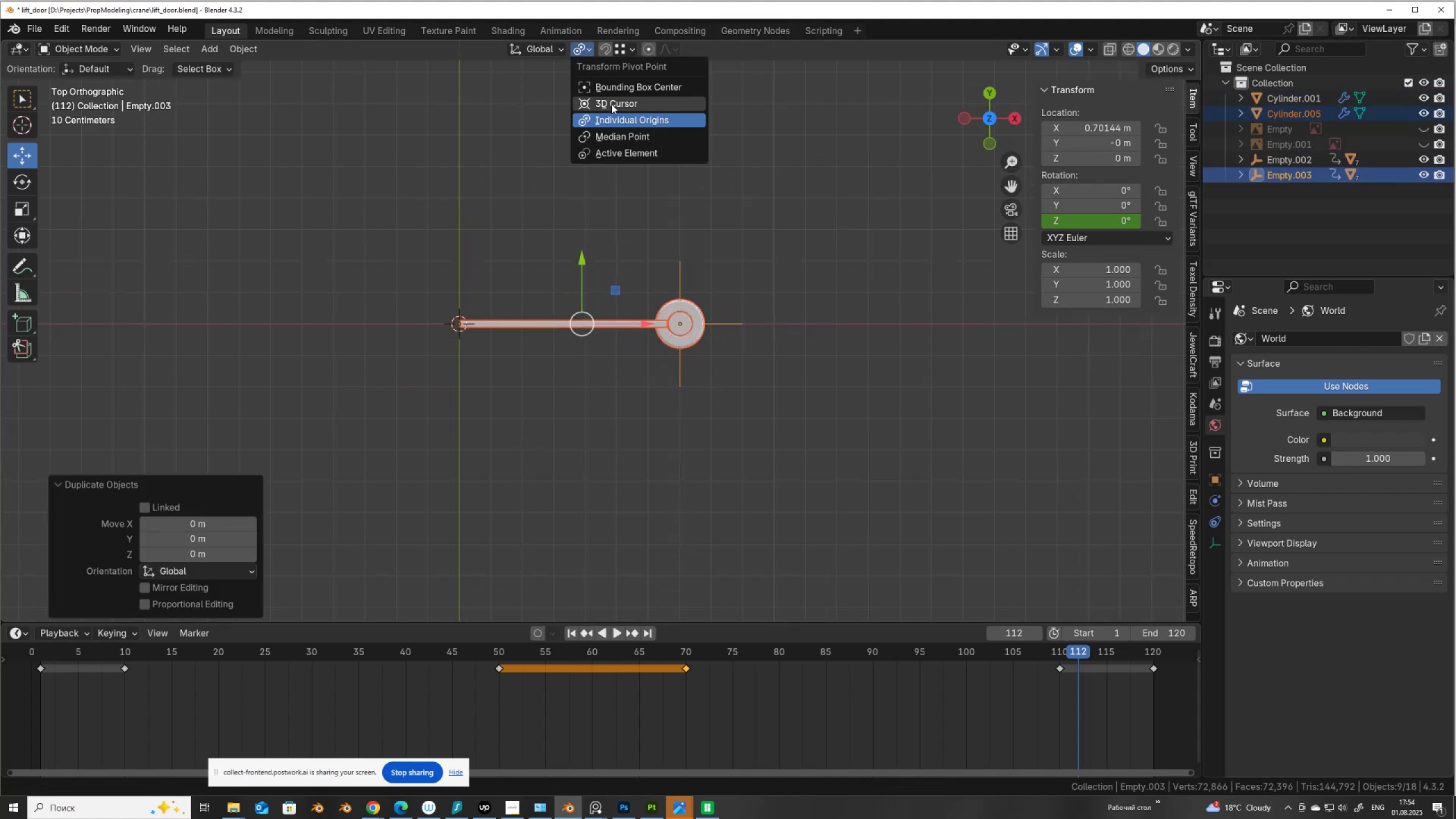 
left_click([611, 103])
 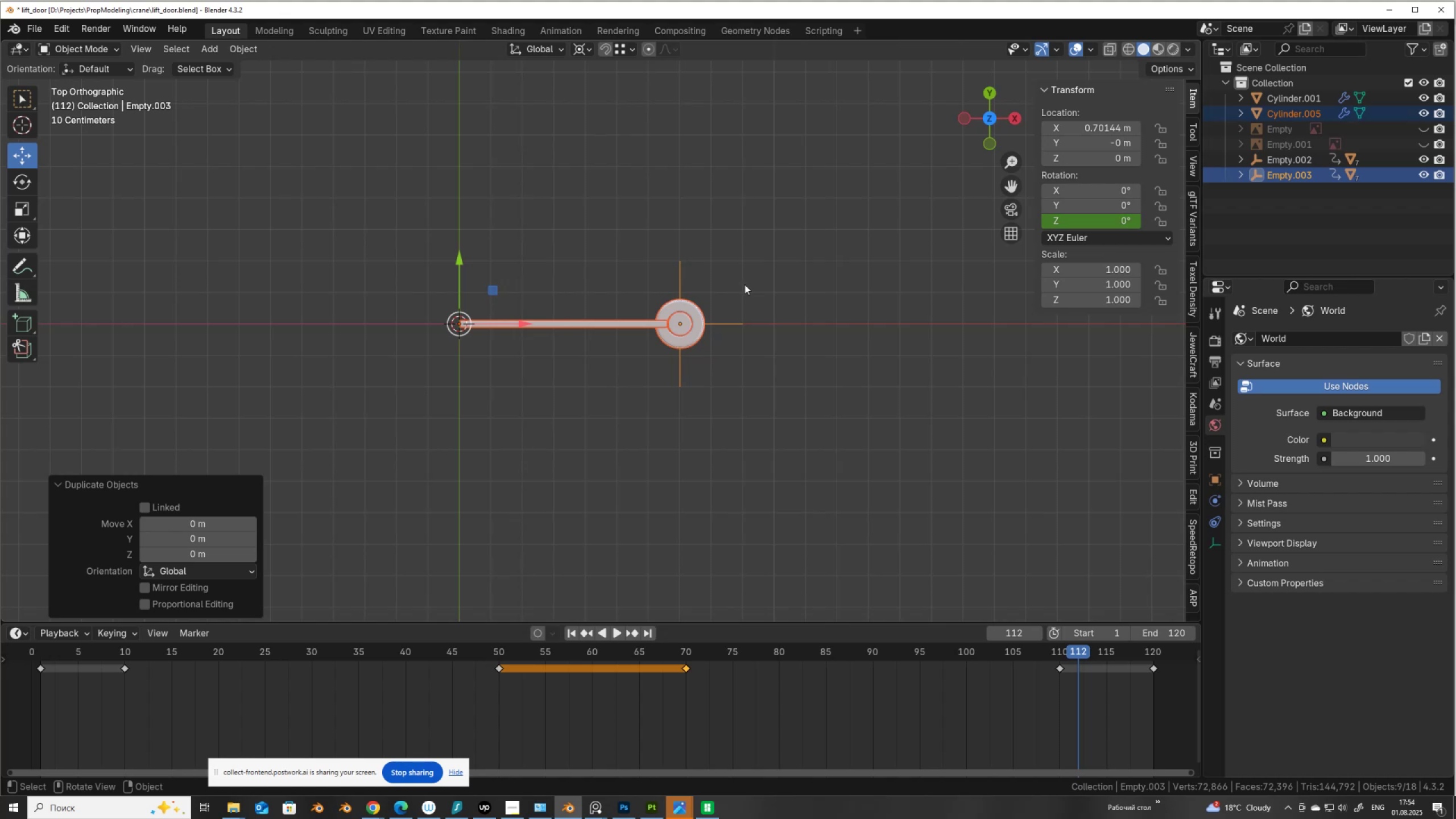 
key(R)
 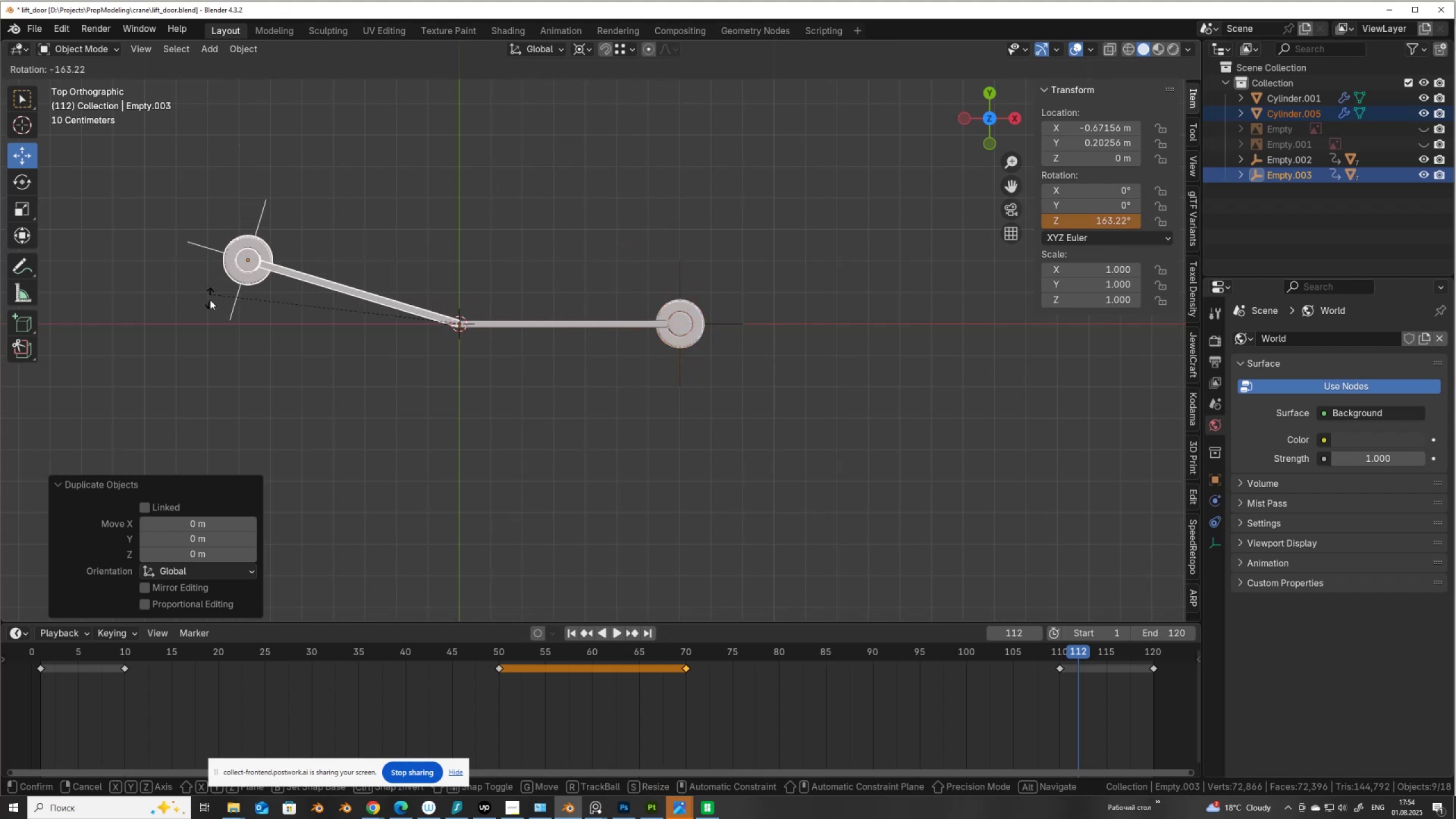 
hold_key(key=ControlLeft, duration=1.04)
left_click([229, 365])
 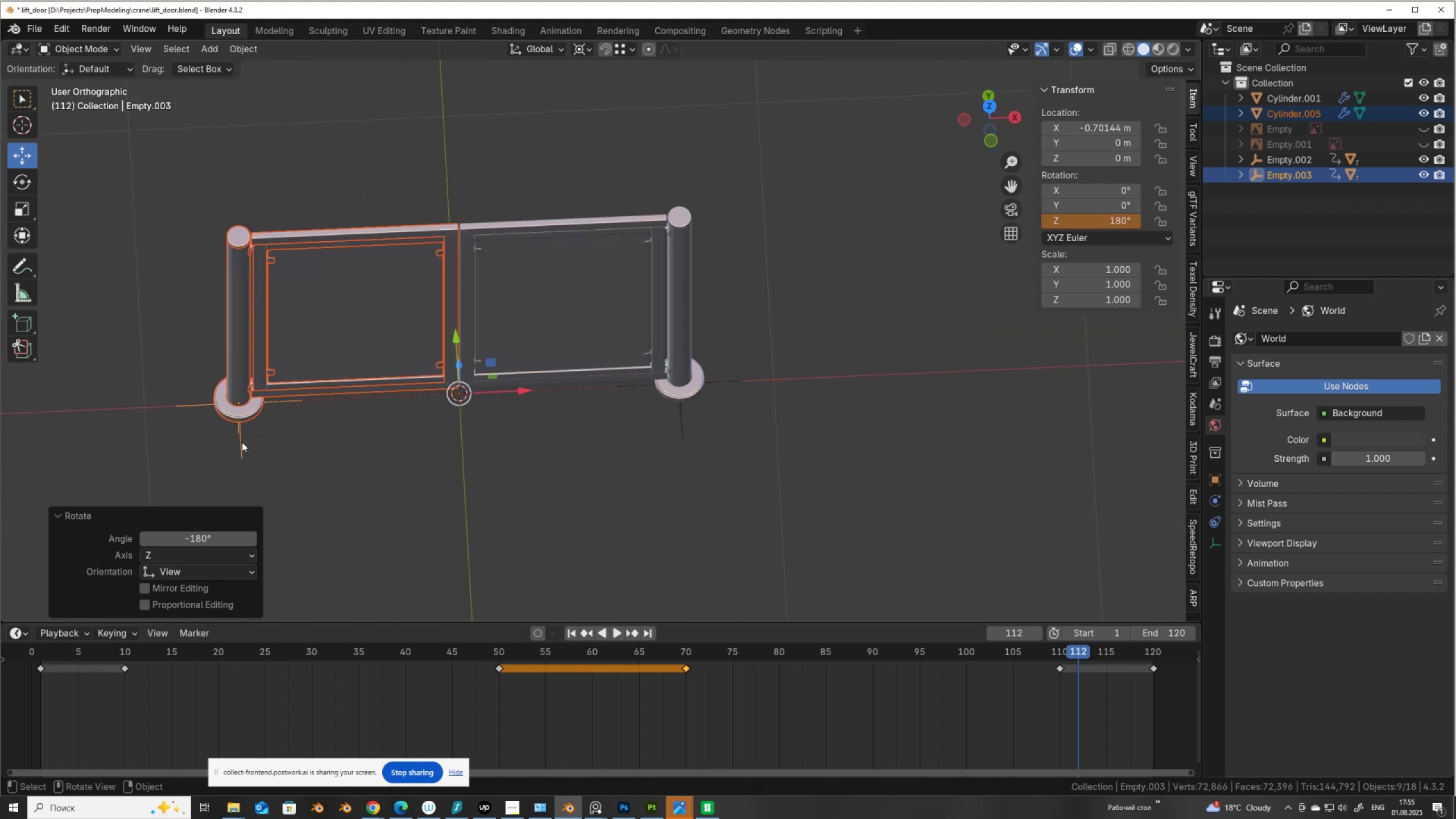 
wait(5.08)
 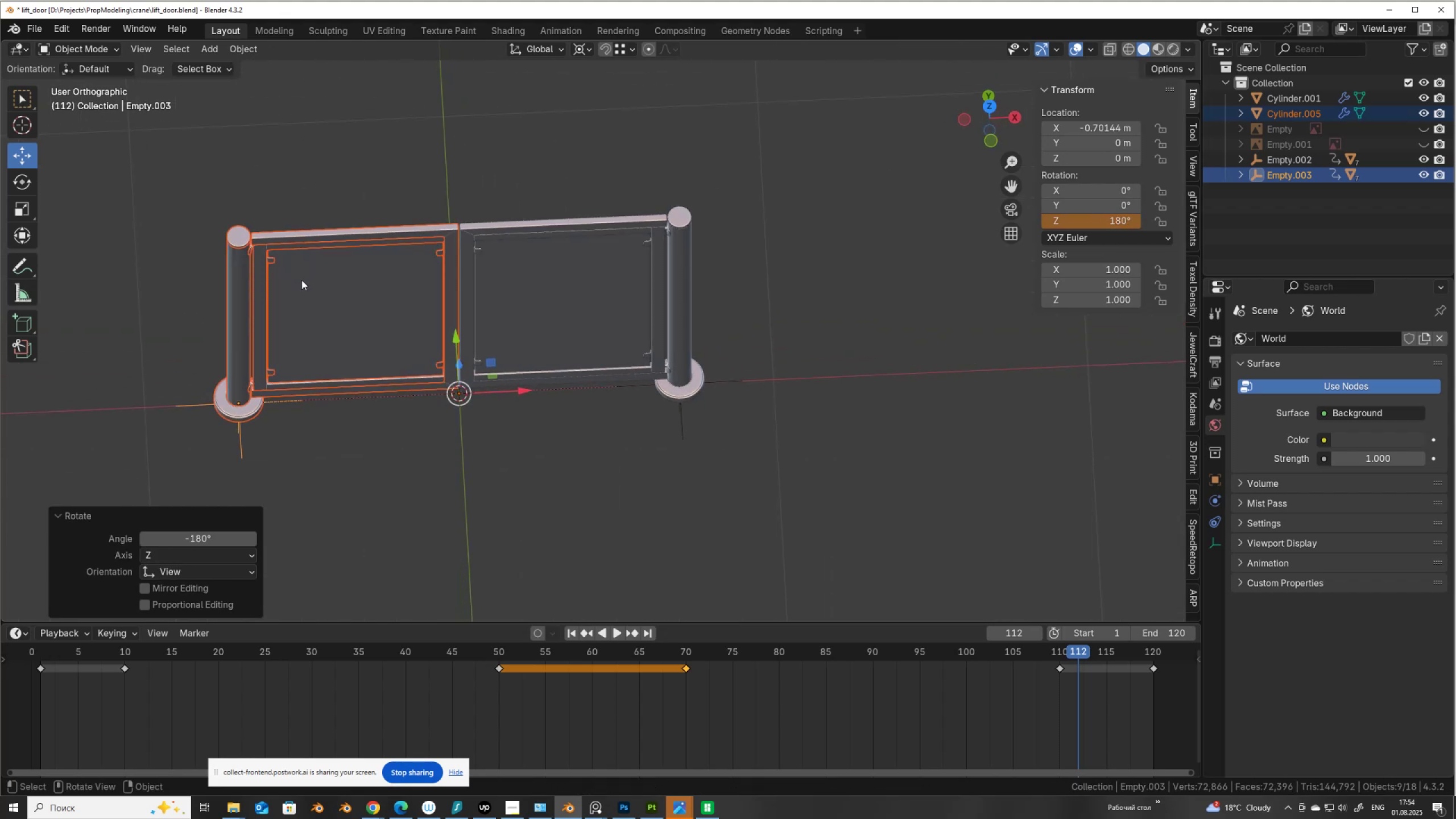 
left_click([242, 442])
 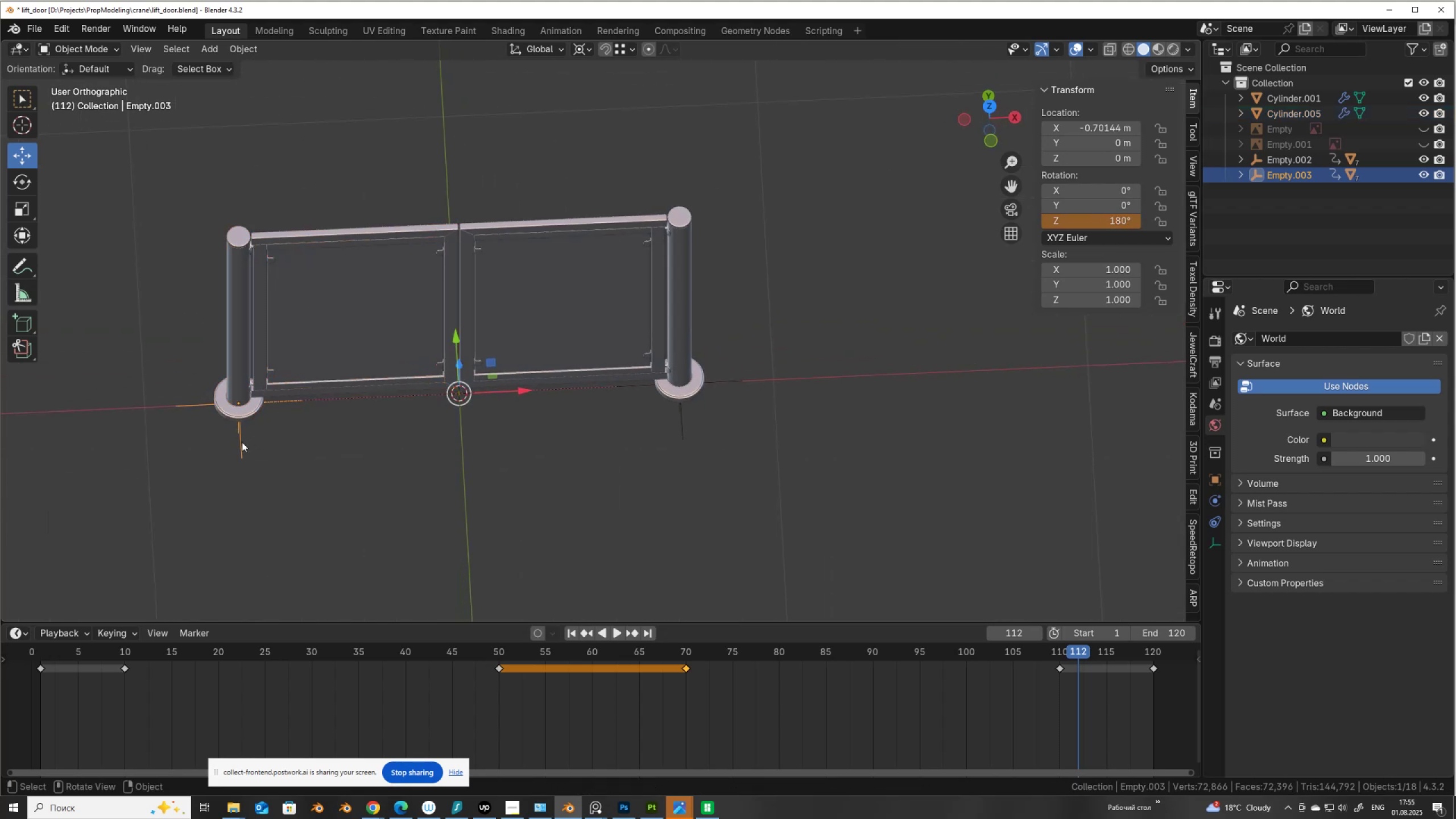 
hold_key(key=ShiftLeft, duration=0.61)
 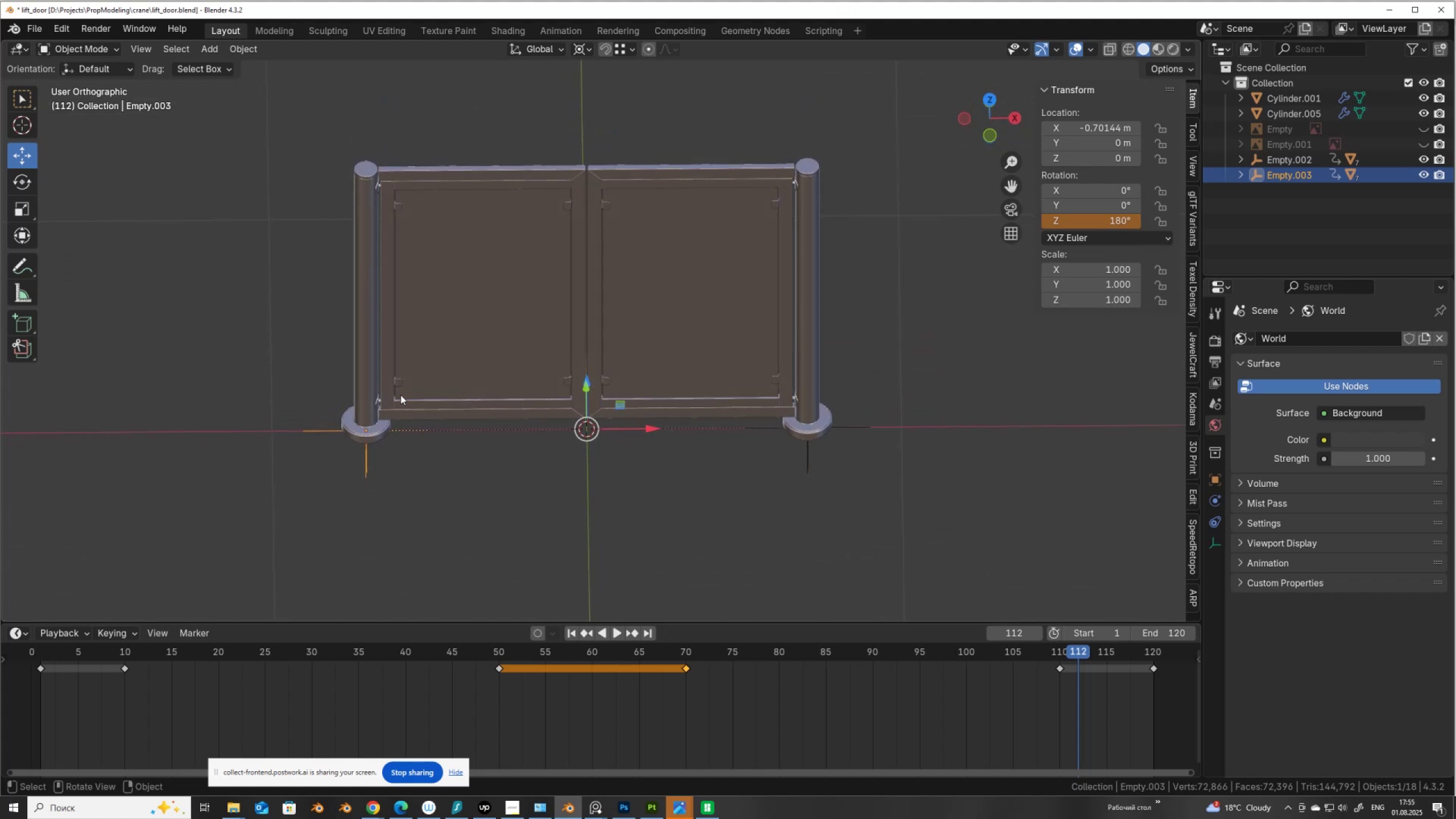 
wait(8.75)
 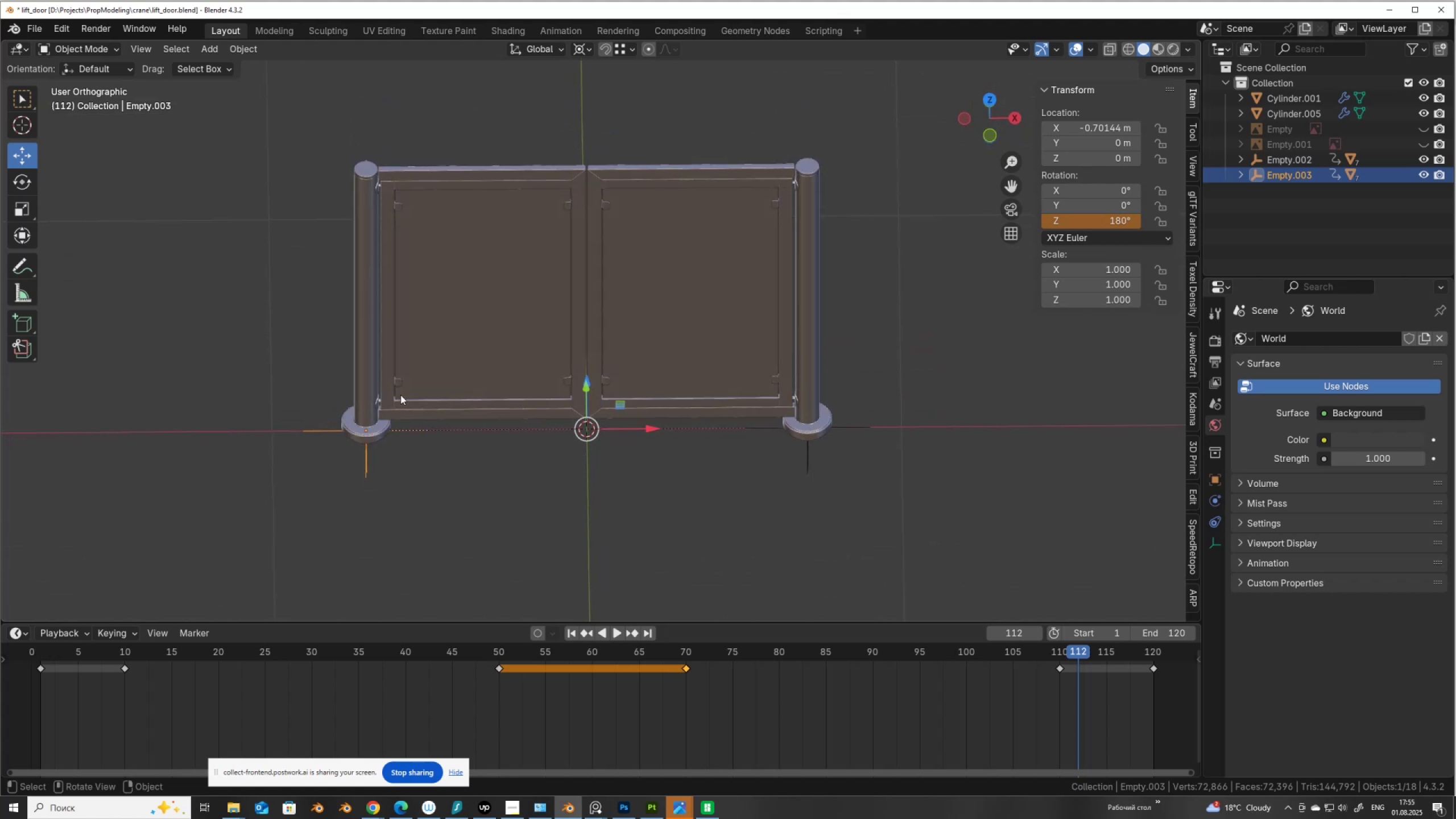 
left_click_drag(start_coordinate=[1074, 651], to_coordinate=[225, 694])
 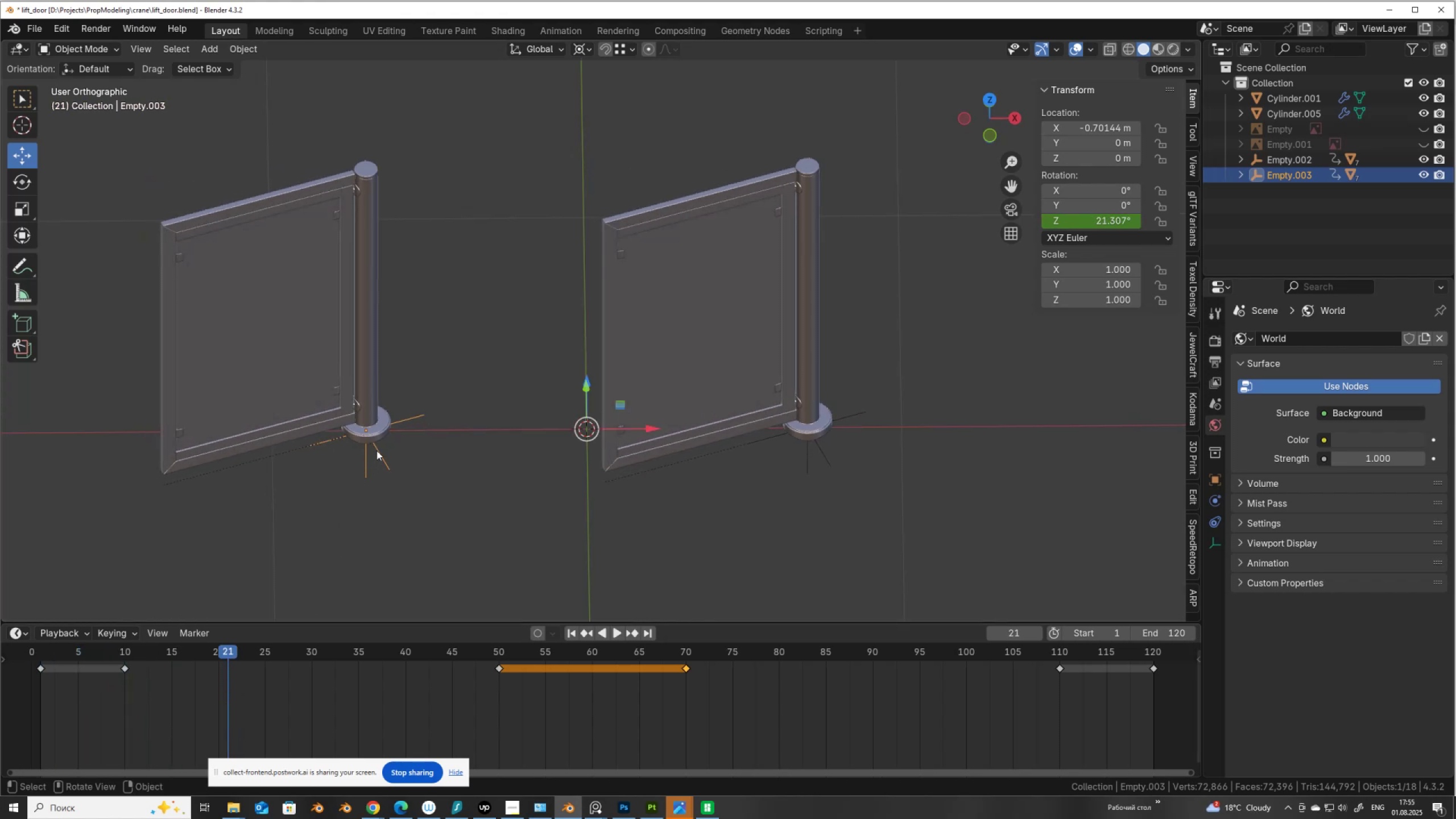 
left_click([377, 450])
 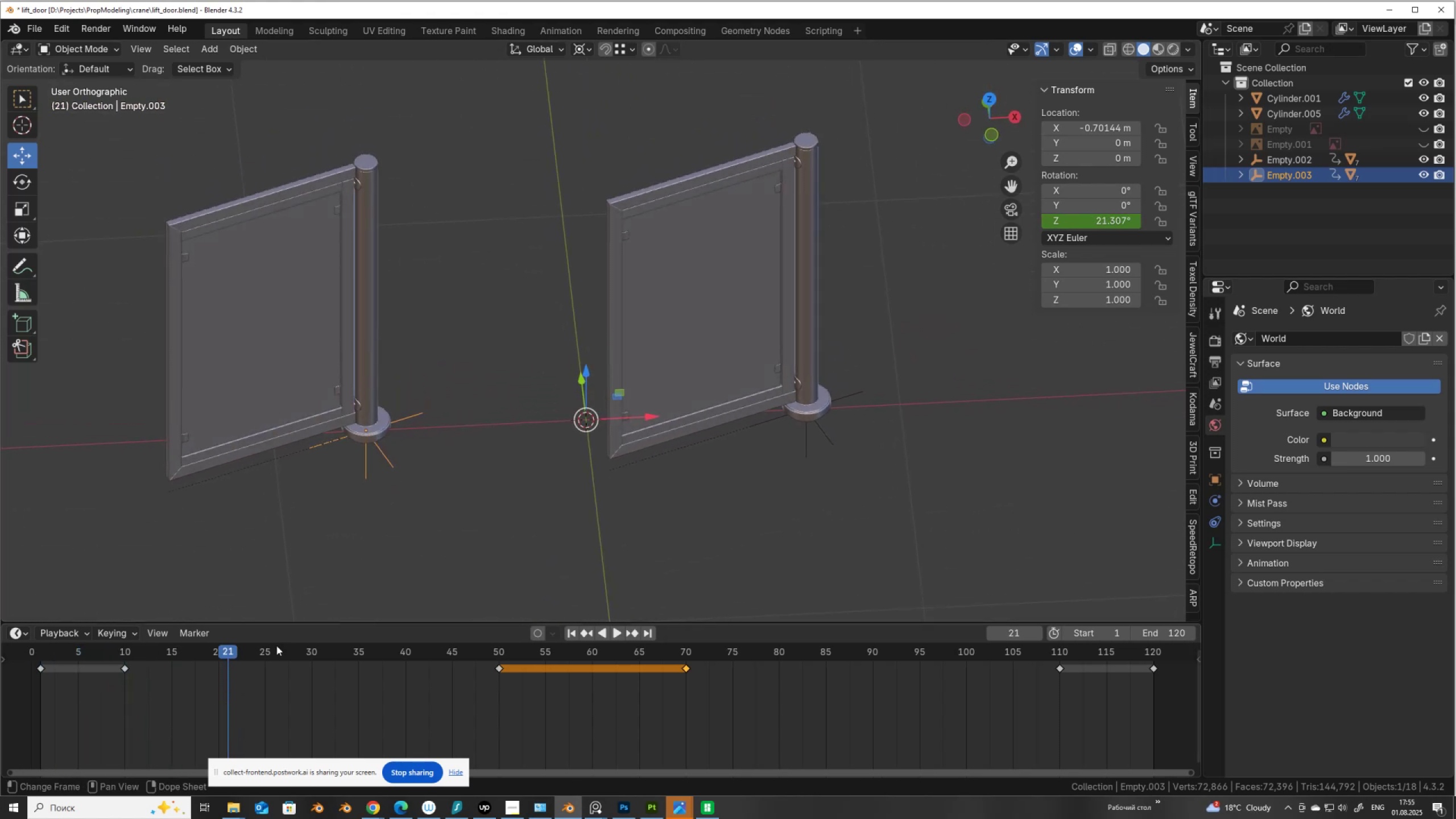 
left_click_drag(start_coordinate=[228, 652], to_coordinate=[502, 655])
 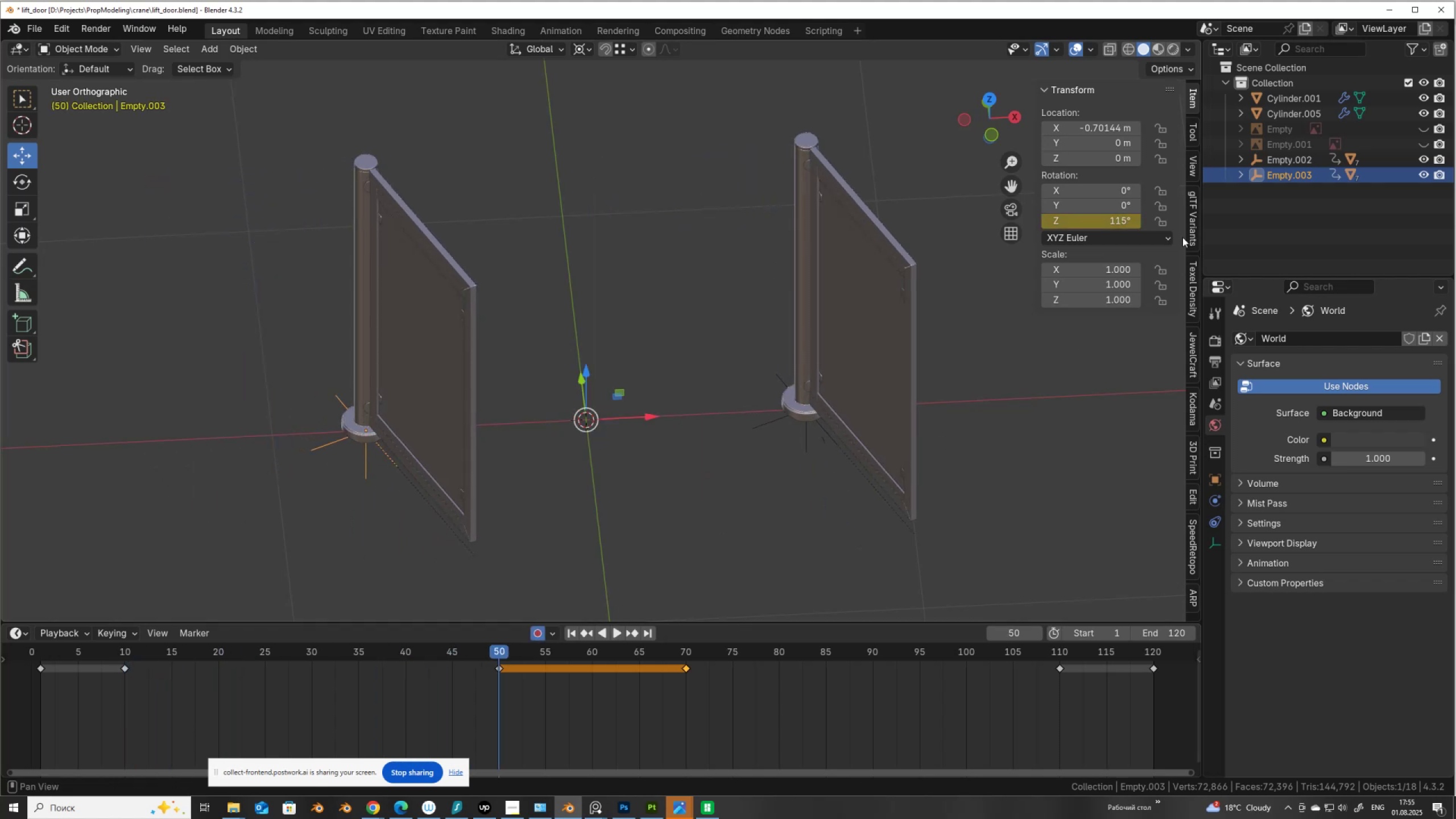 
left_click([1111, 217])
 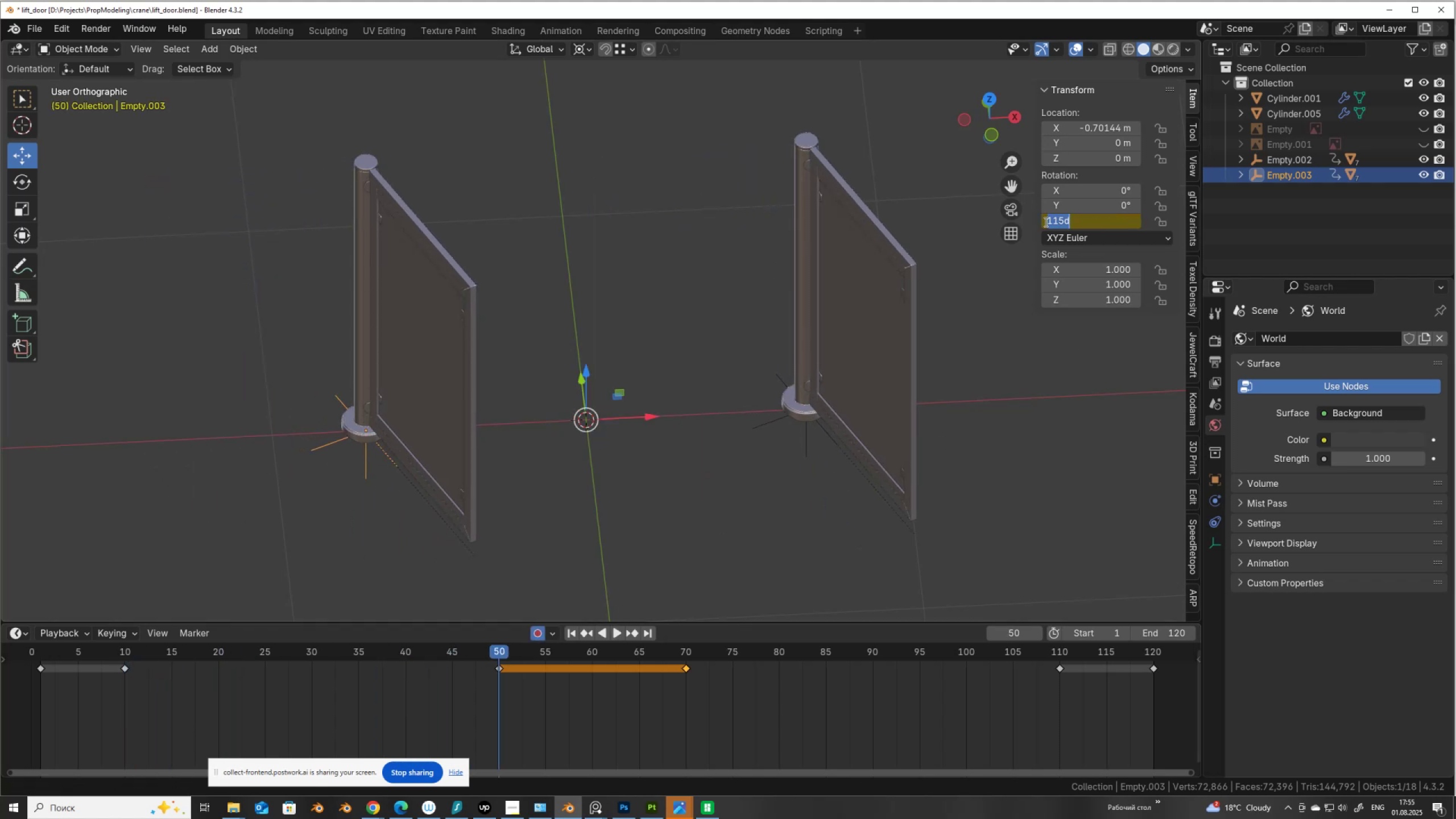 
left_click([1045, 221])
 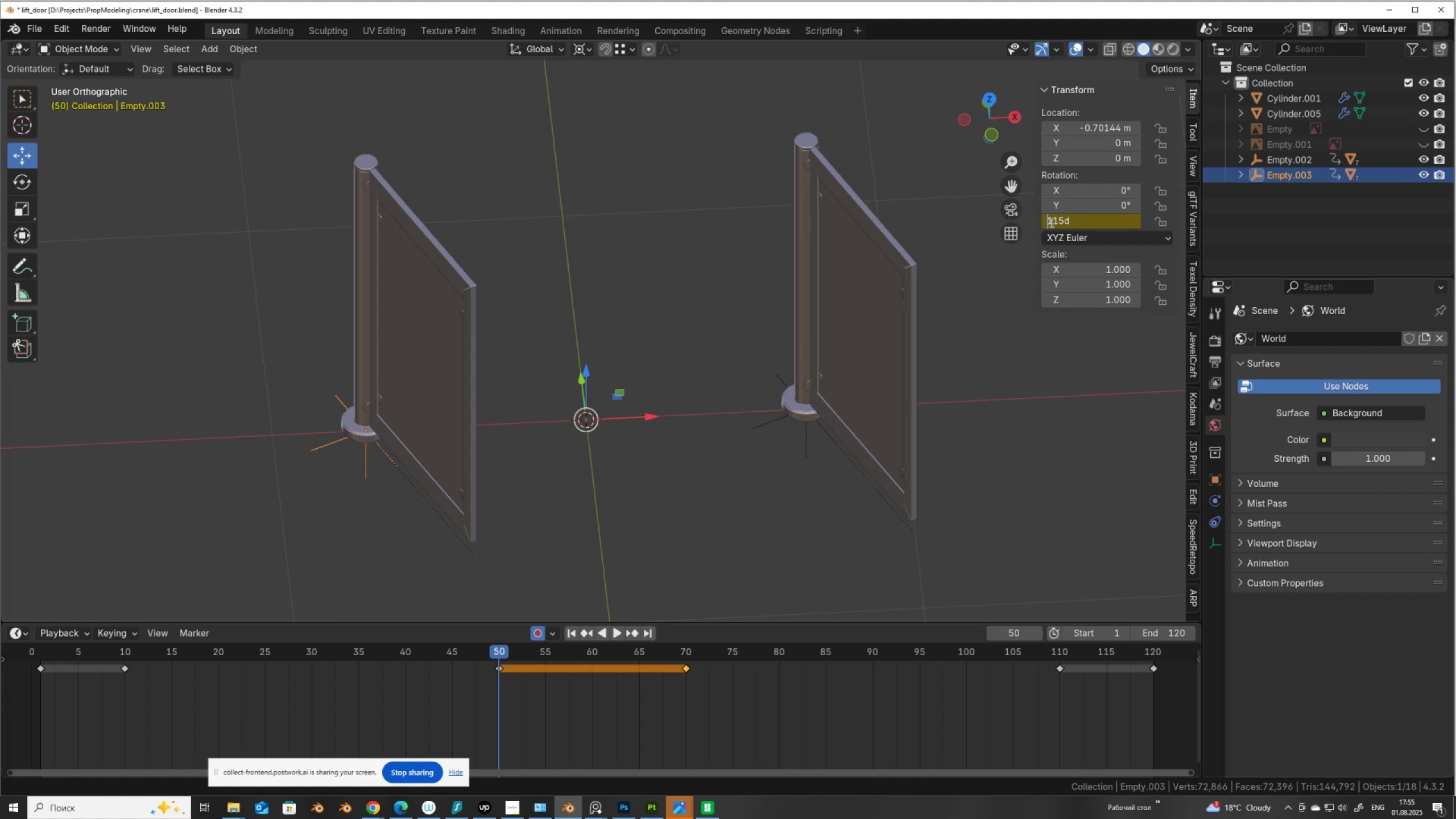 
key(NumpadSubtract)
 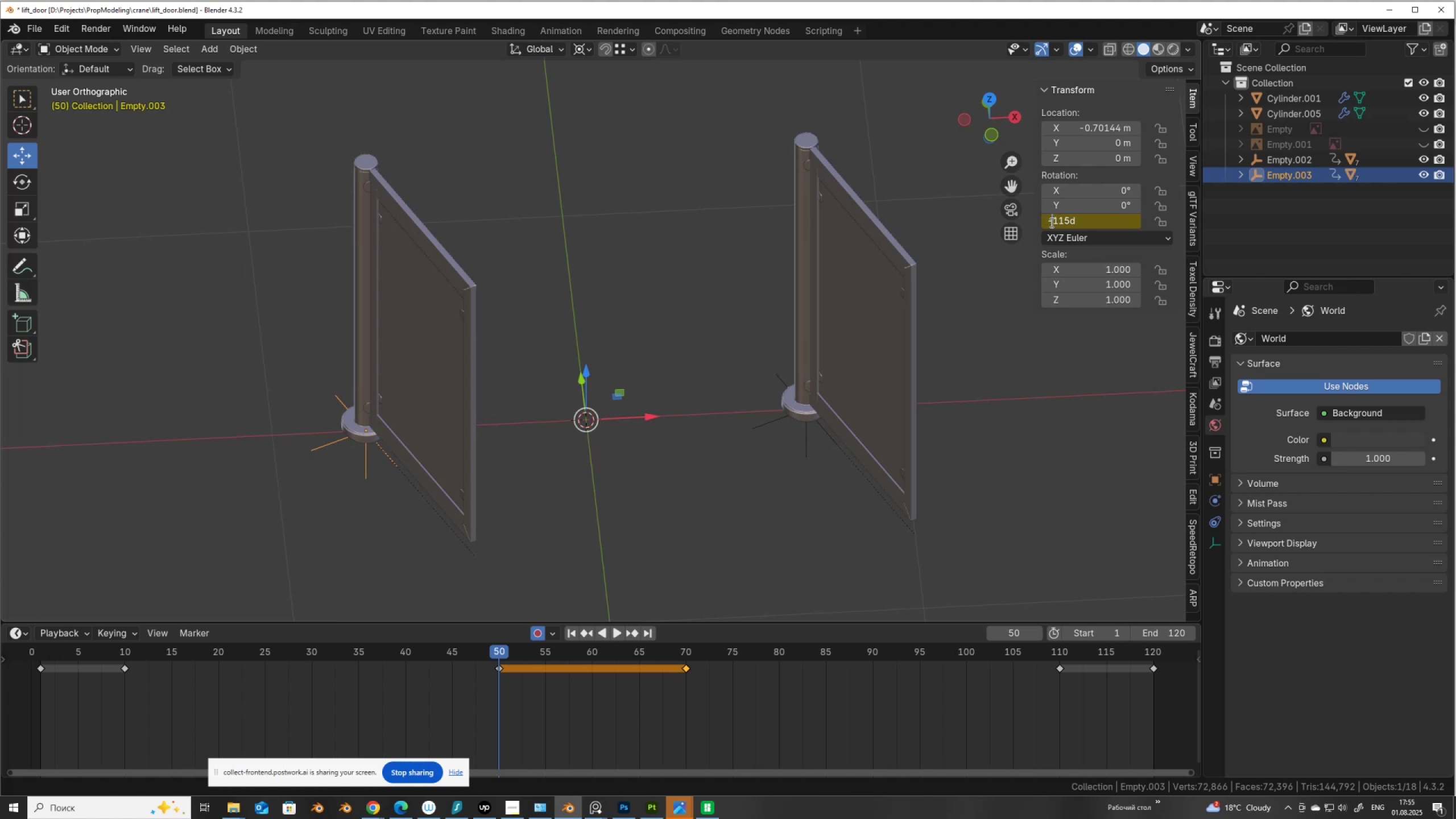 
key(NumpadEnter)
 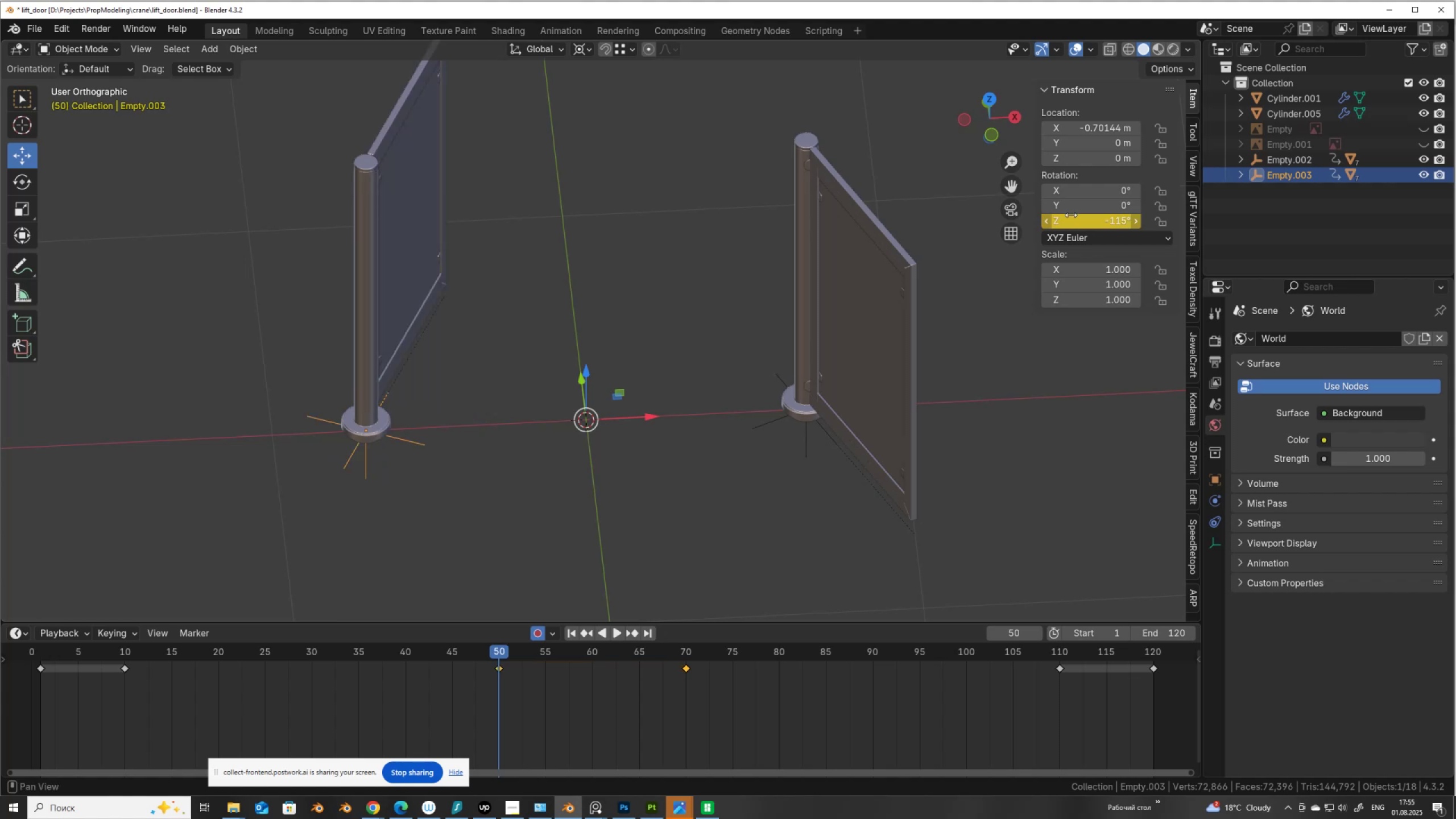 
left_click_drag(start_coordinate=[1078, 218], to_coordinate=[1026, 222])
 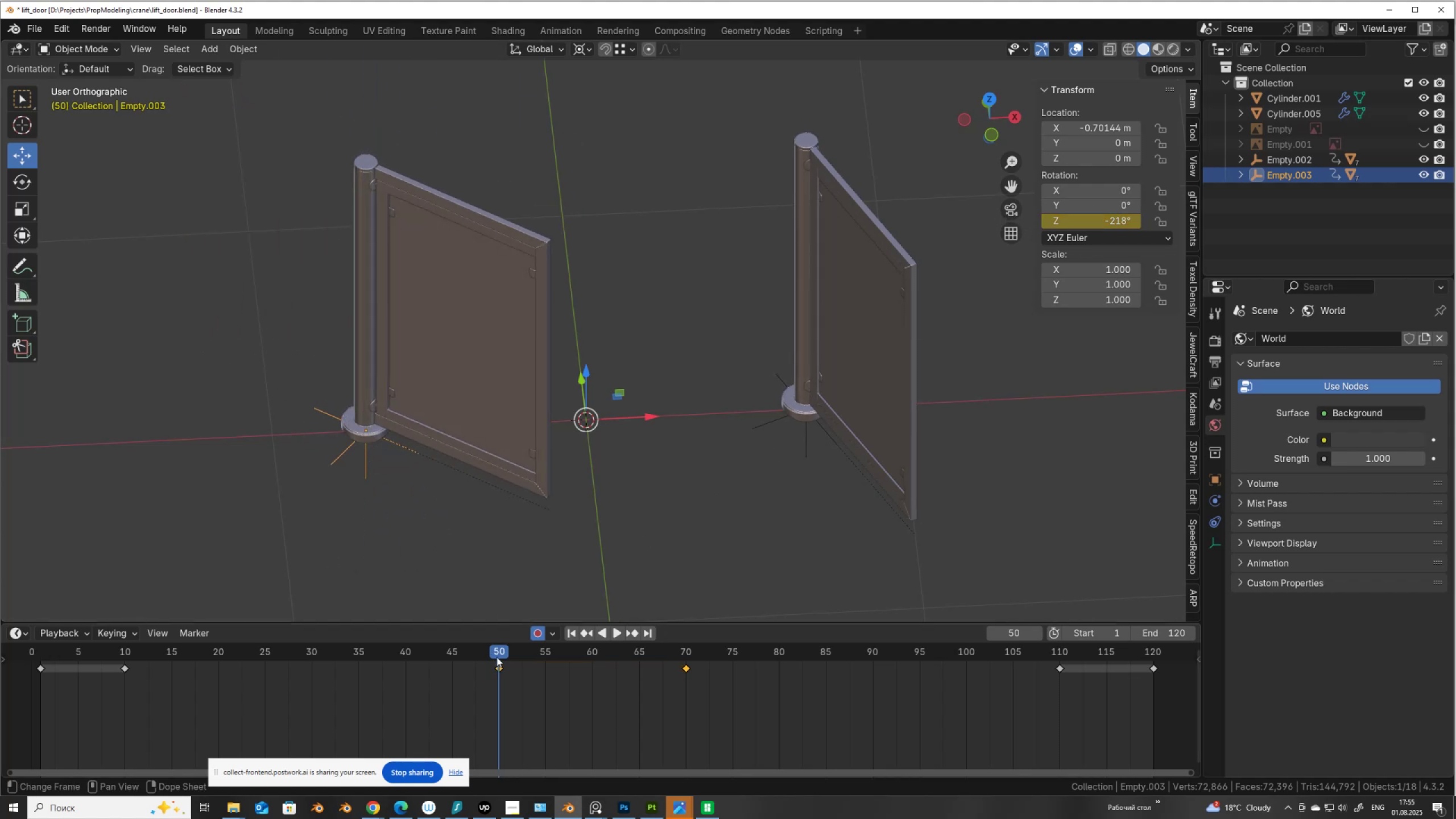 
left_click_drag(start_coordinate=[503, 652], to_coordinate=[499, 693])
 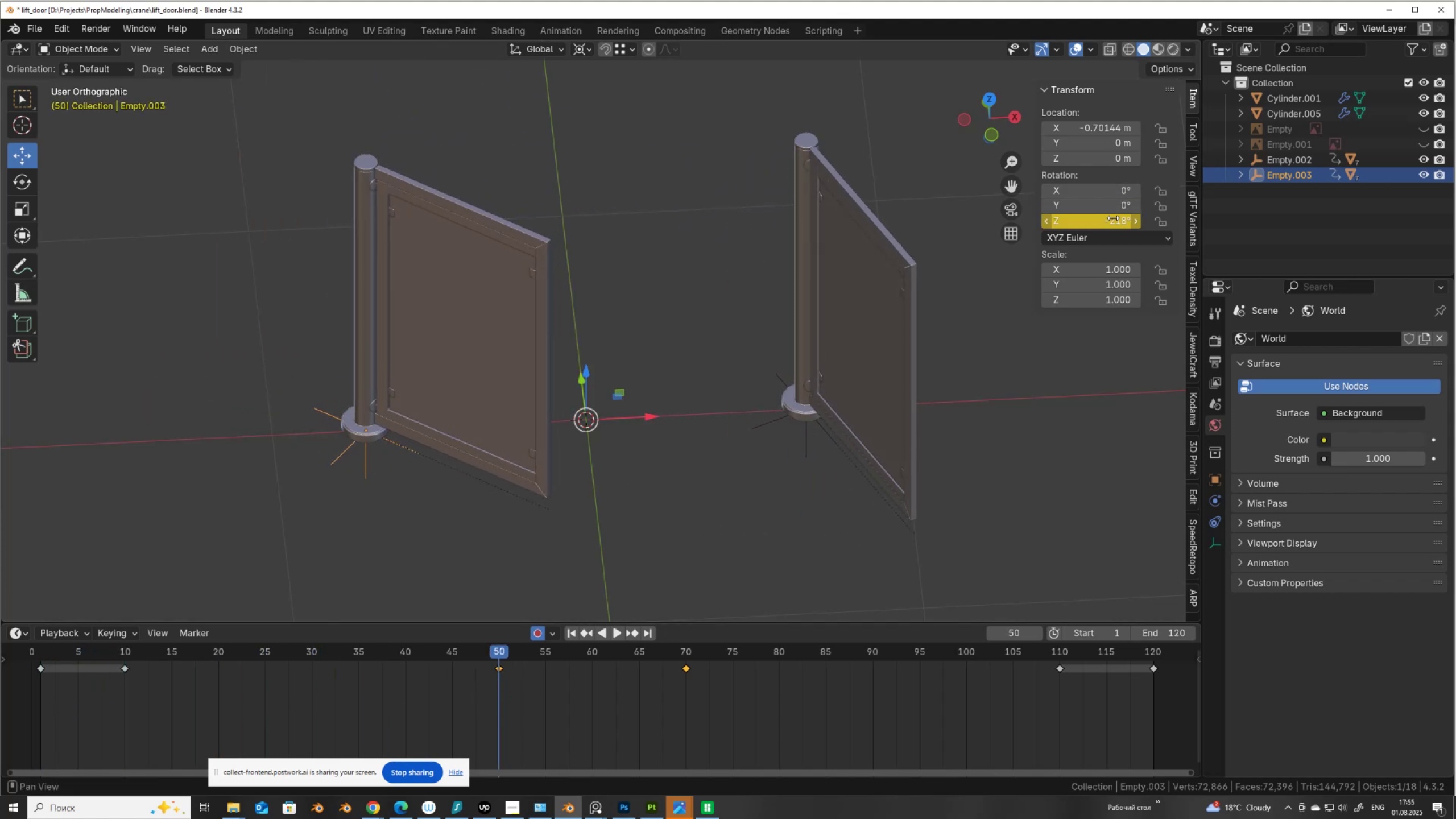 
left_click_drag(start_coordinate=[1112, 224], to_coordinate=[1254, 243])
 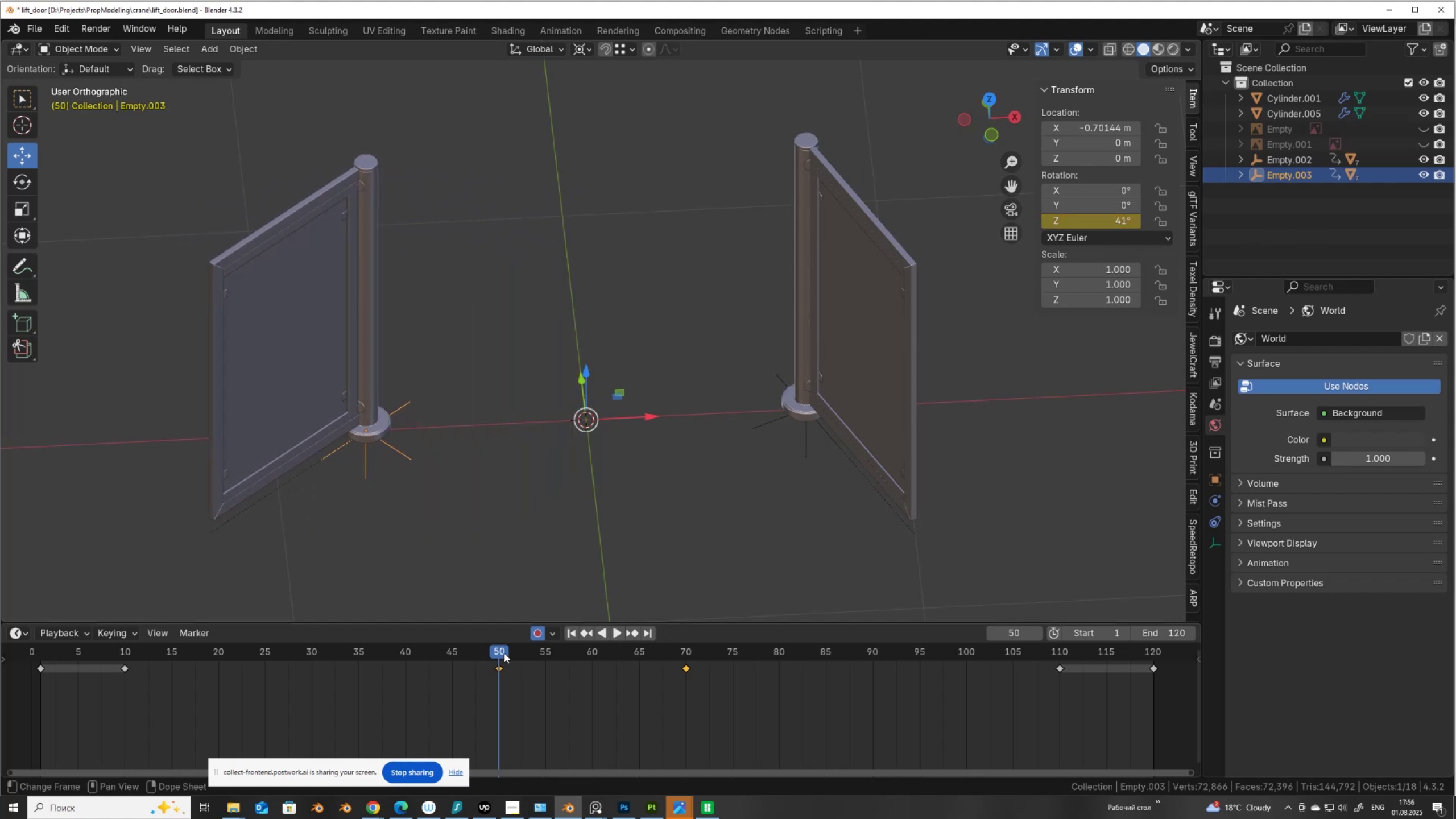 
left_click_drag(start_coordinate=[500, 651], to_coordinate=[43, 686])
 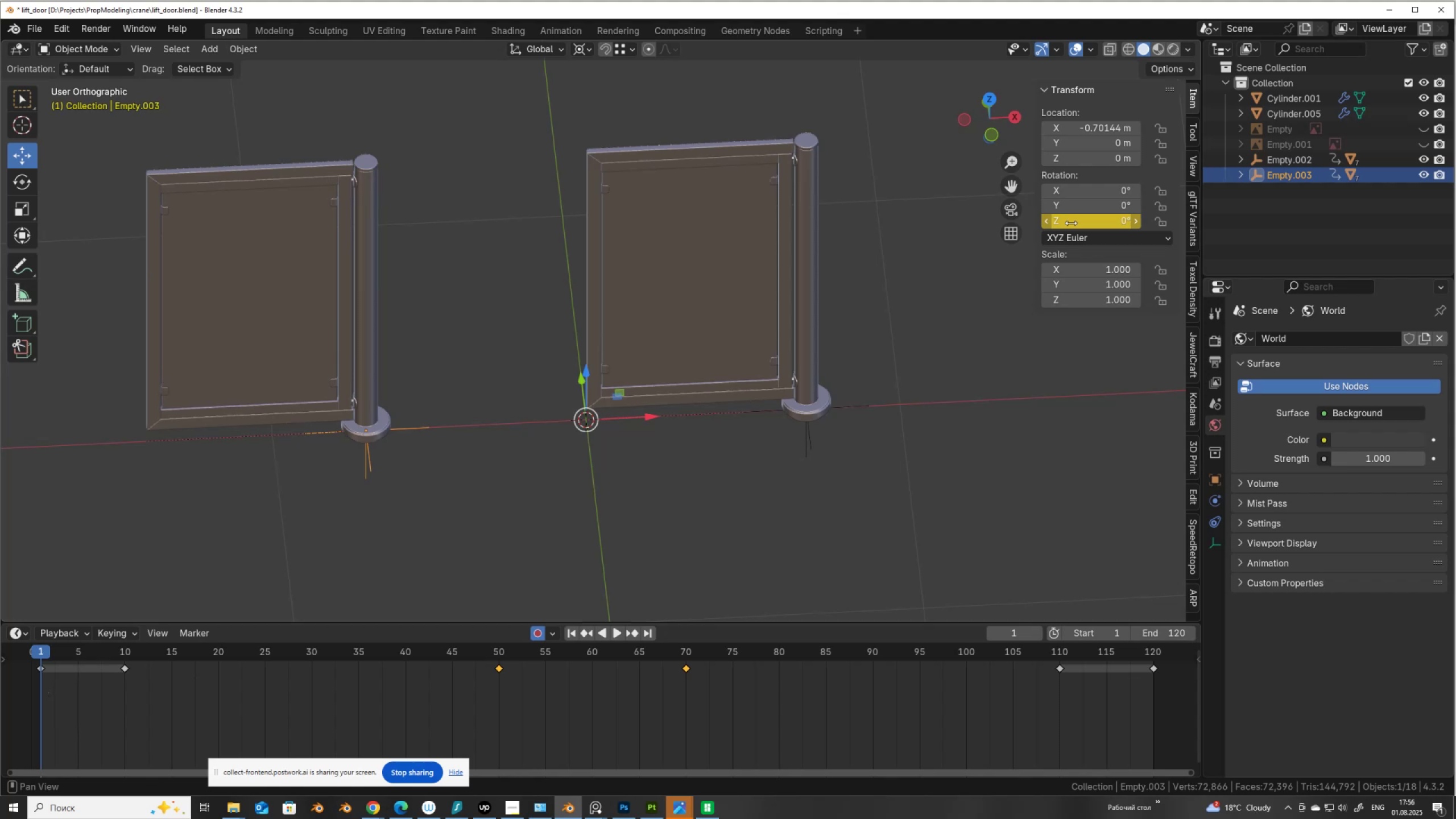 
left_click_drag(start_coordinate=[1071, 223], to_coordinate=[1181, 216])
 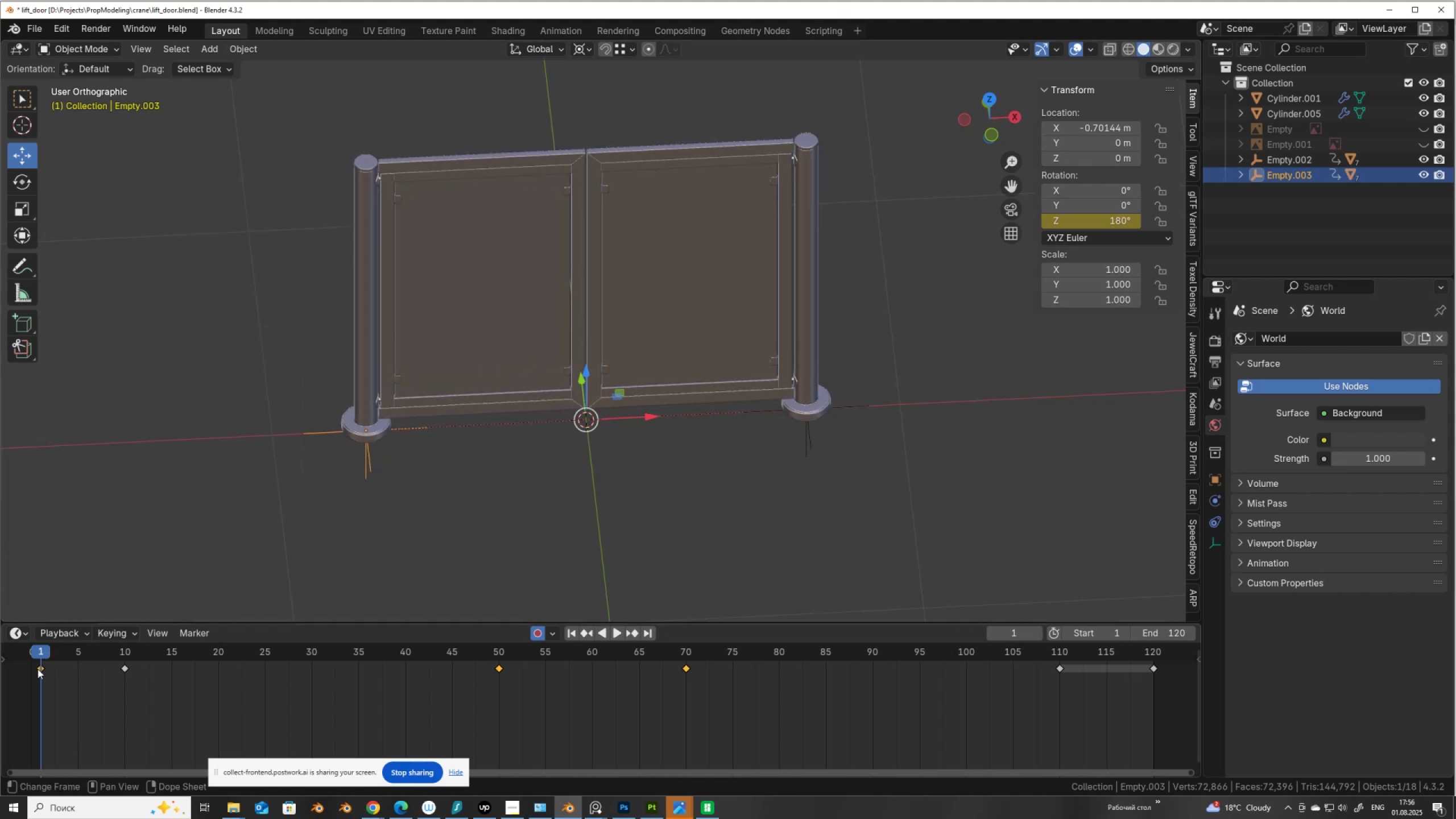 
left_click_drag(start_coordinate=[42, 651], to_coordinate=[126, 662])
 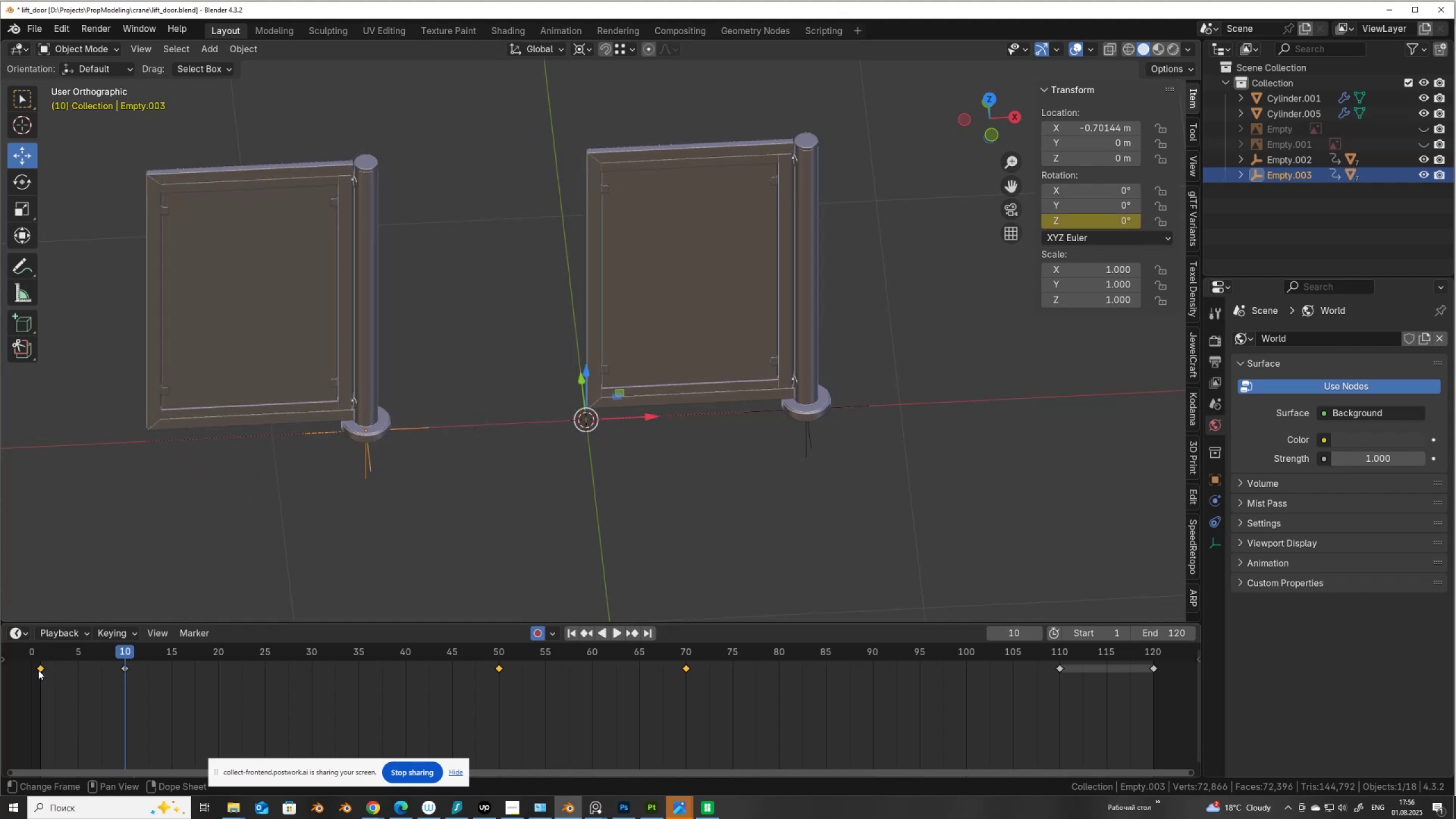 
left_click([38, 669])
 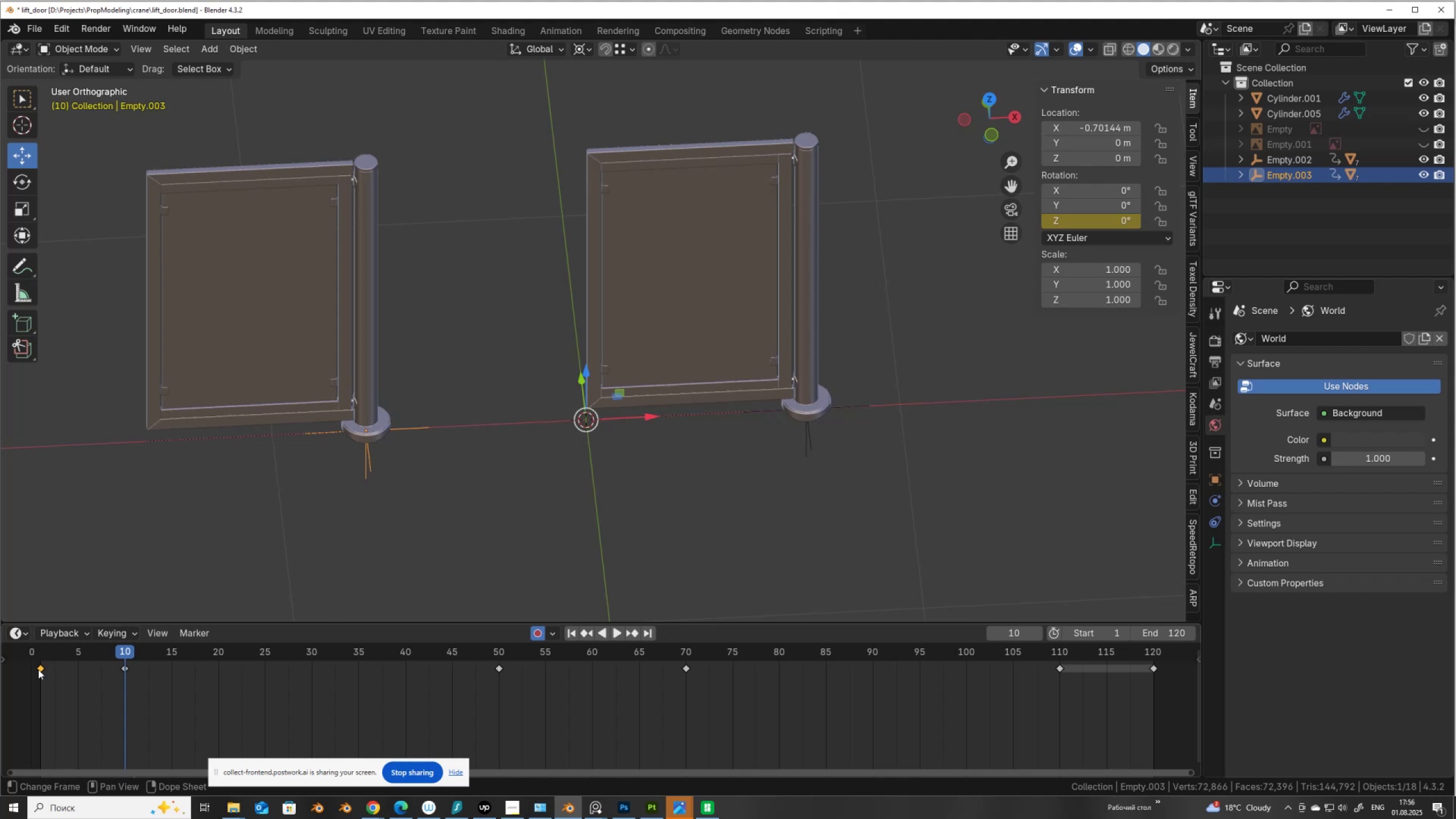 
key(Control+C)
 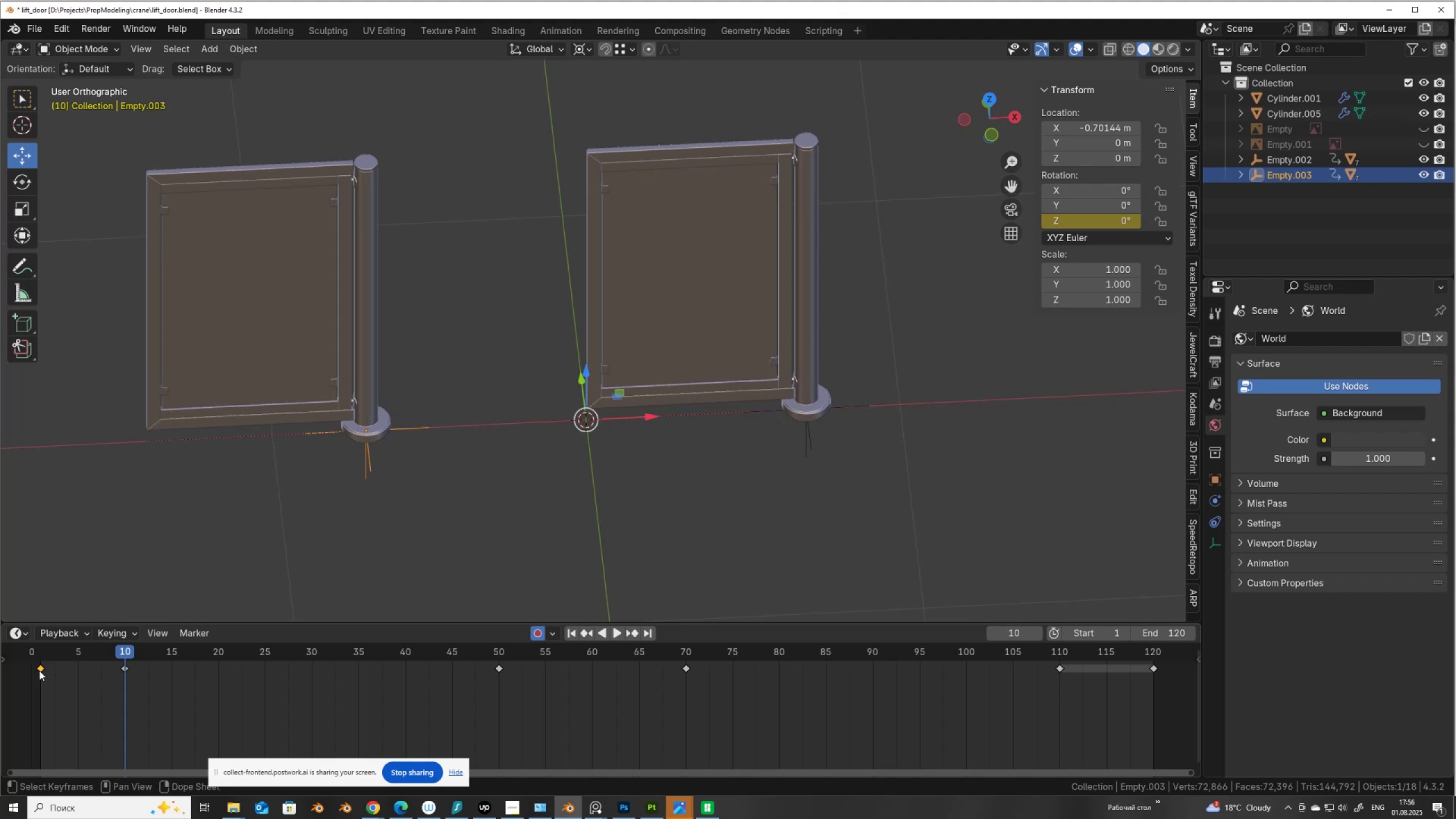 
key(Control+ControlLeft)
 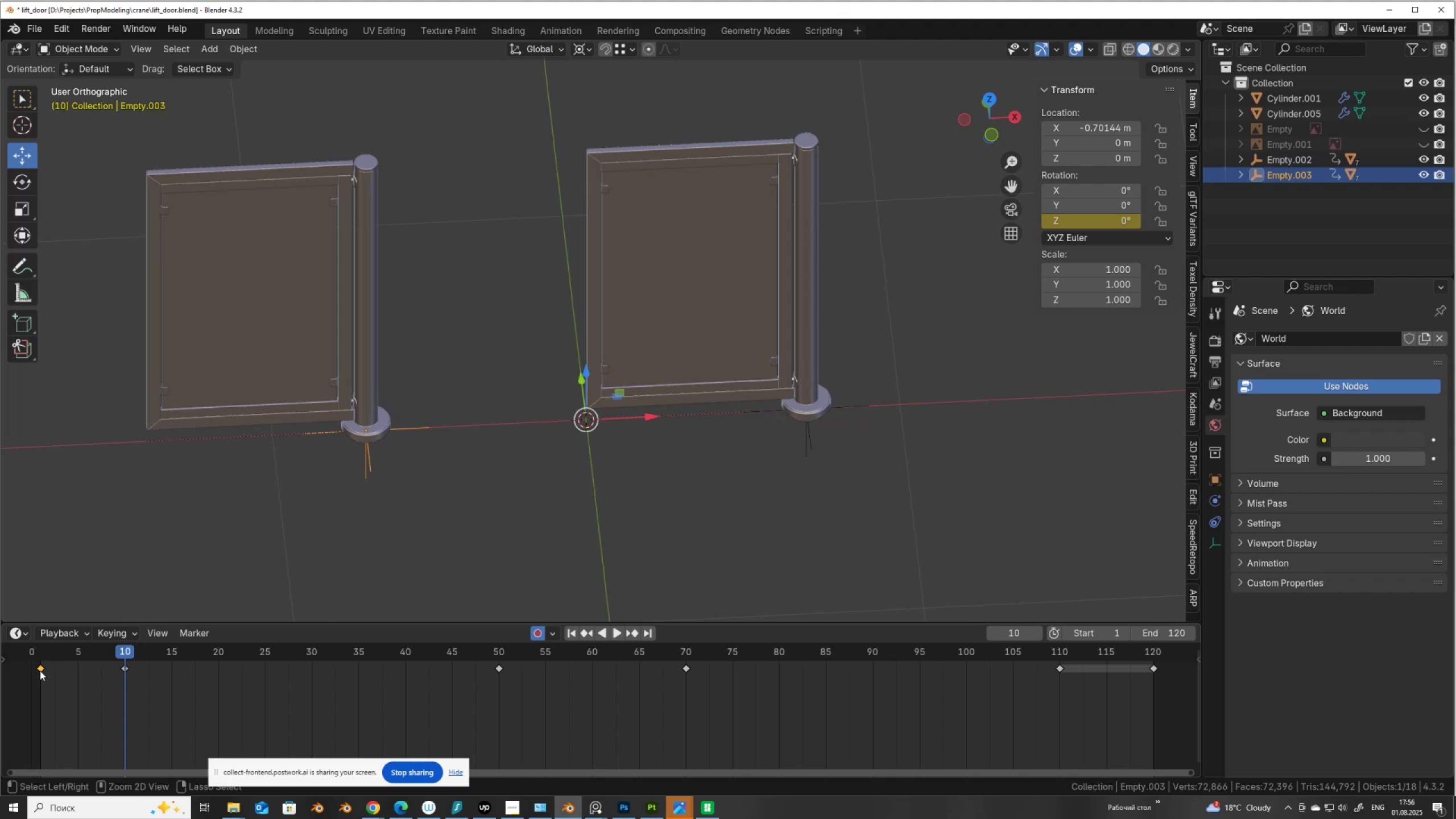 
key(Control+V)
 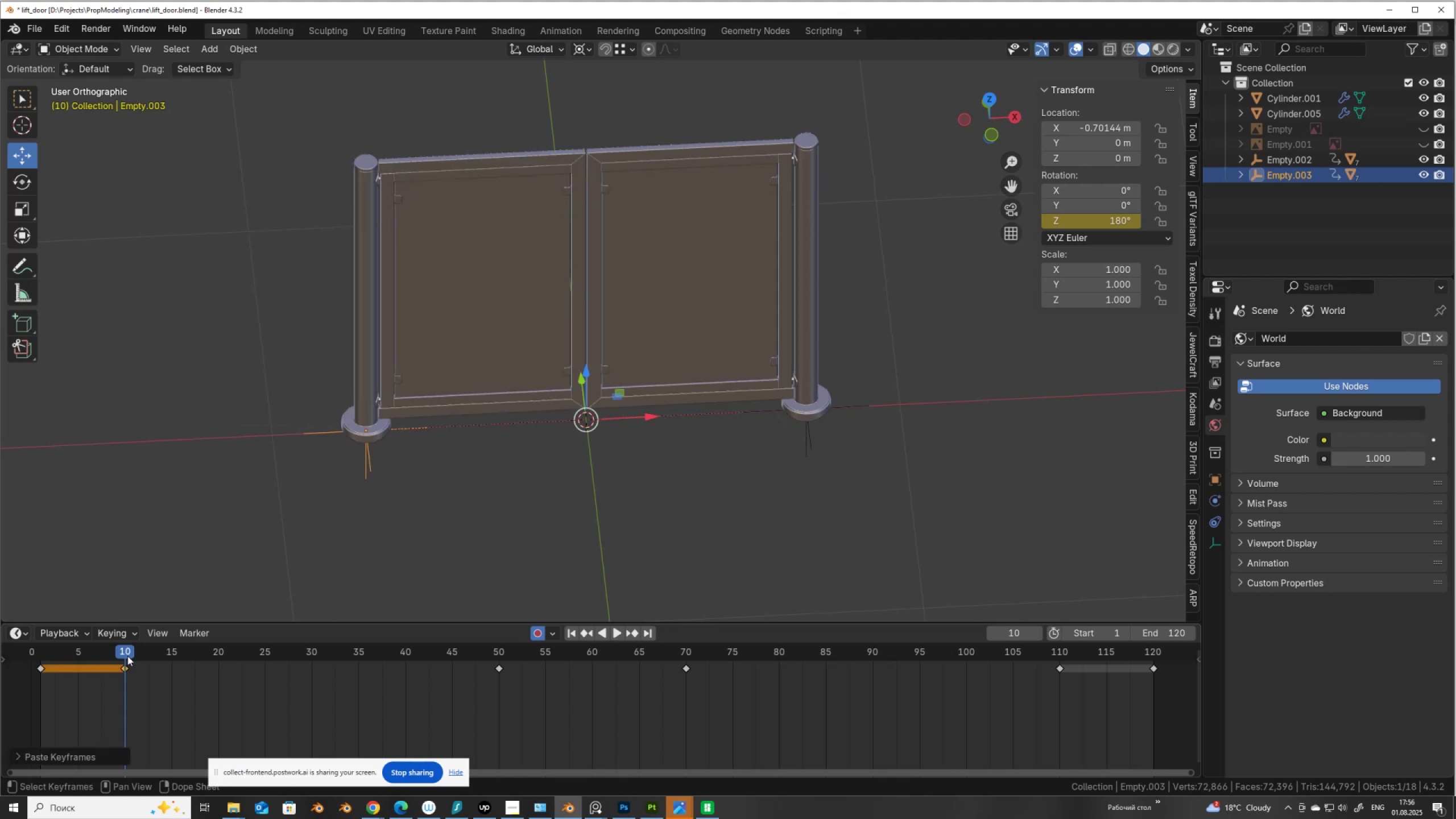 
left_click_drag(start_coordinate=[130, 651], to_coordinate=[502, 694])
 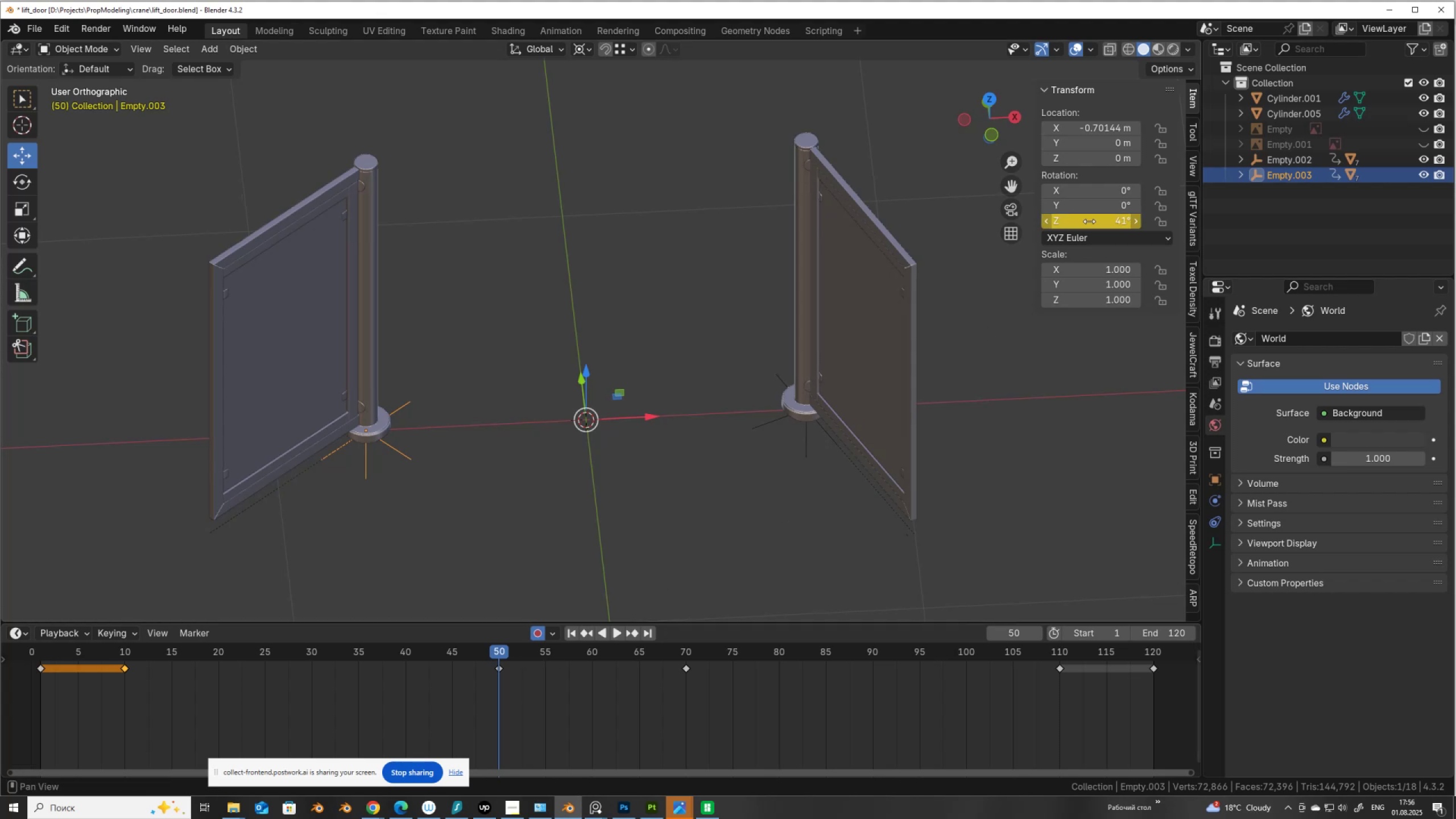 
left_click([1090, 221])
 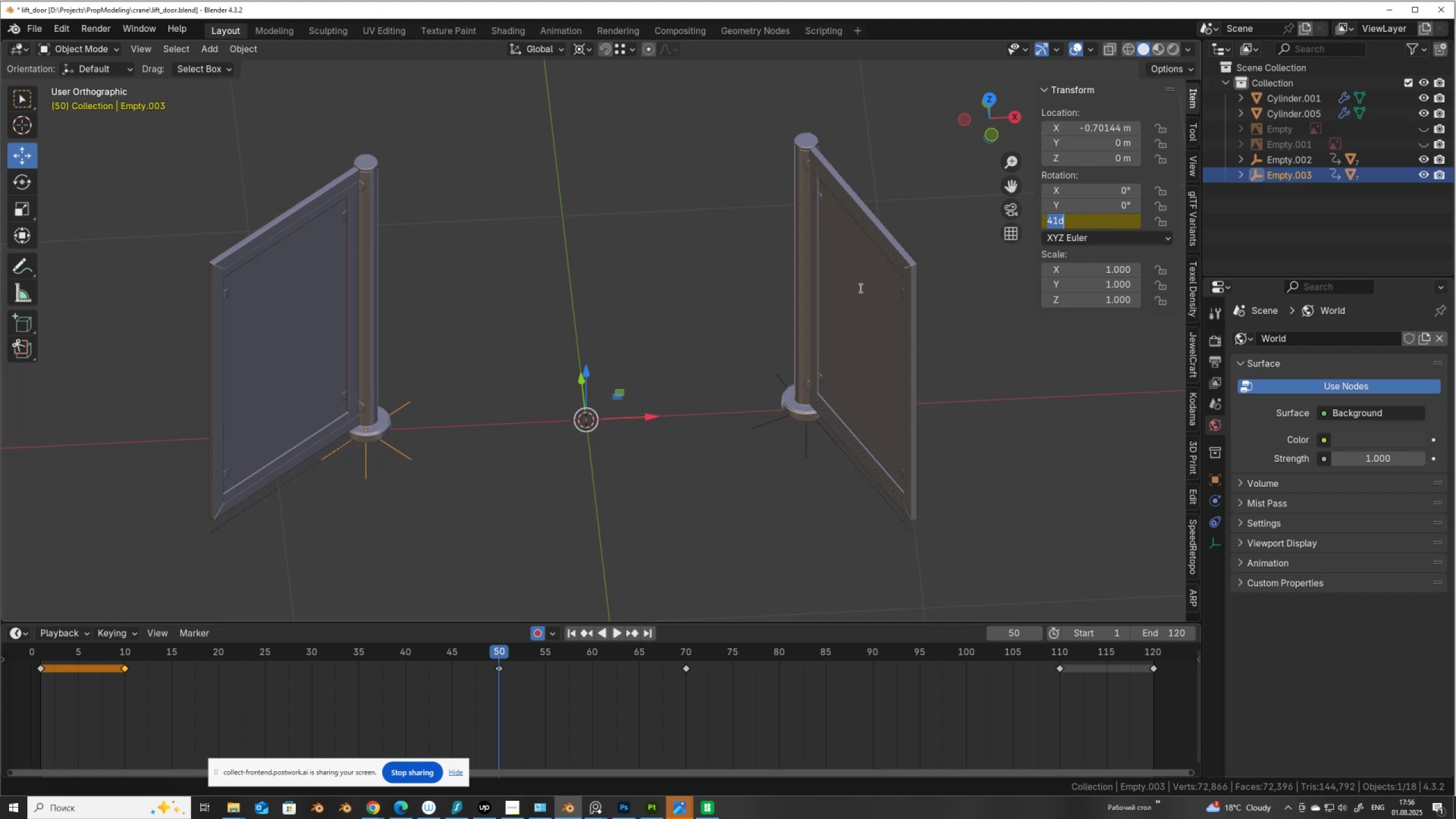 
wait(11.86)
 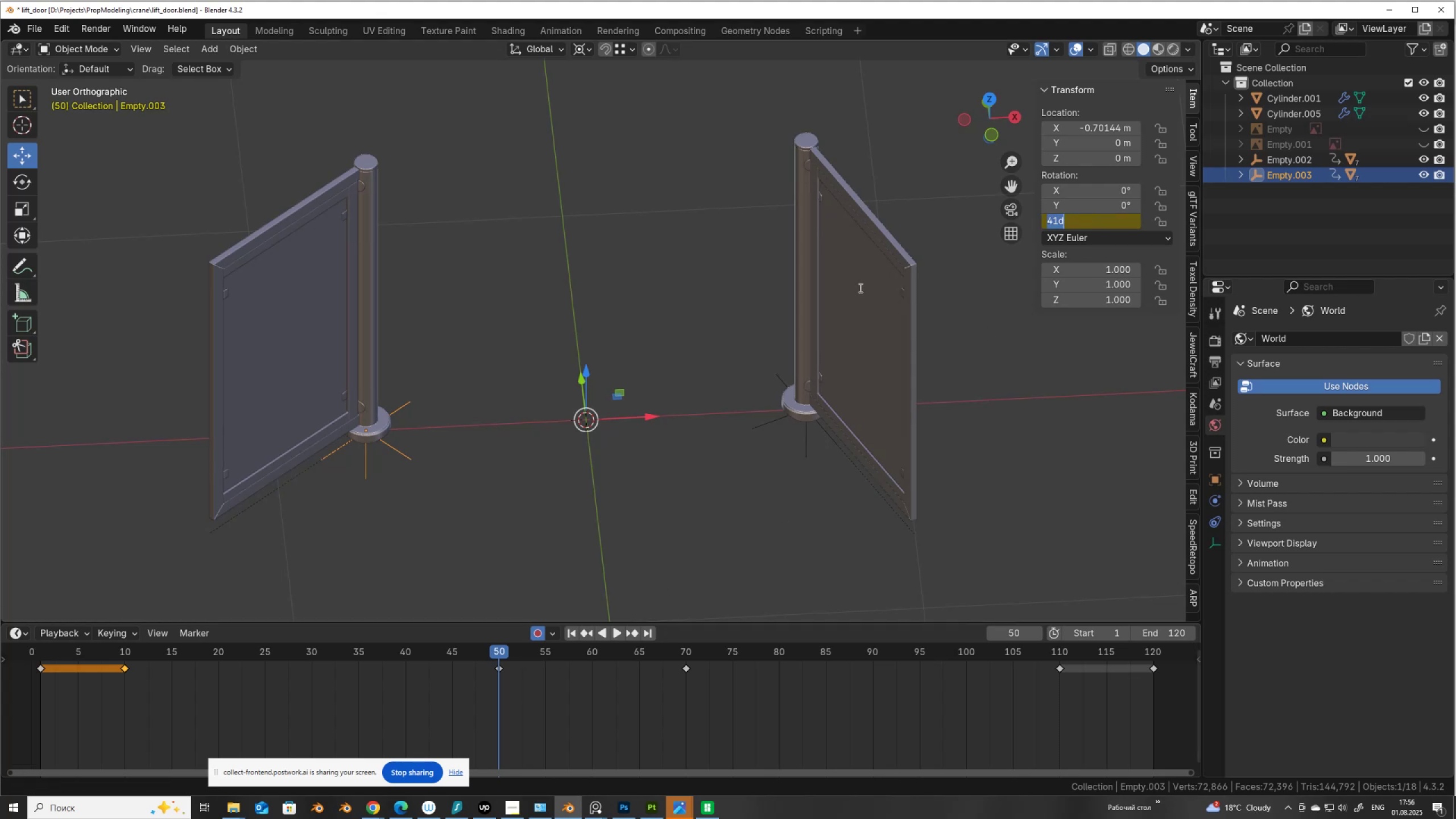 
key(Numpad6)
 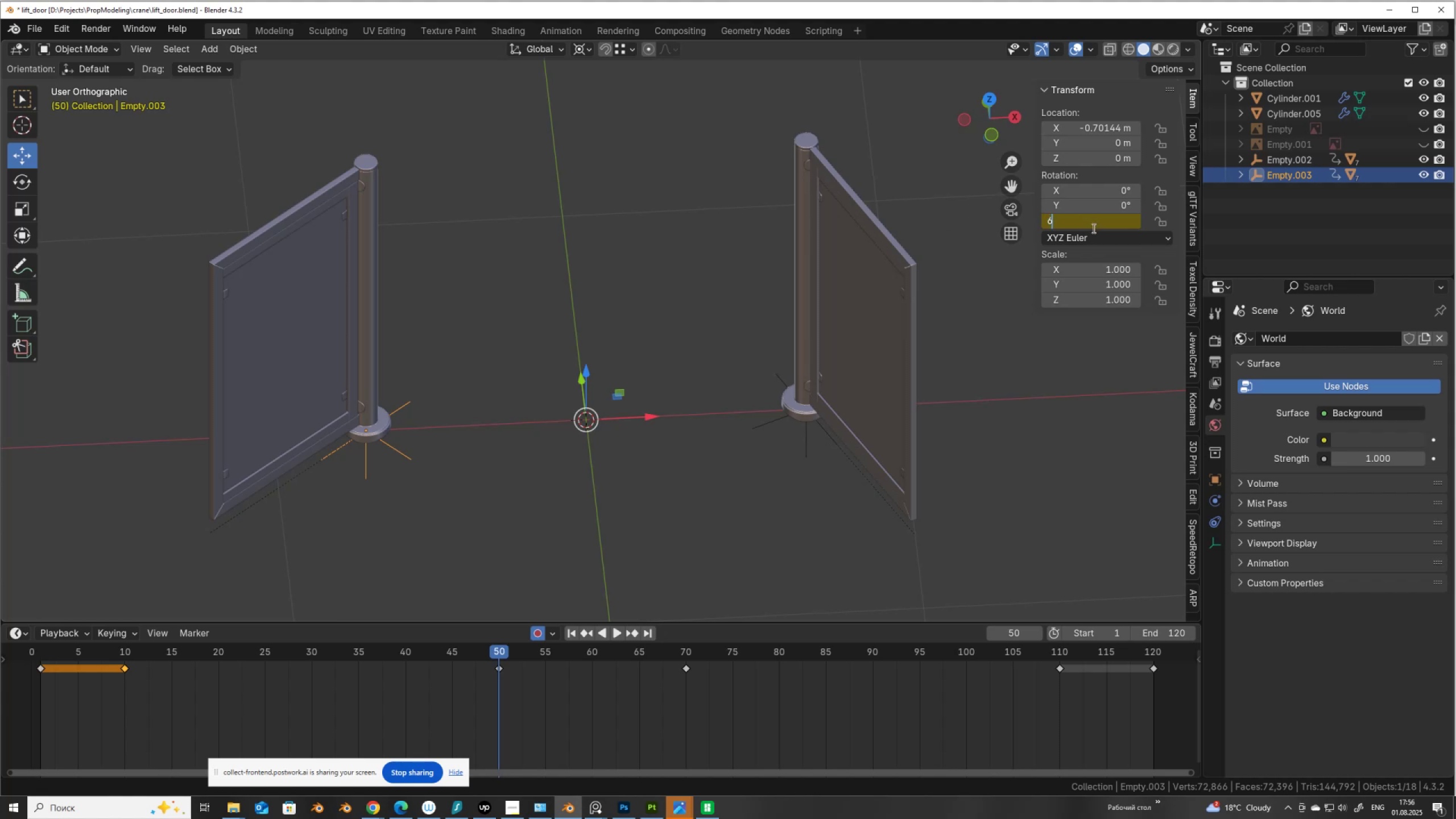 
key(Numpad0)
 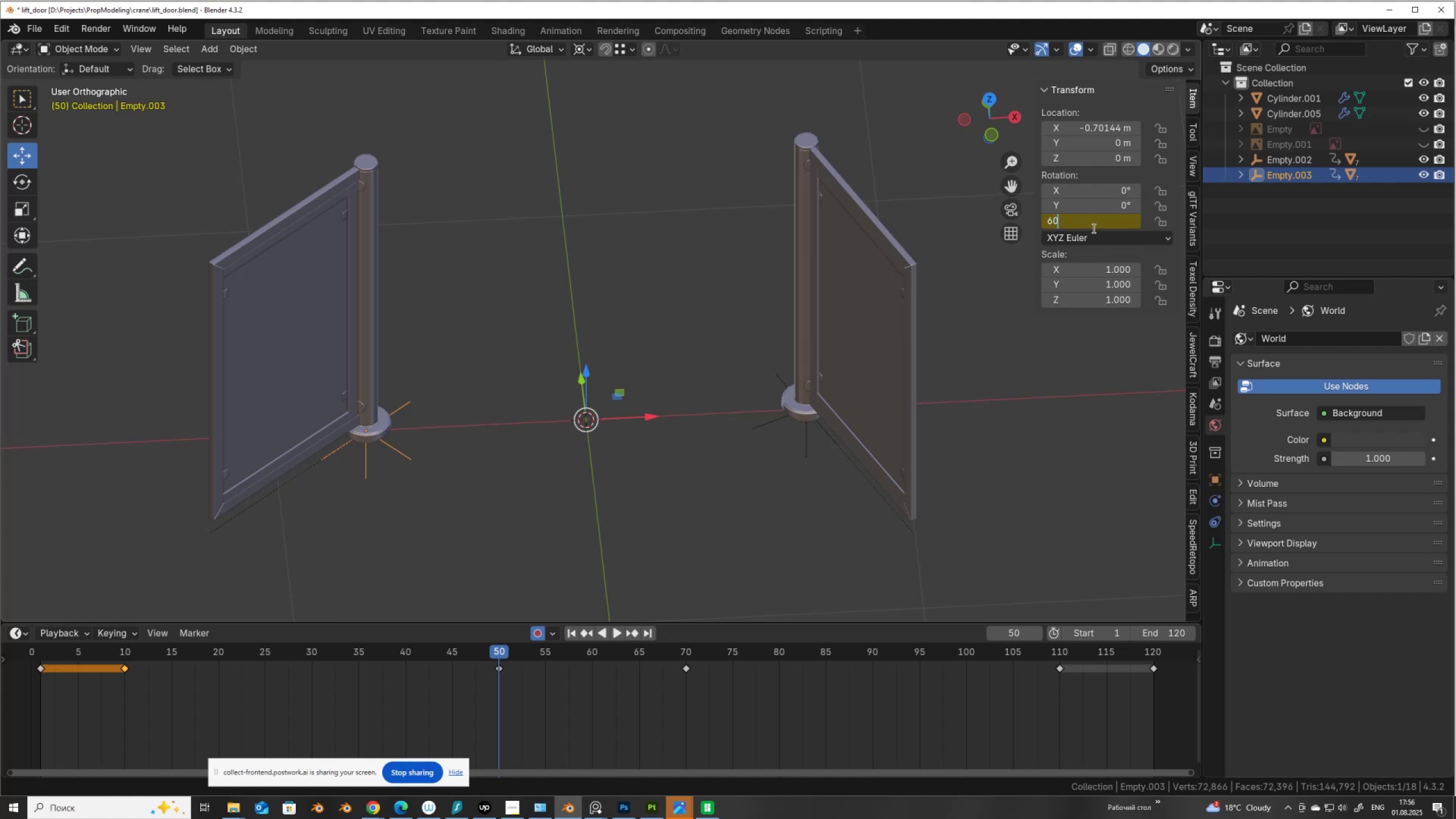 
key(NumpadEnter)
 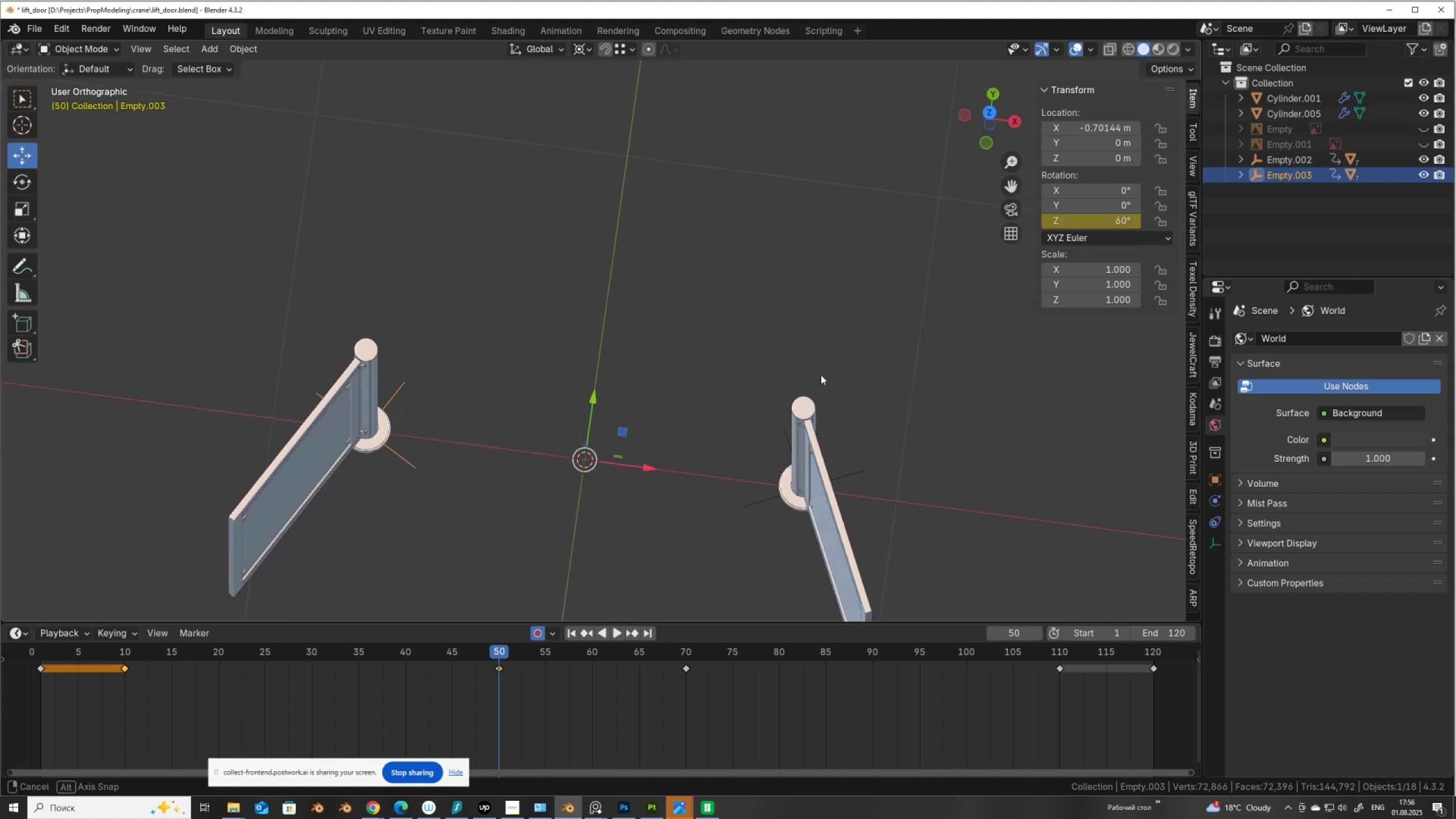 
scroll: coordinate [838, 342], scroll_direction: down, amount: 3.0
 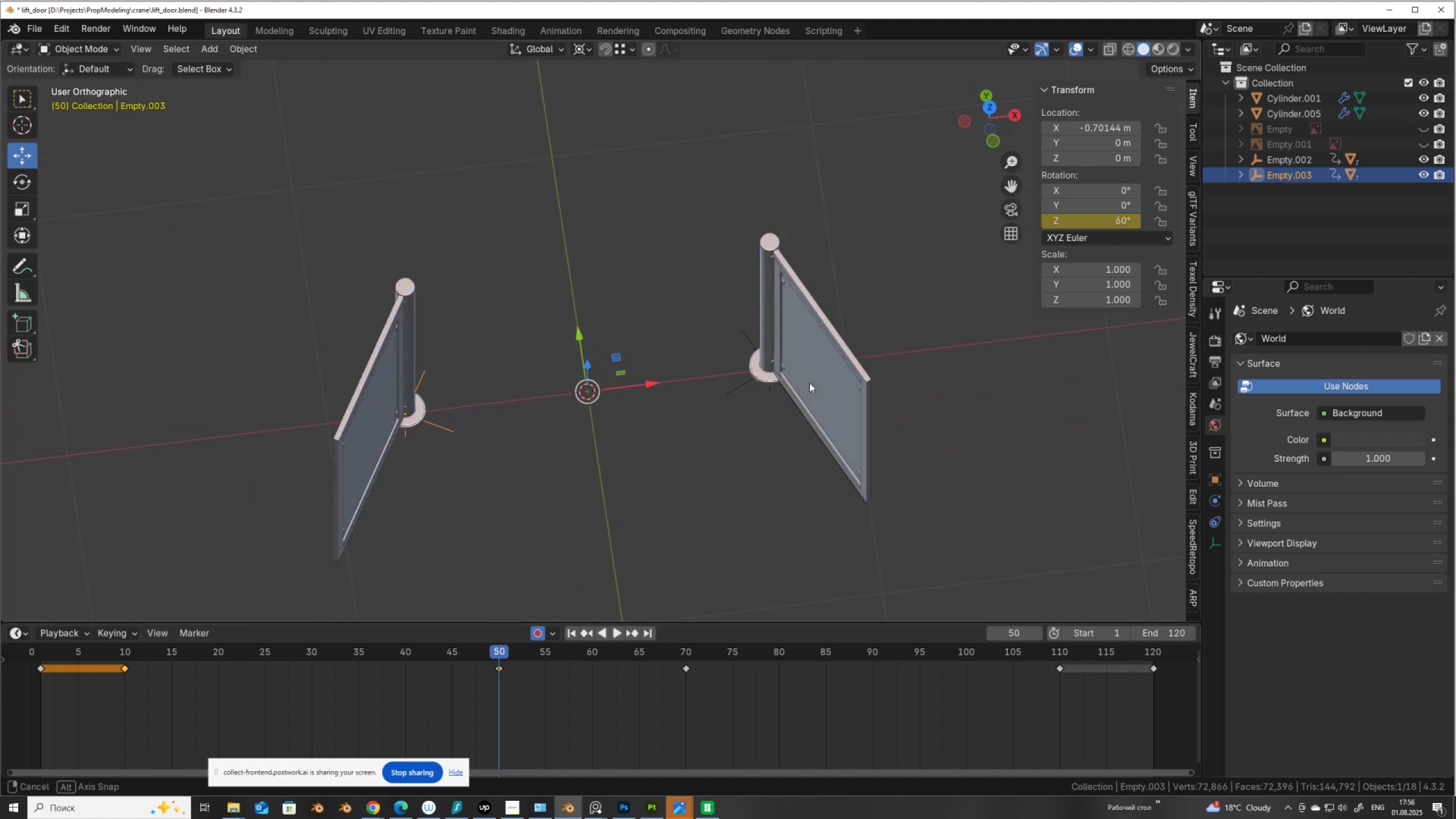 
hold_key(key=AltLeft, duration=0.57)
 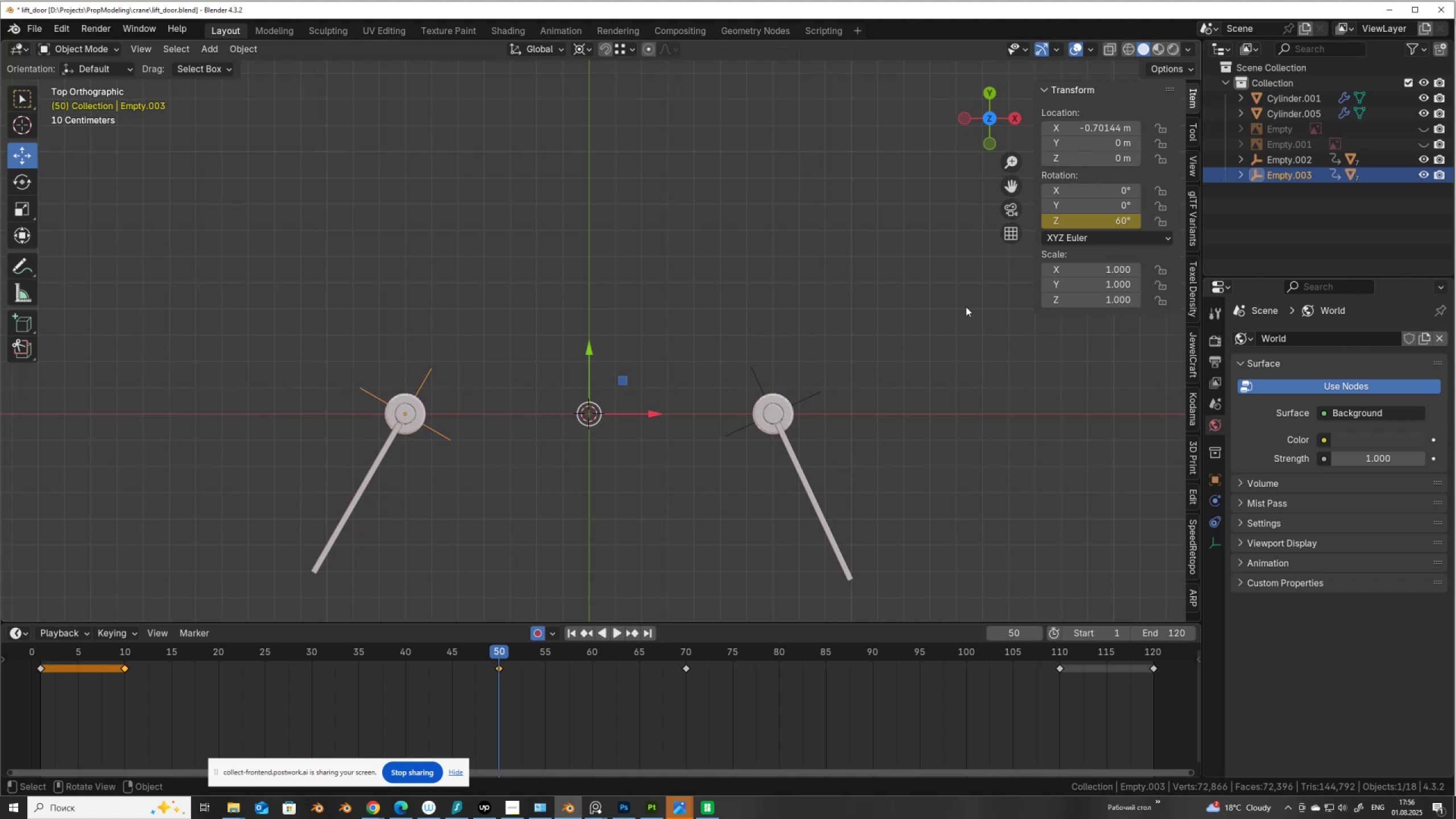 
wait(8.6)
 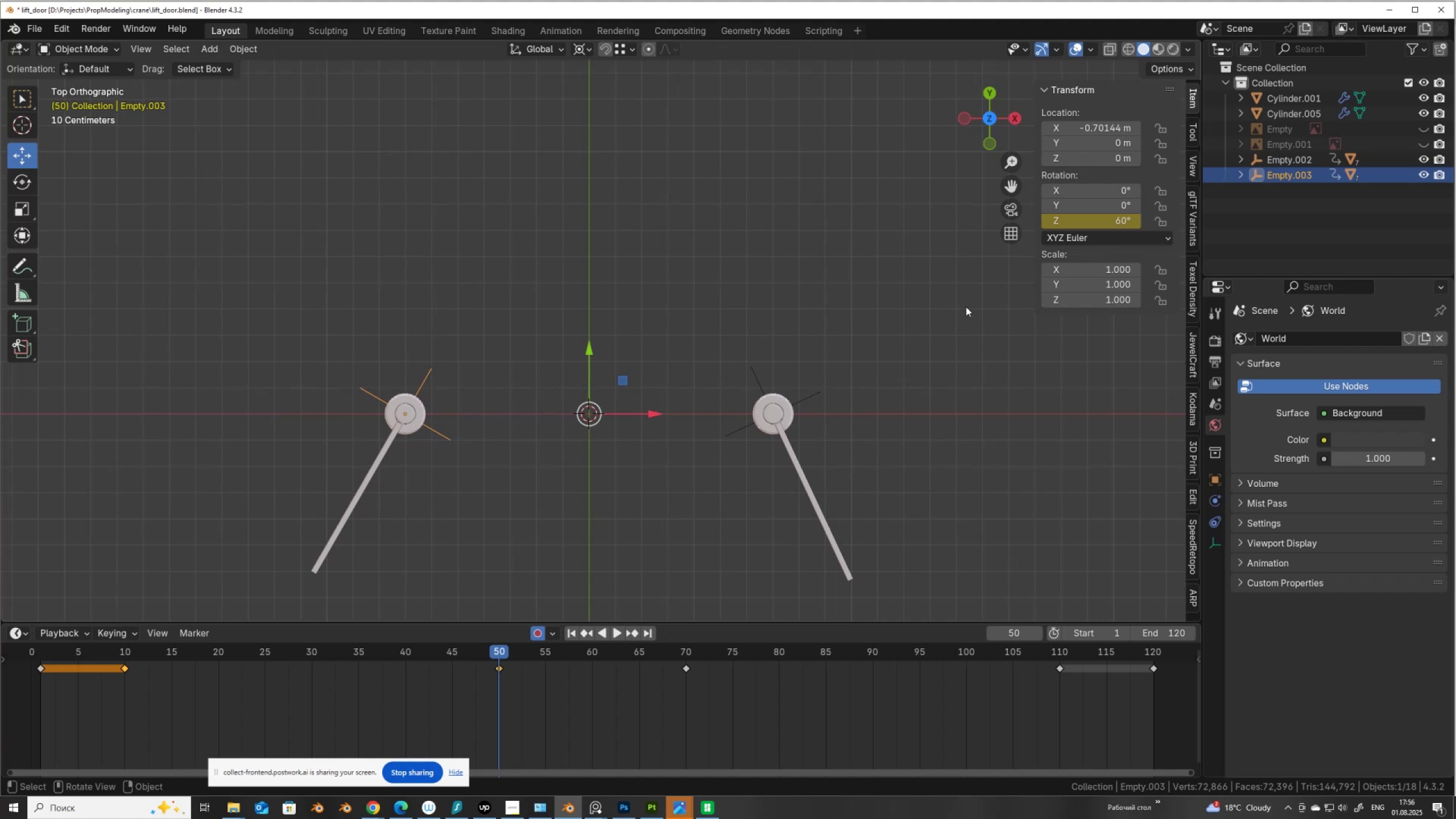 
mouse_move([995, 278])
 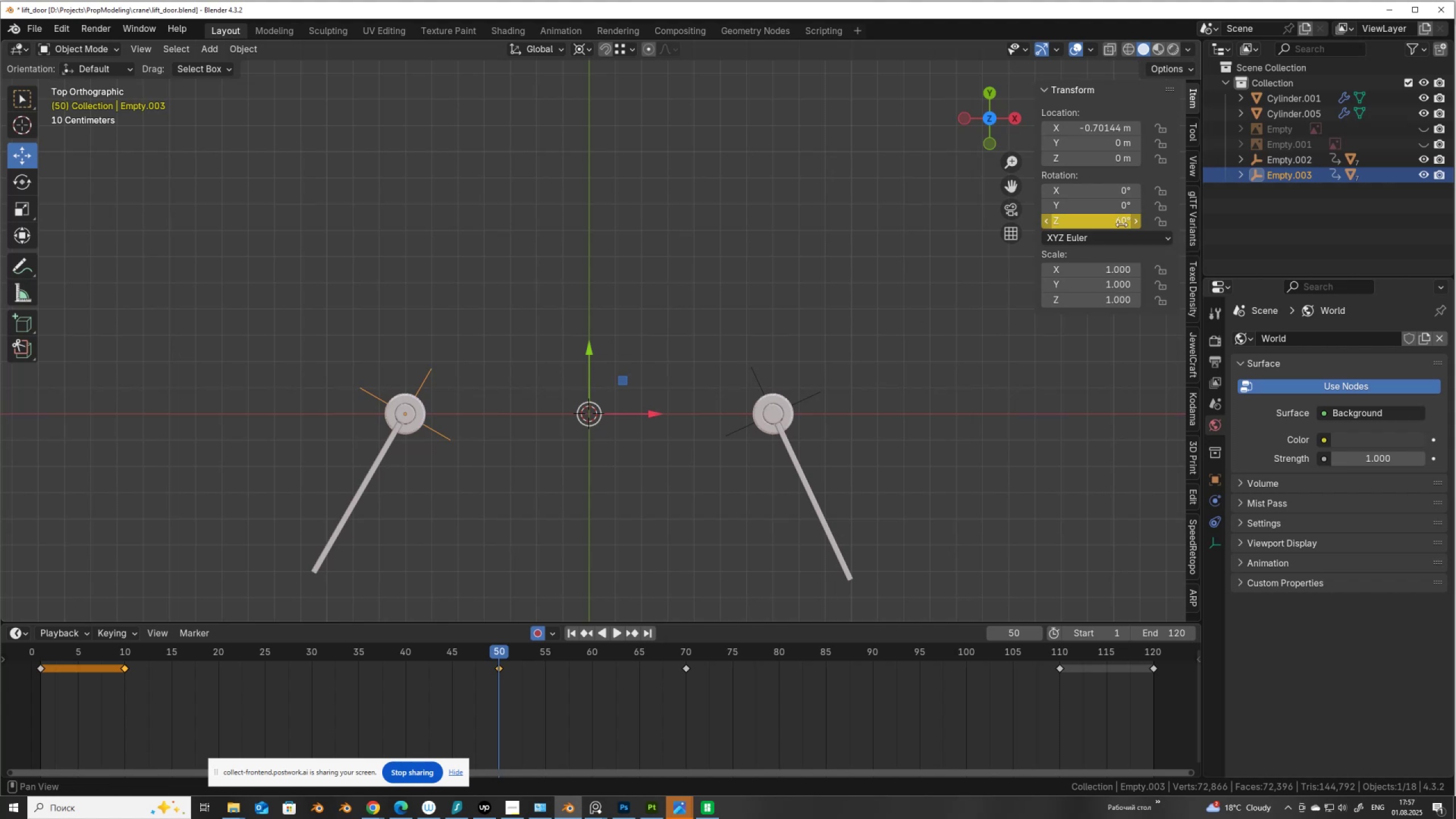 
left_click([1121, 224])
 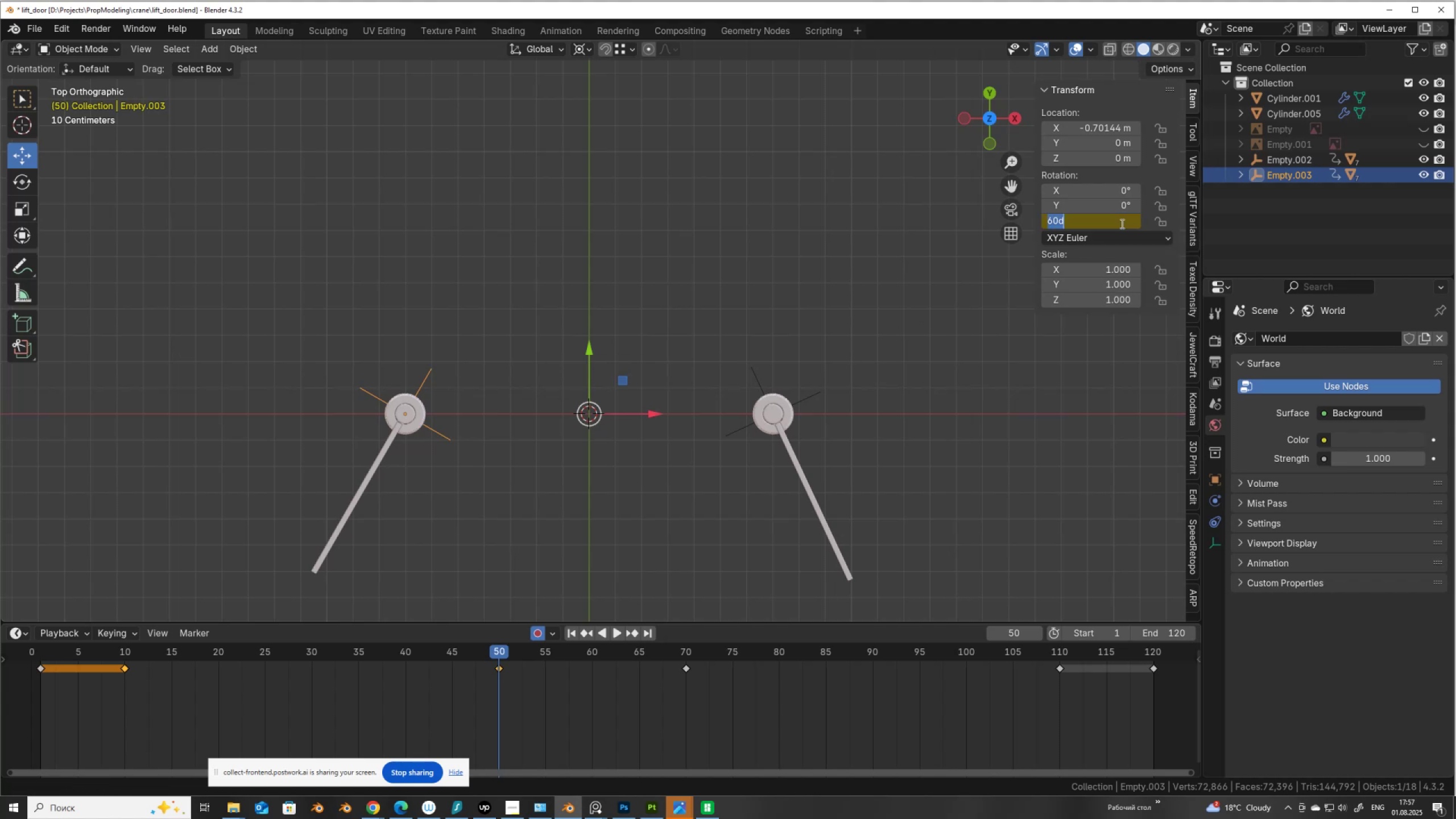 
key(Numpad5)
 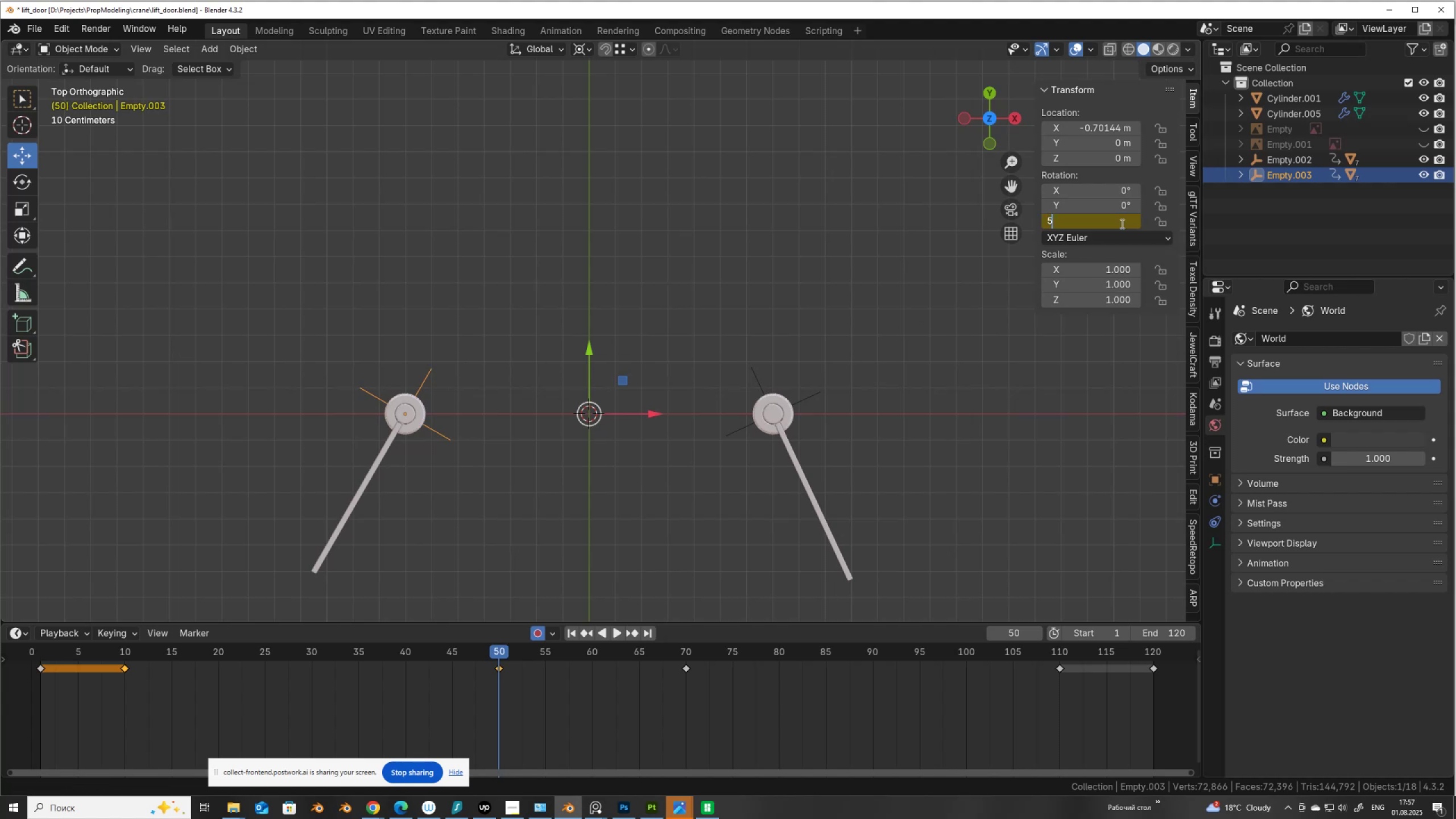 
key(Numpad0)
 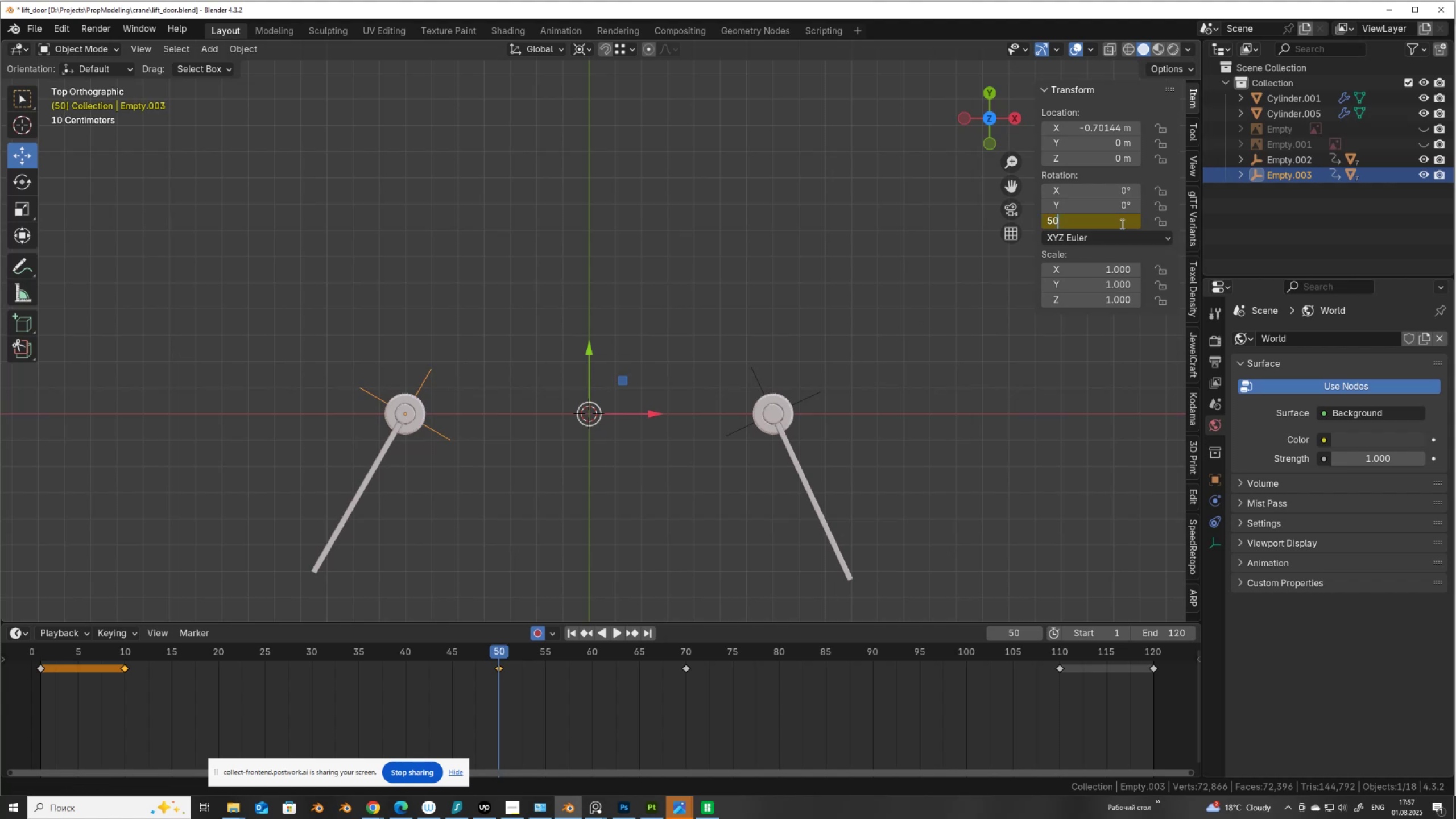 
key(NumpadEnter)
 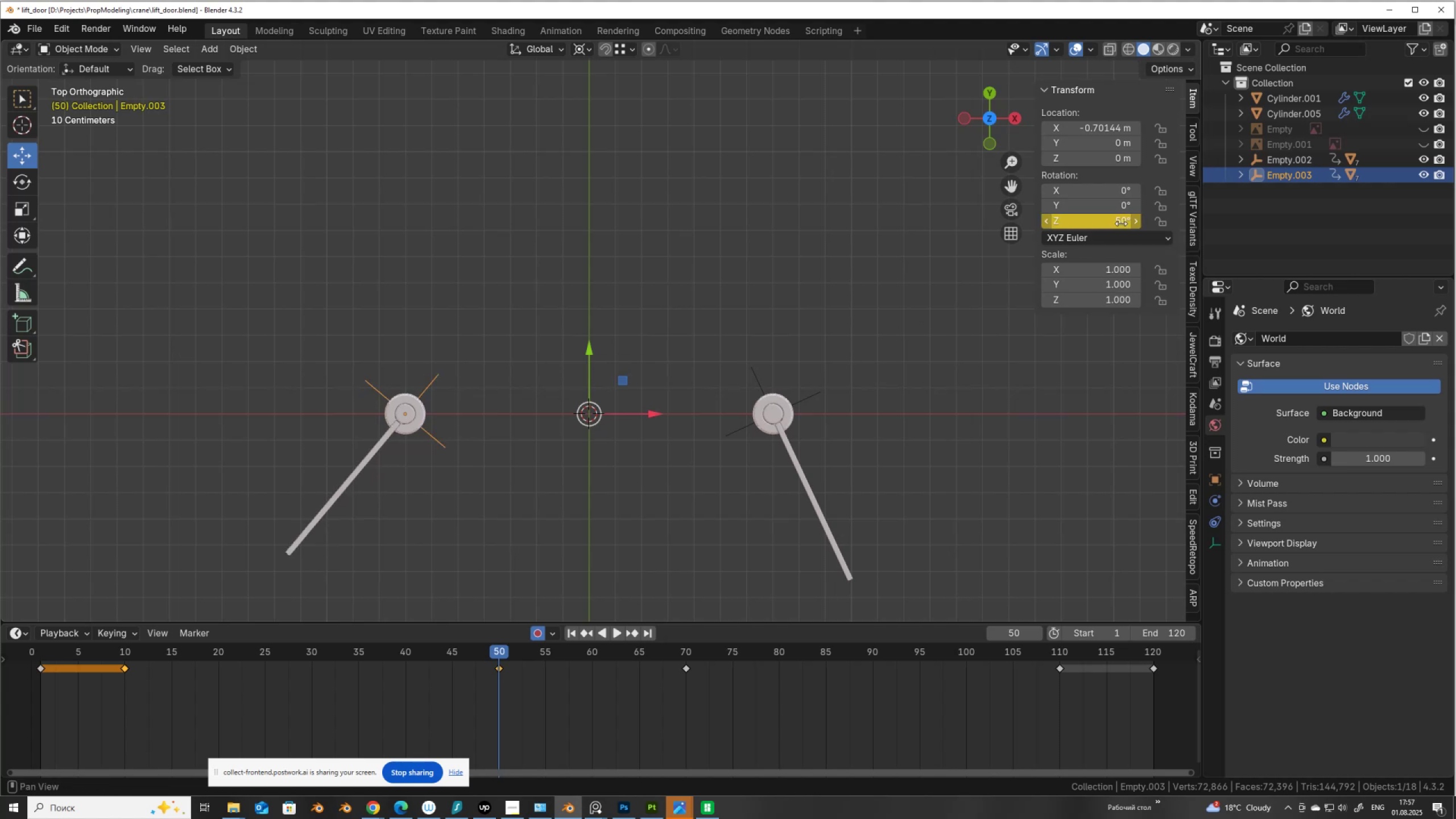 
left_click([1121, 224])
 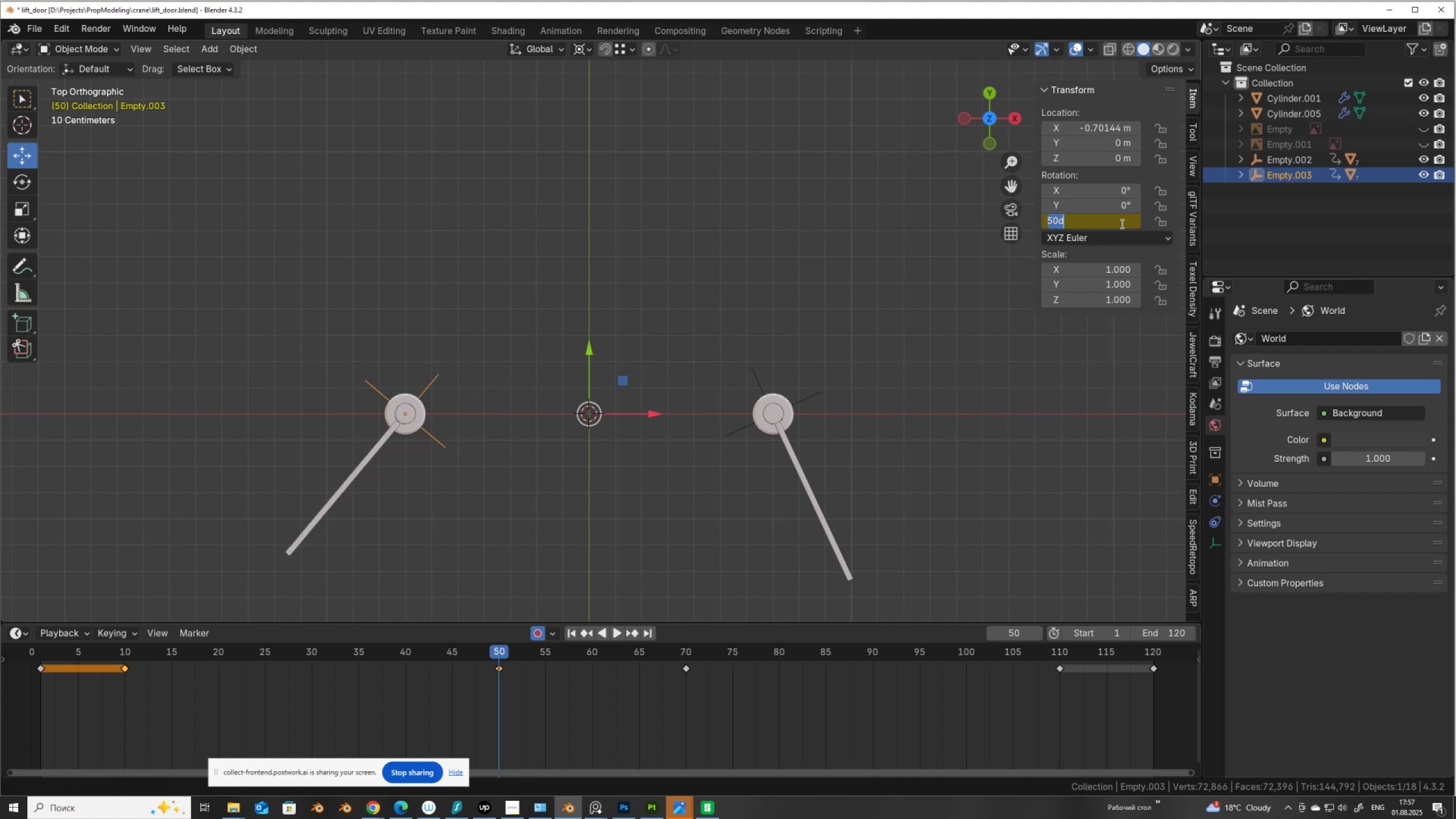 
key(Numpad4)
 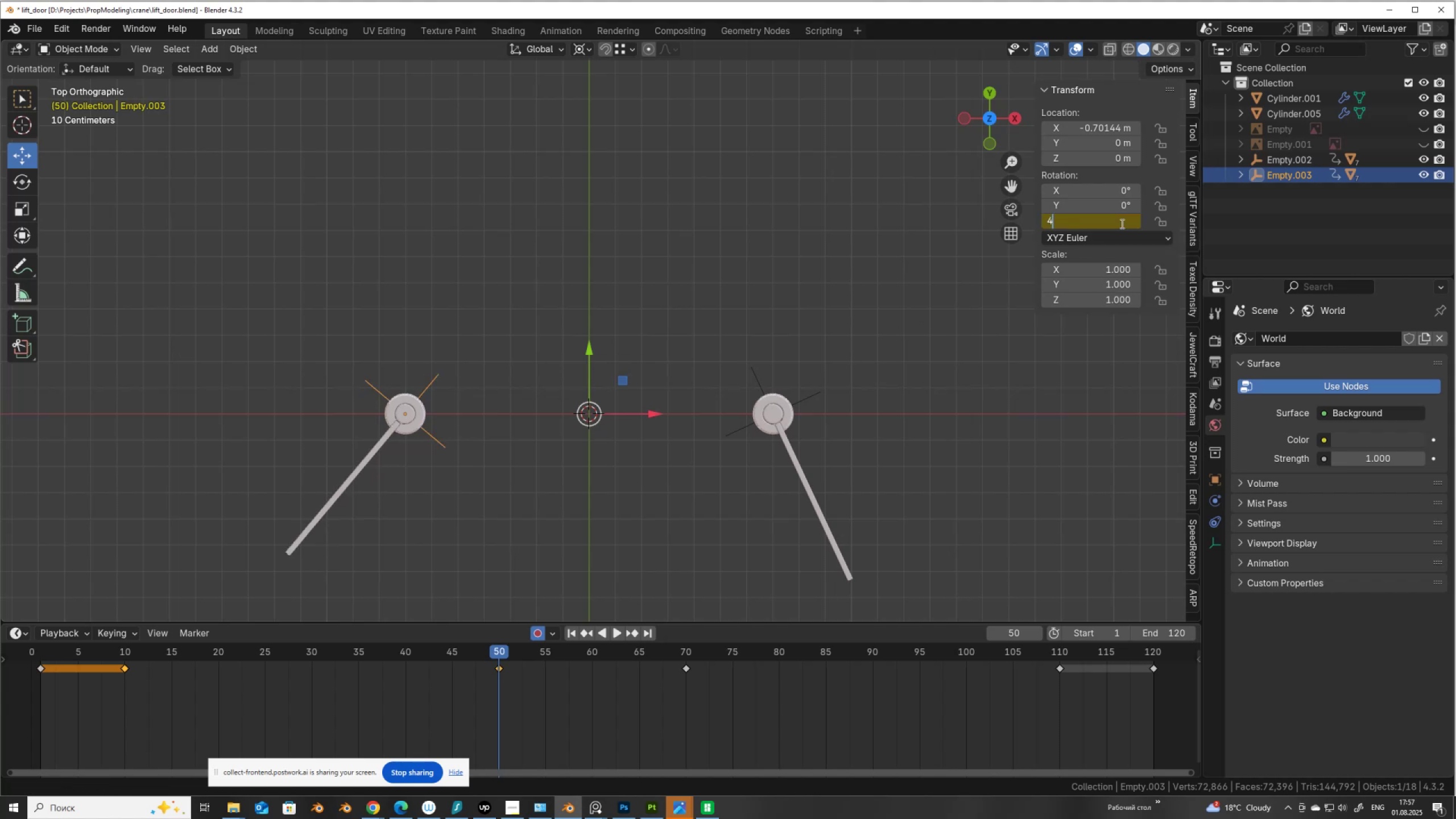 
key(Numpad5)
 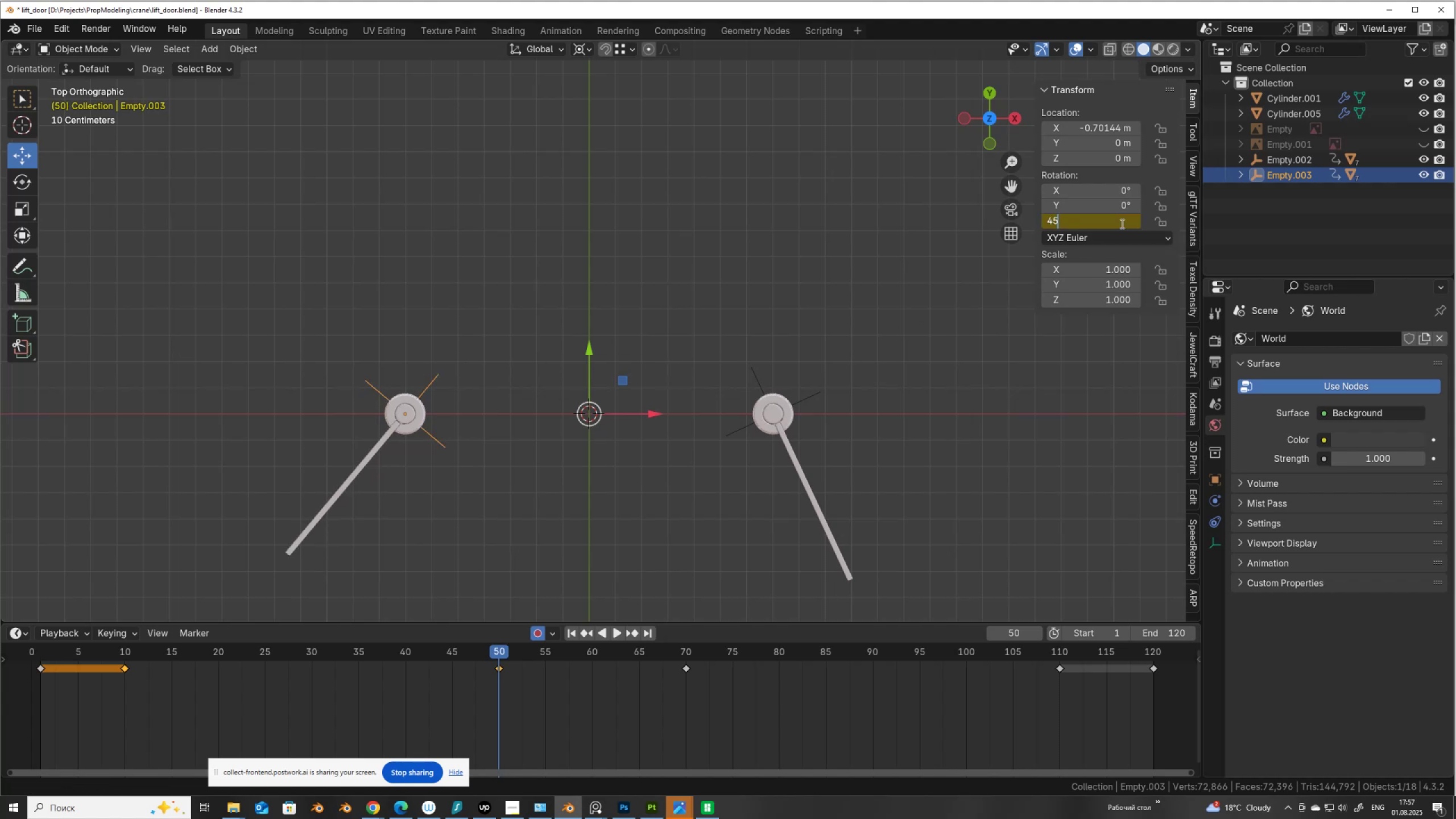 
key(NumpadEnter)
 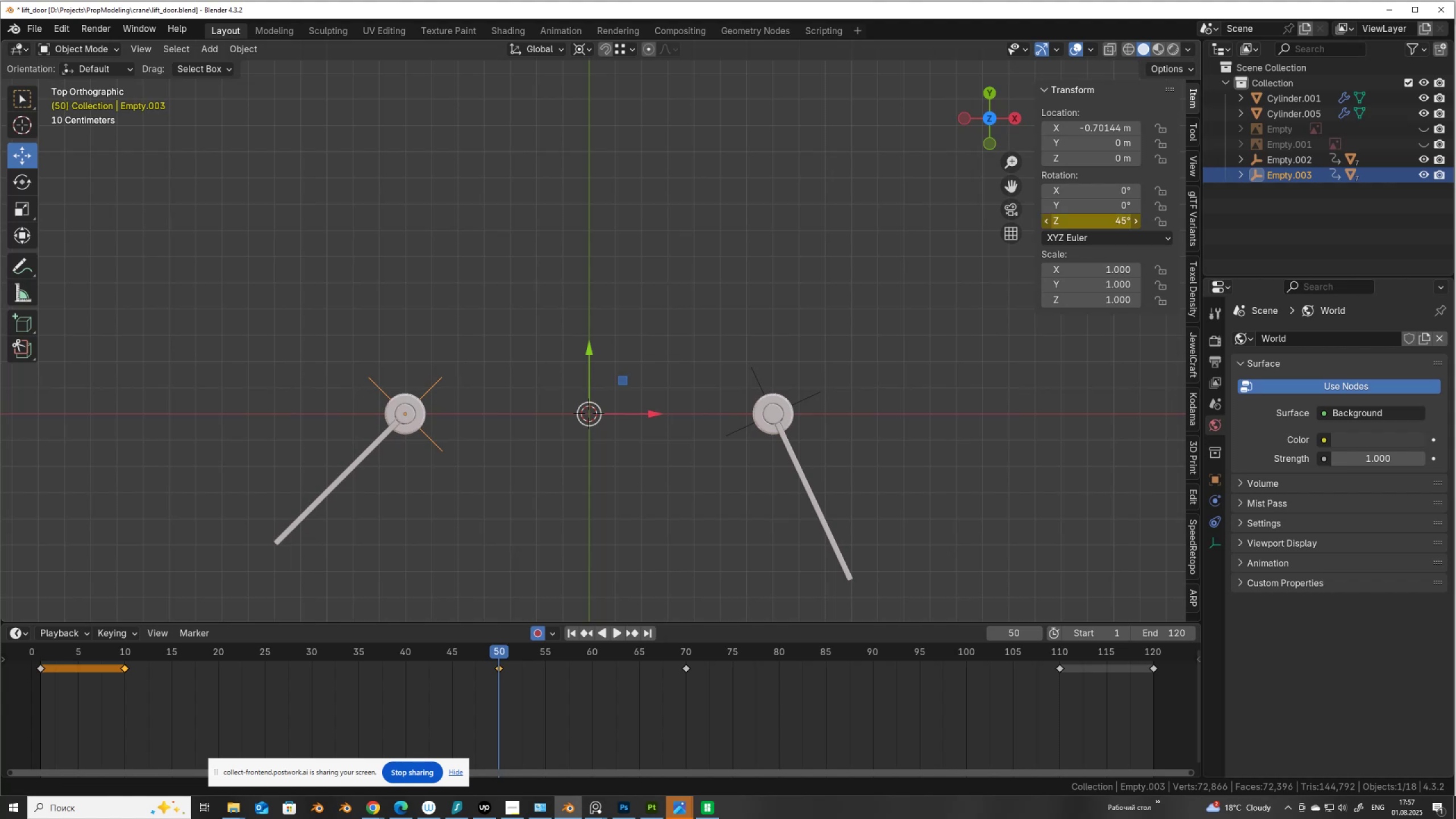 
double_click([1121, 224])
 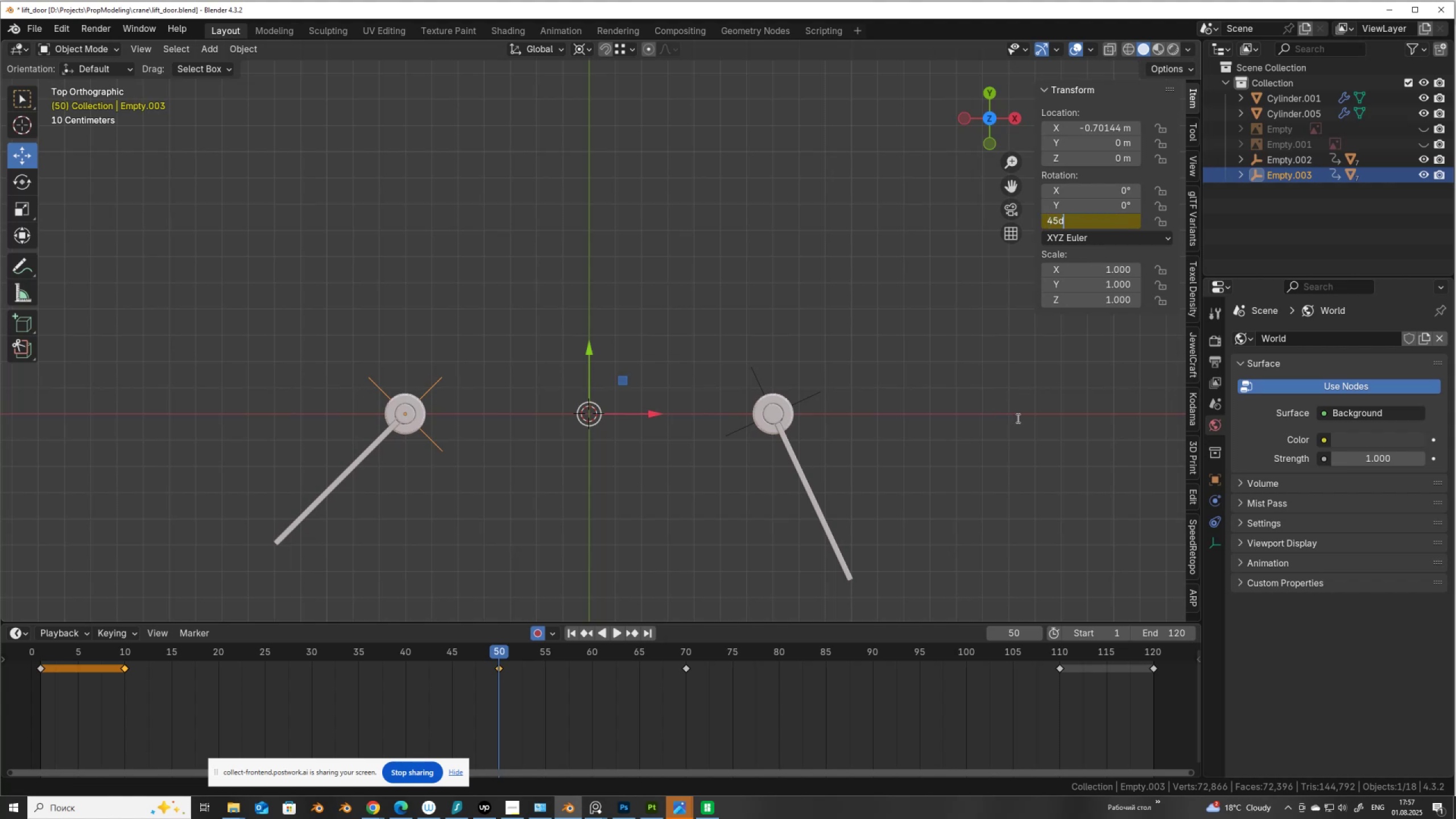 
left_click([1028, 418])
 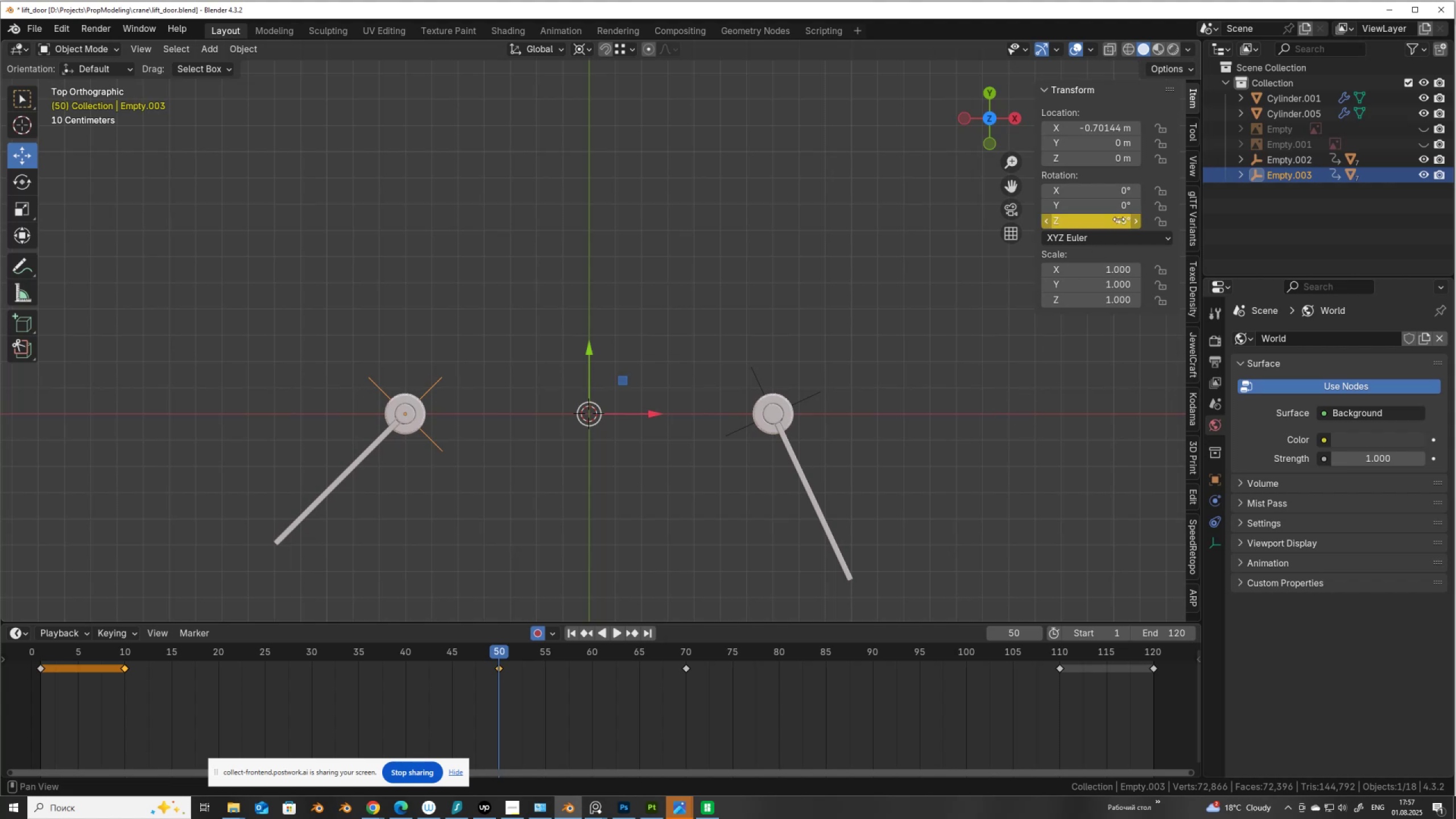 
left_click_drag(start_coordinate=[1117, 219], to_coordinate=[1126, 218])
 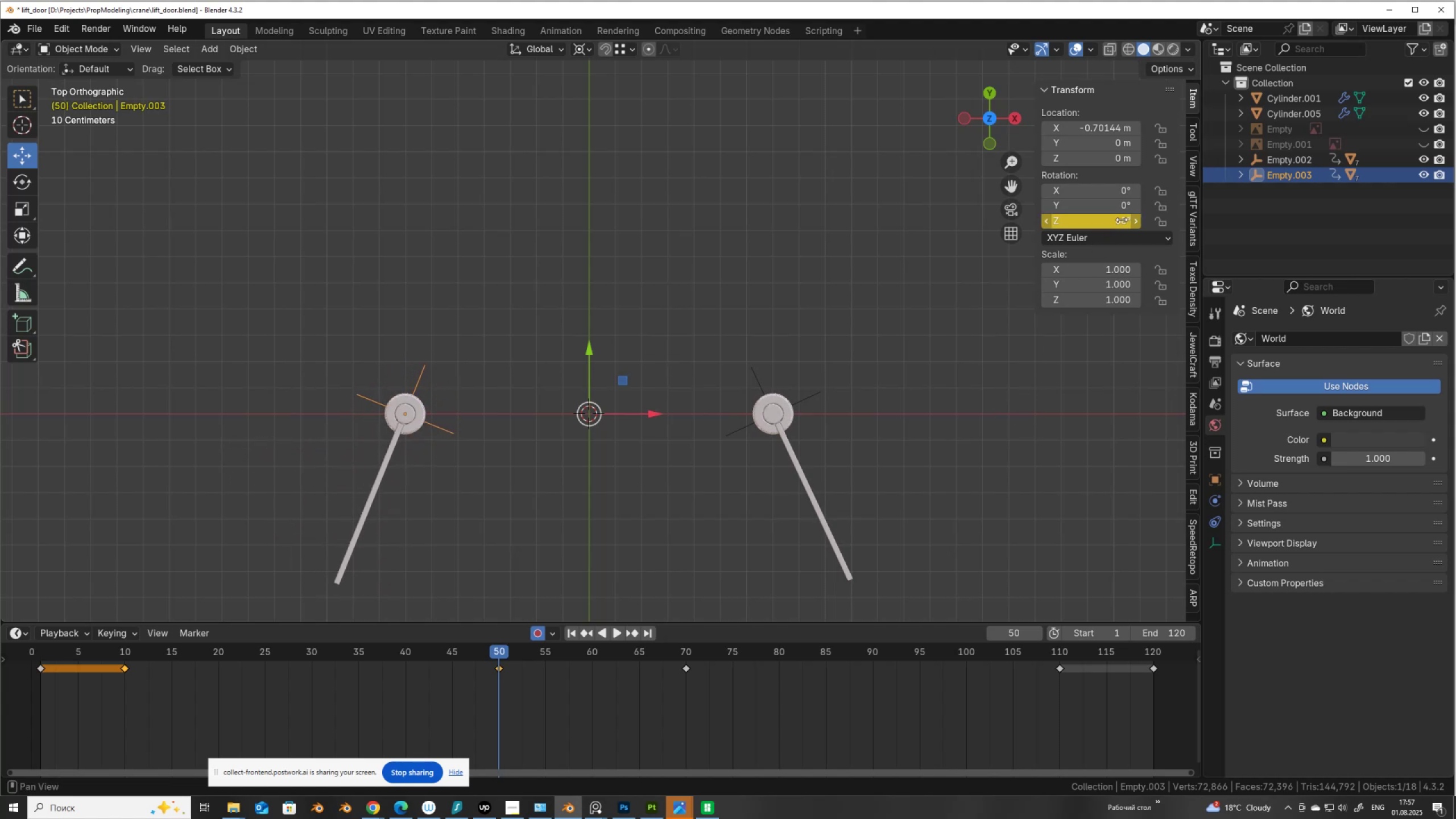 
left_click([1122, 220])
 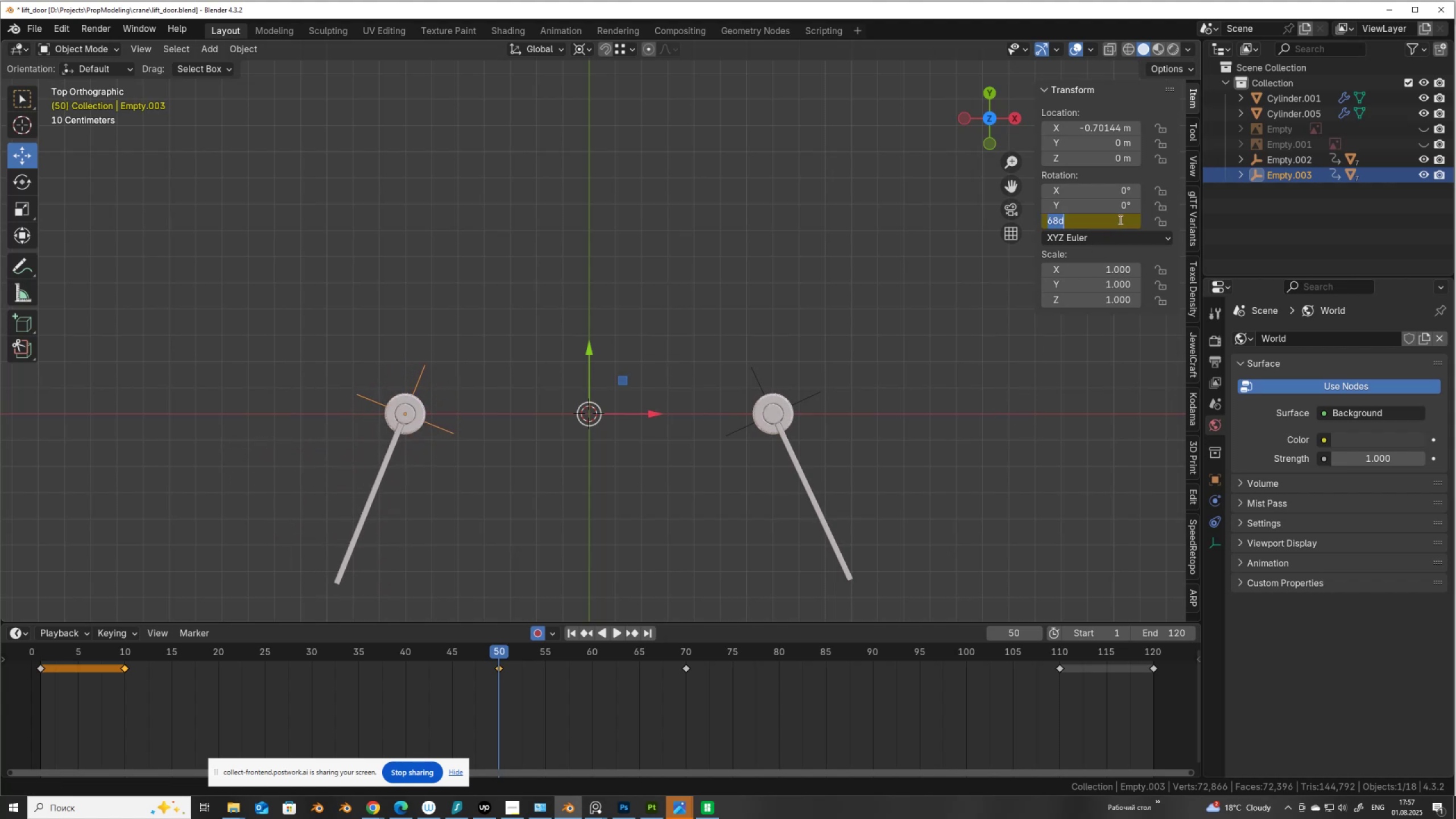 
key(Numpad7)
 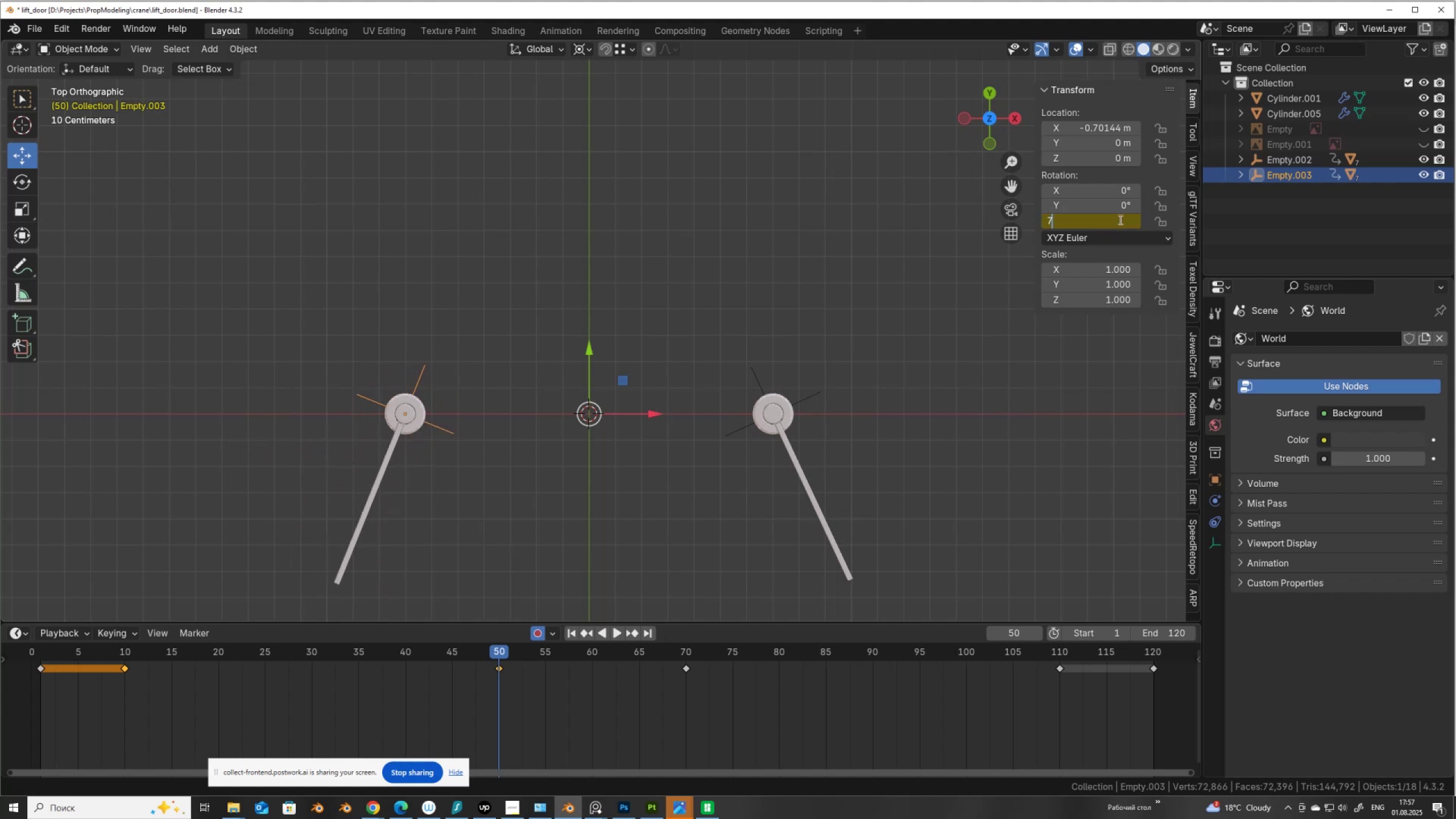 
key(Numpad0)
 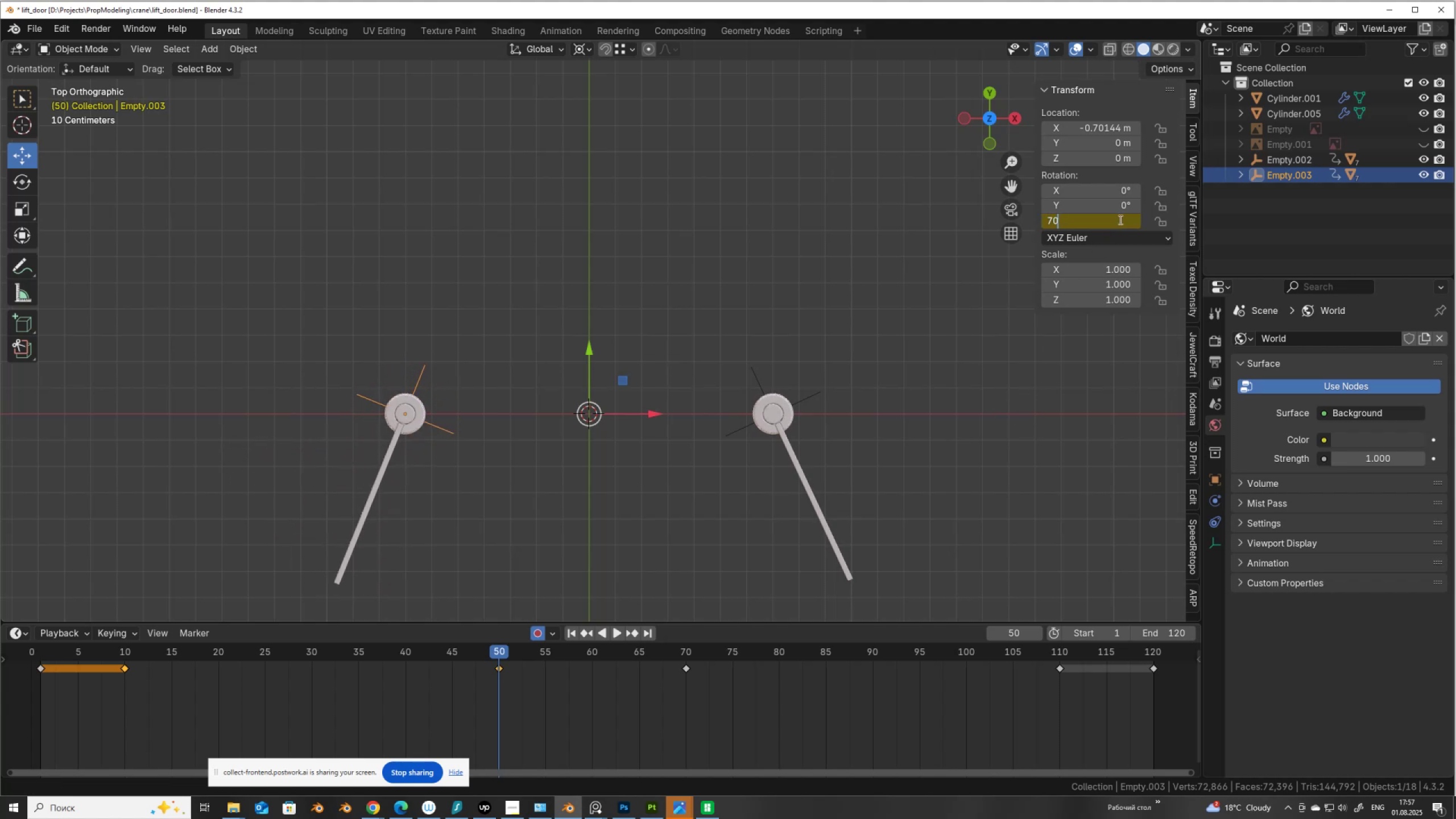 
key(NumpadEnter)
 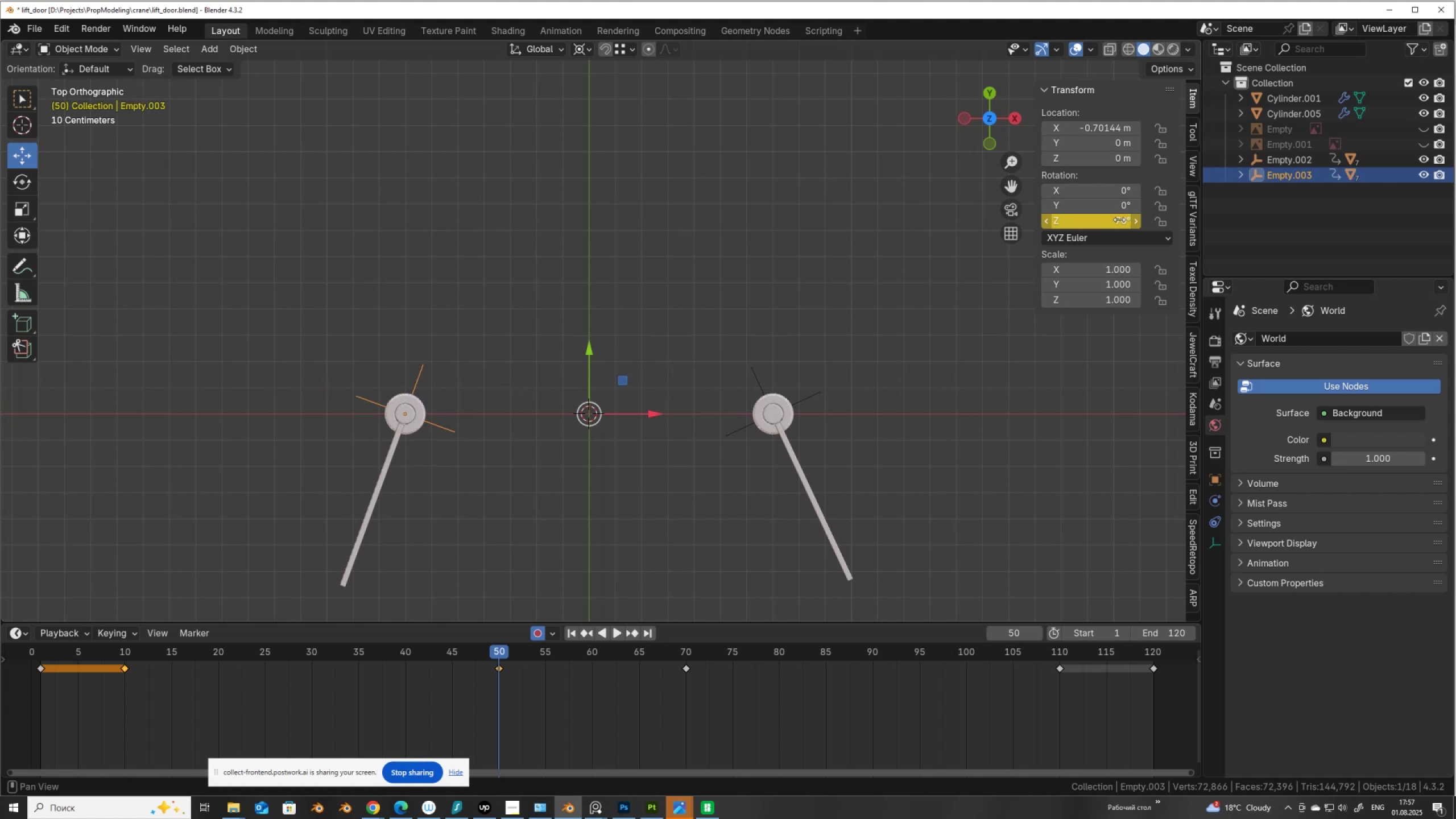 
left_click([1119, 220])
 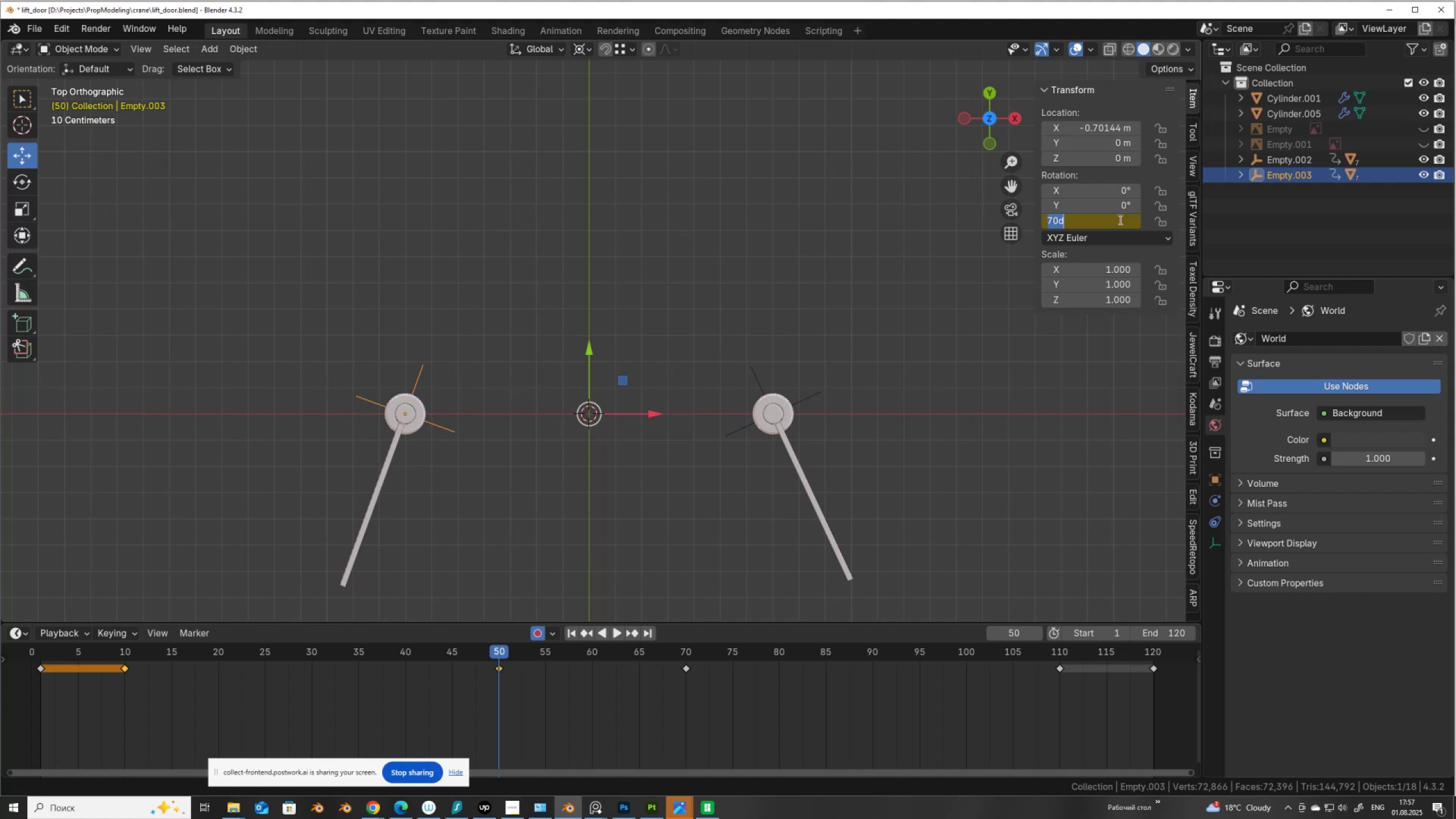 
key(Numpad7)
 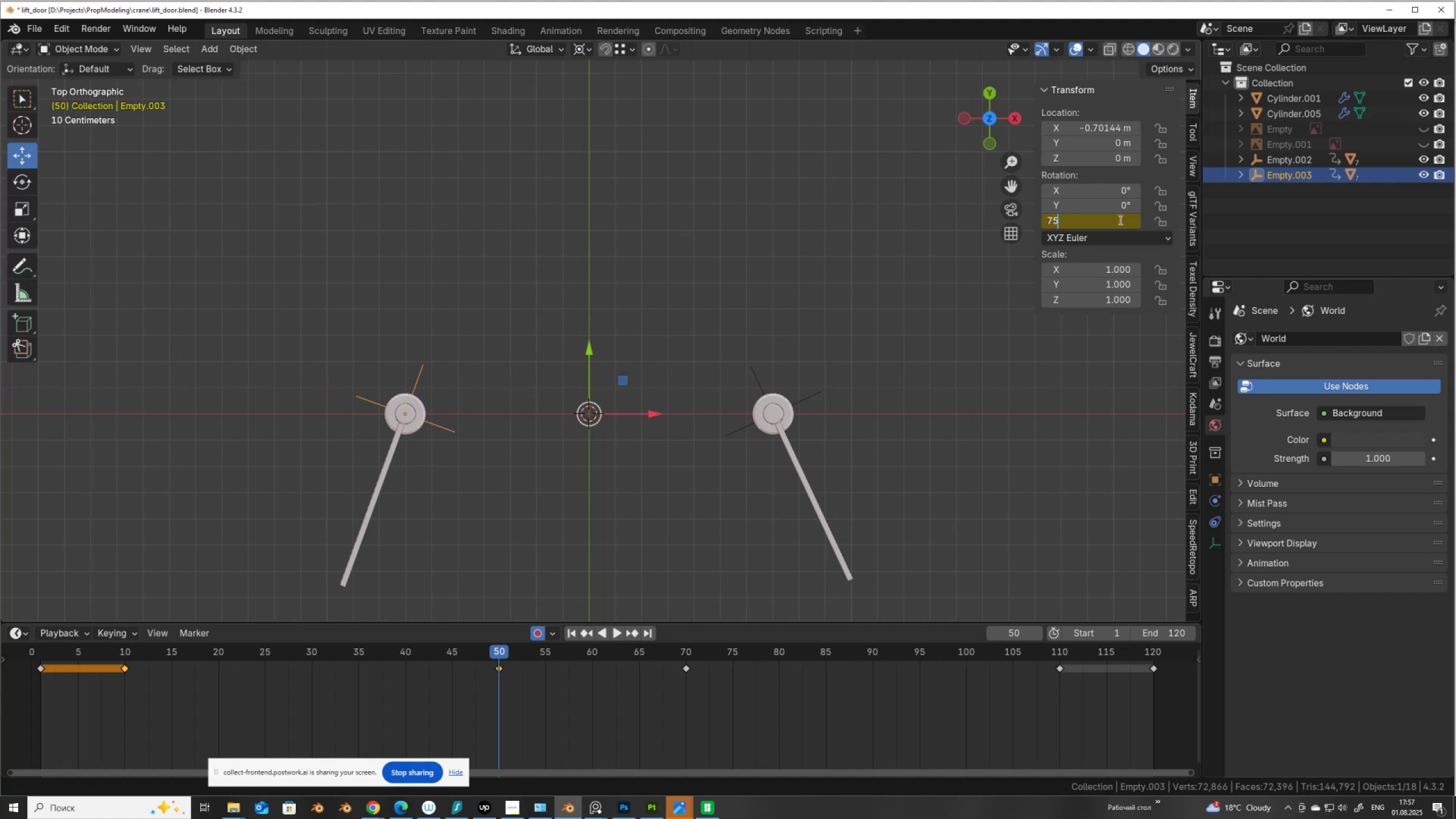 
key(Numpad5)
 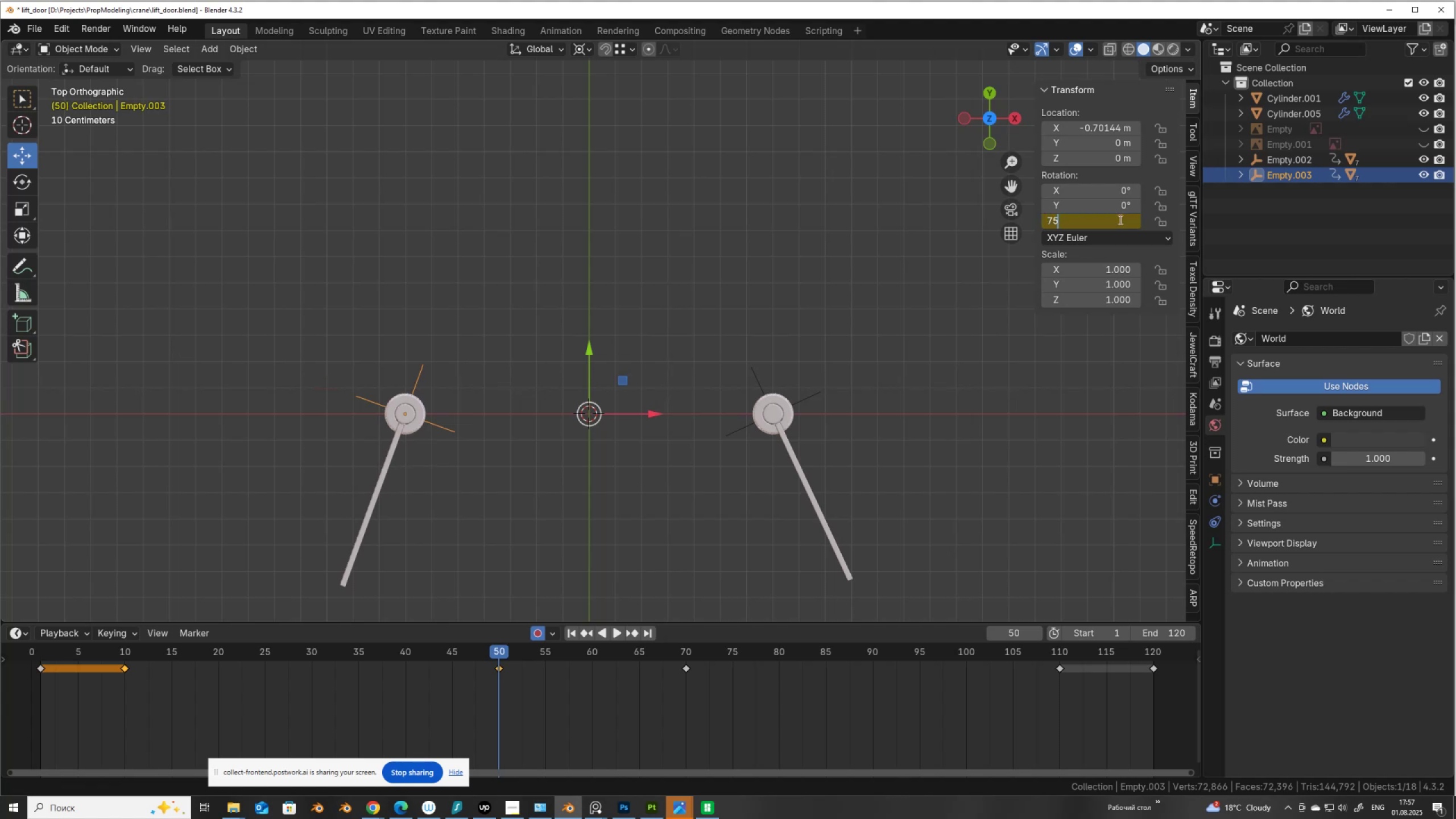 
key(NumpadEnter)
 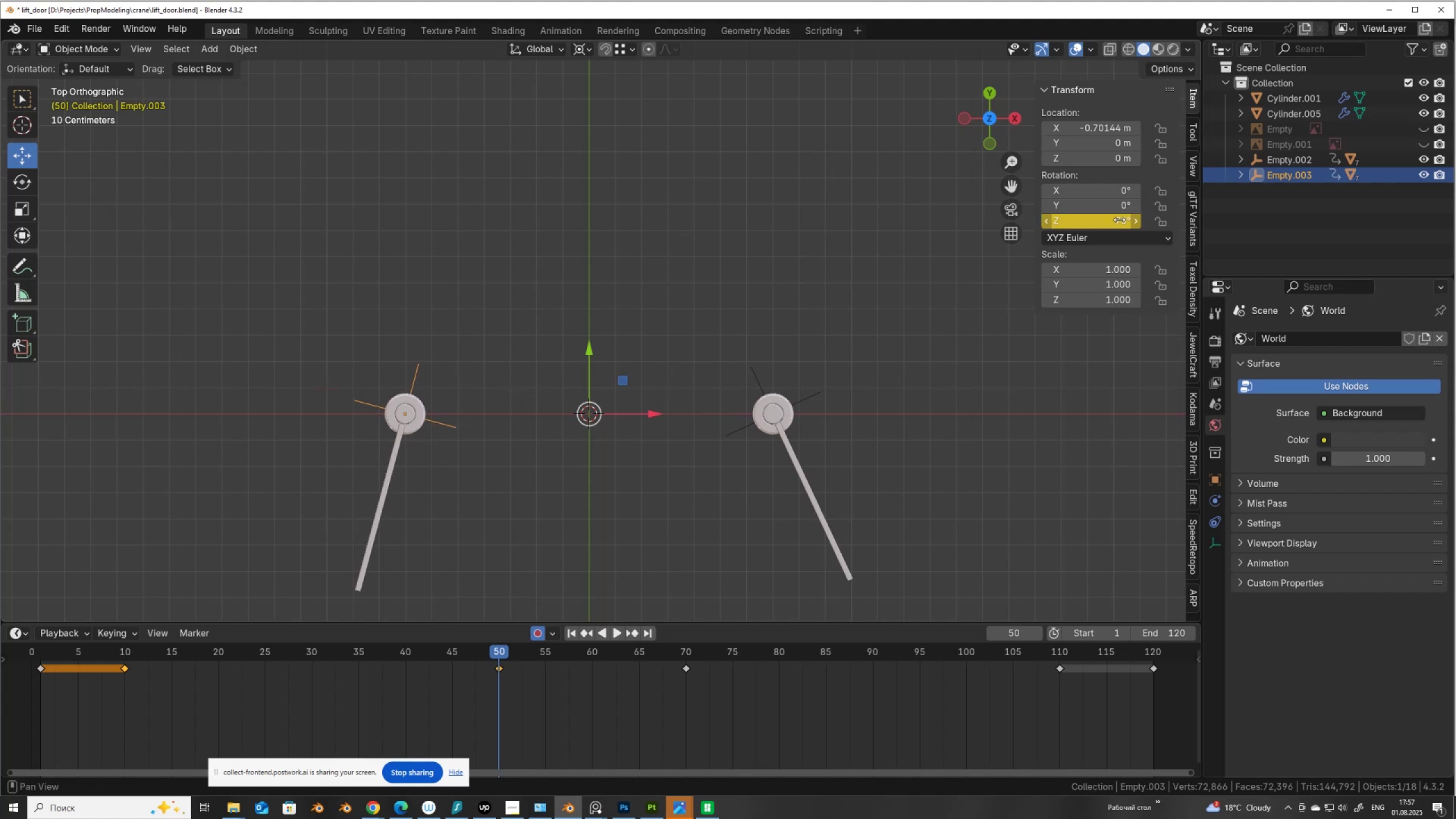 
left_click([1119, 220])
 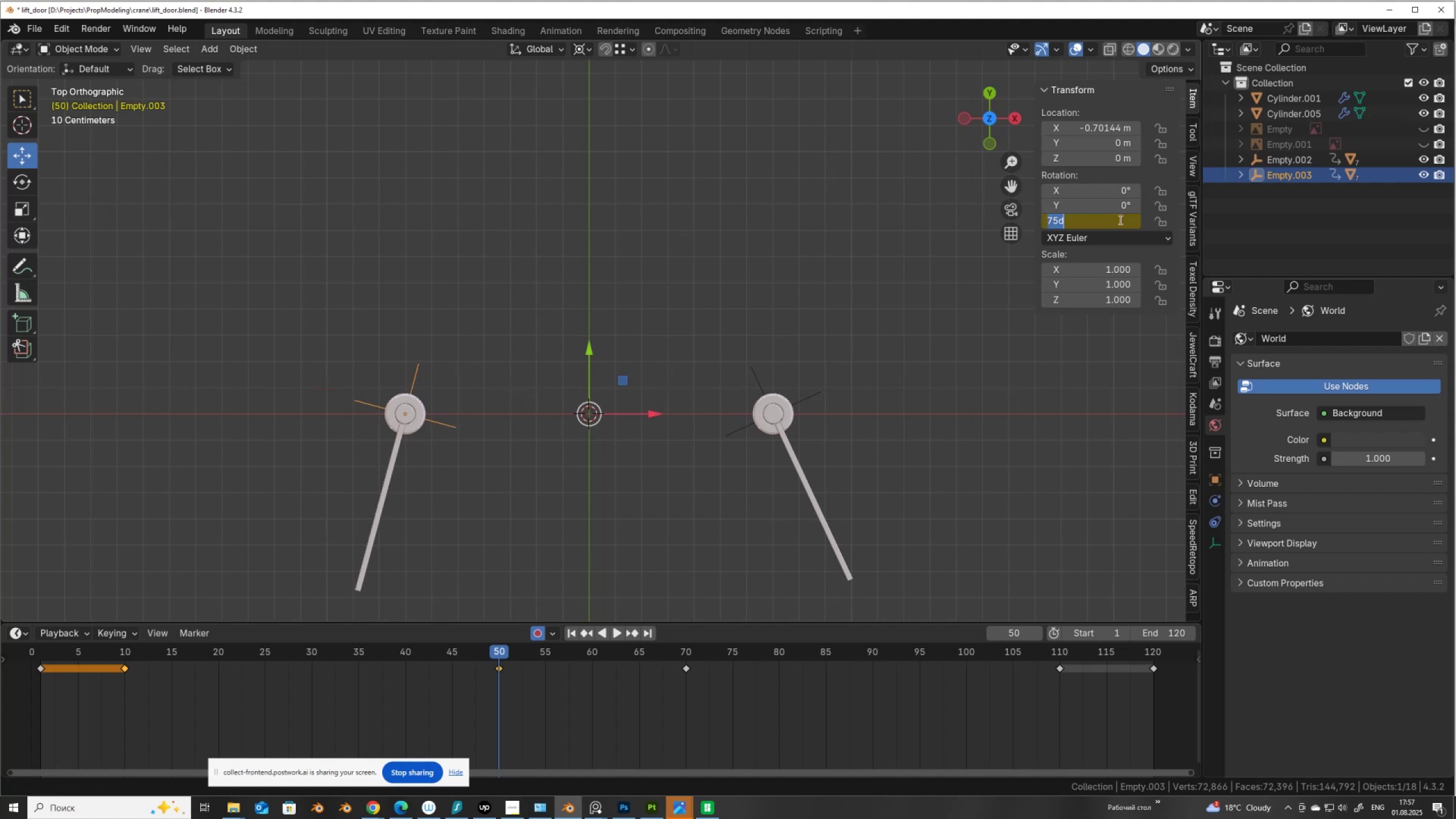 
key(Numpad6)
 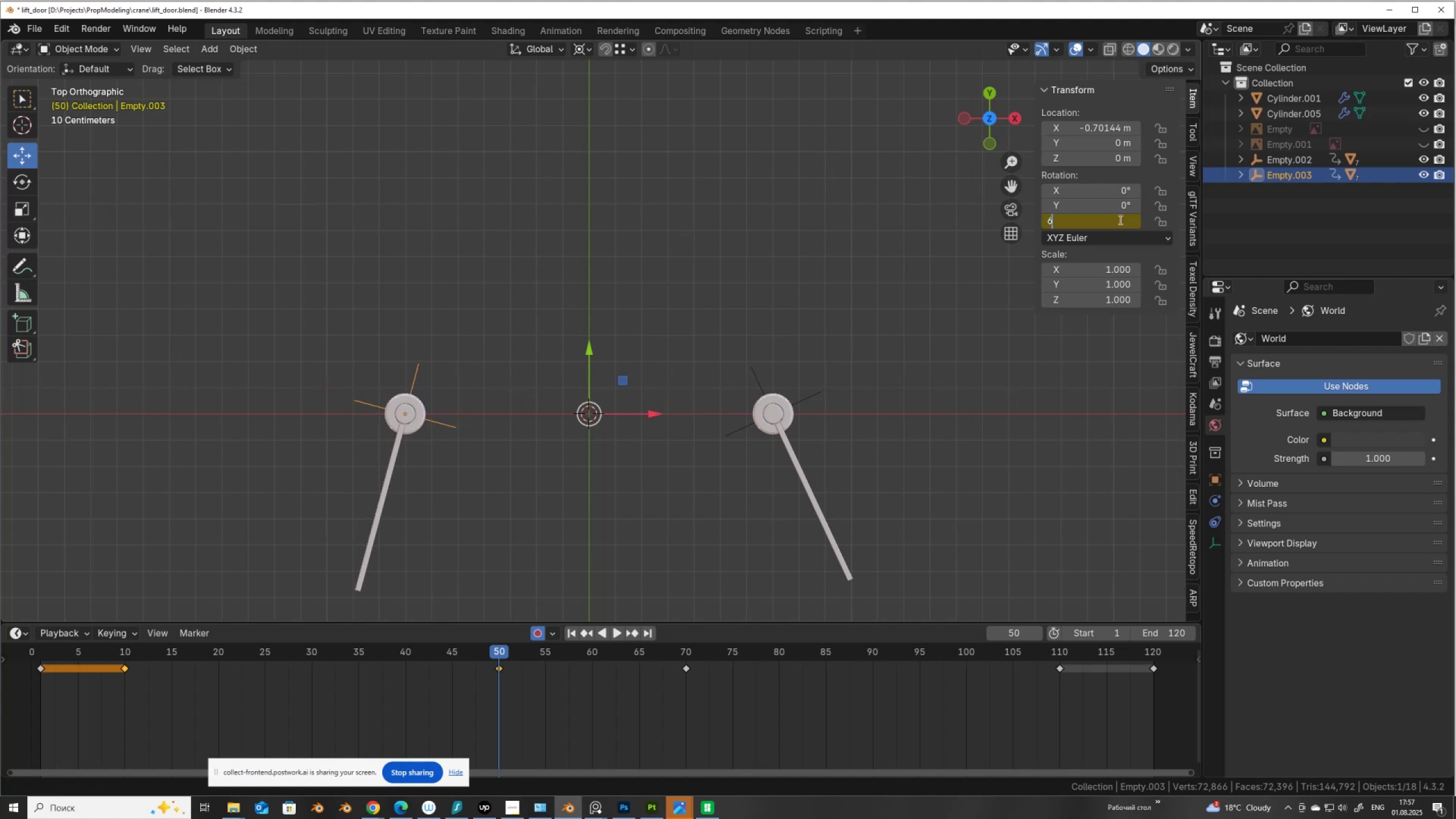 
key(Numpad5)
 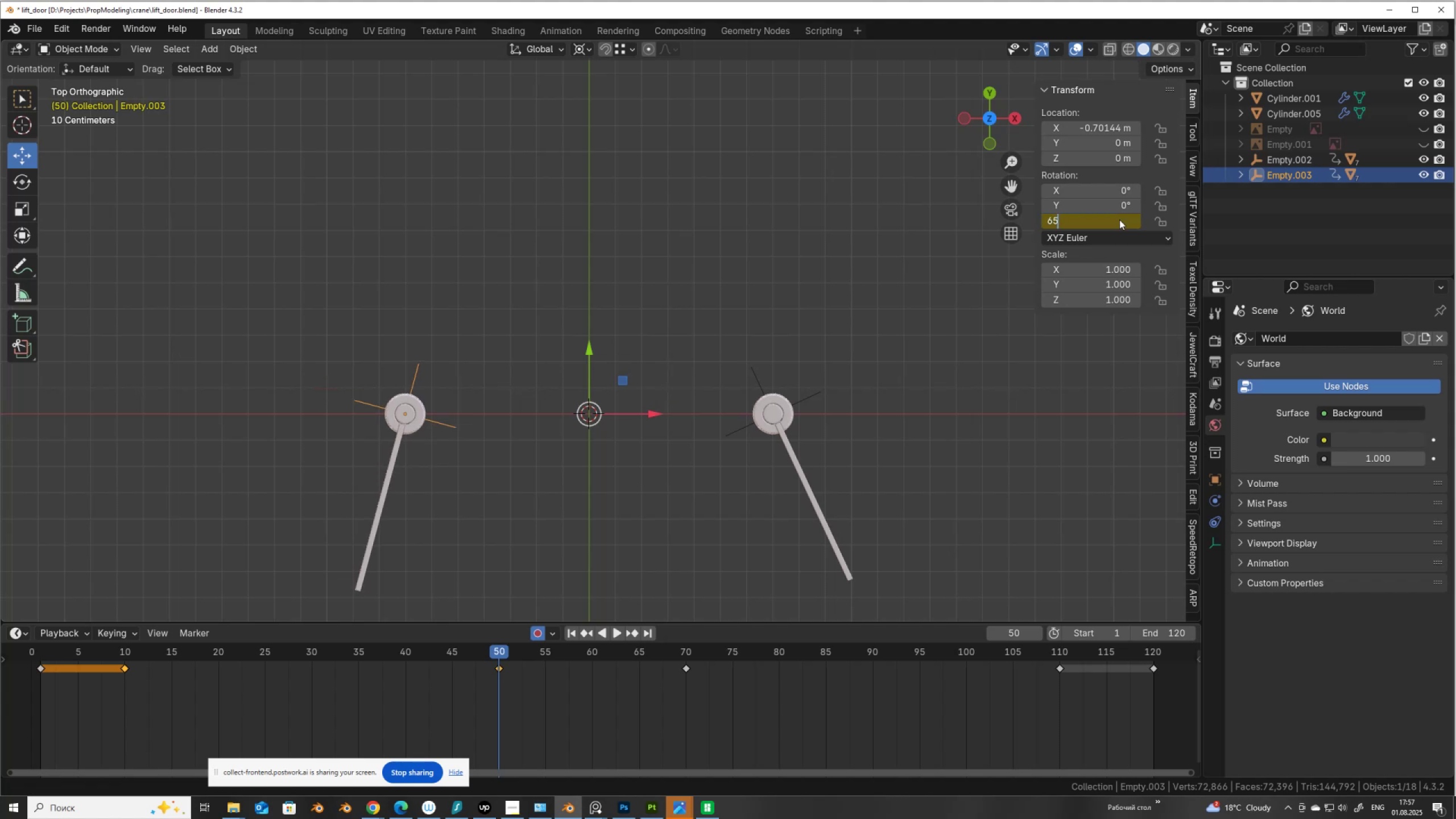 
key(NumpadEnter)
 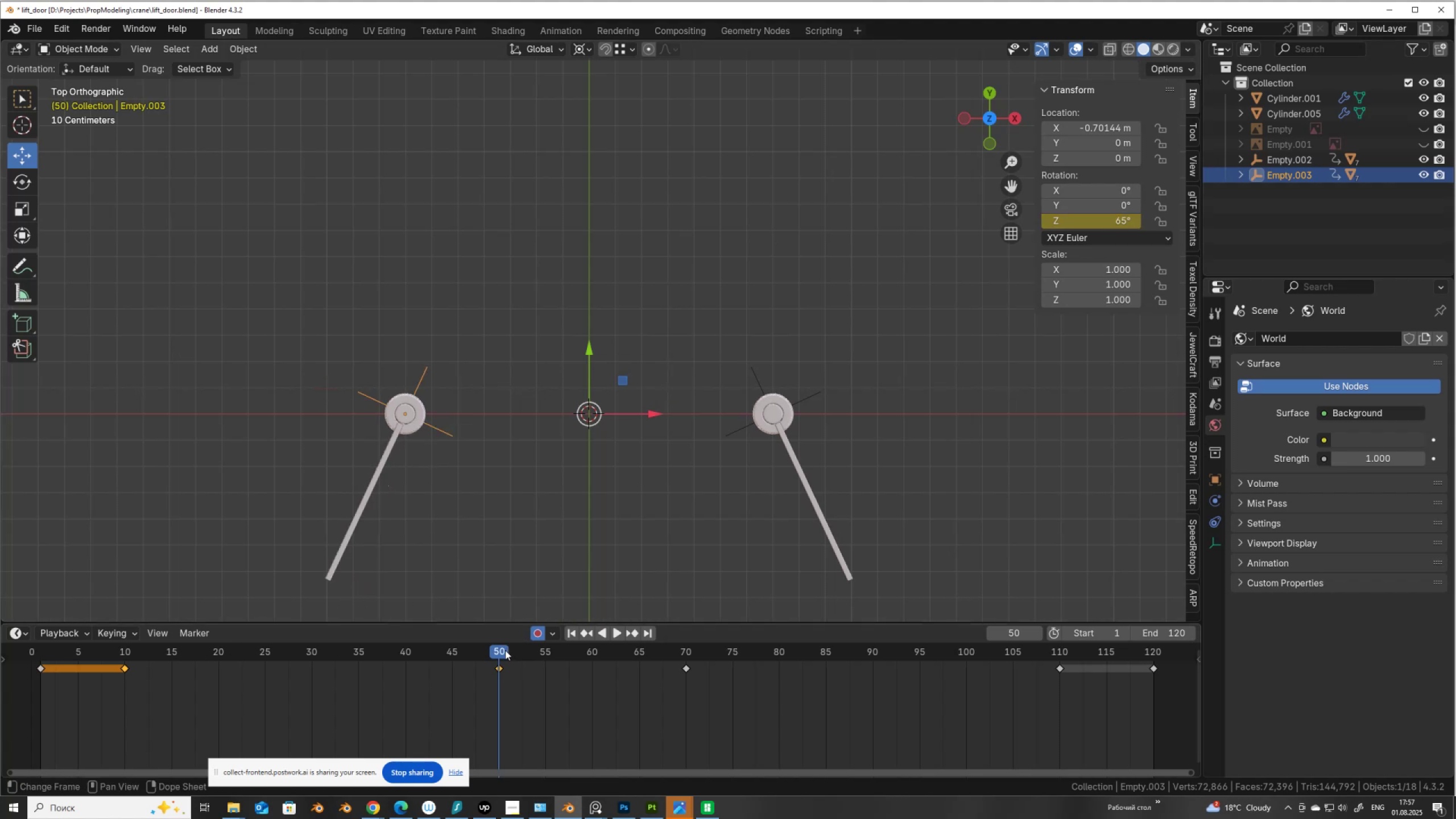 
wait(5.51)
 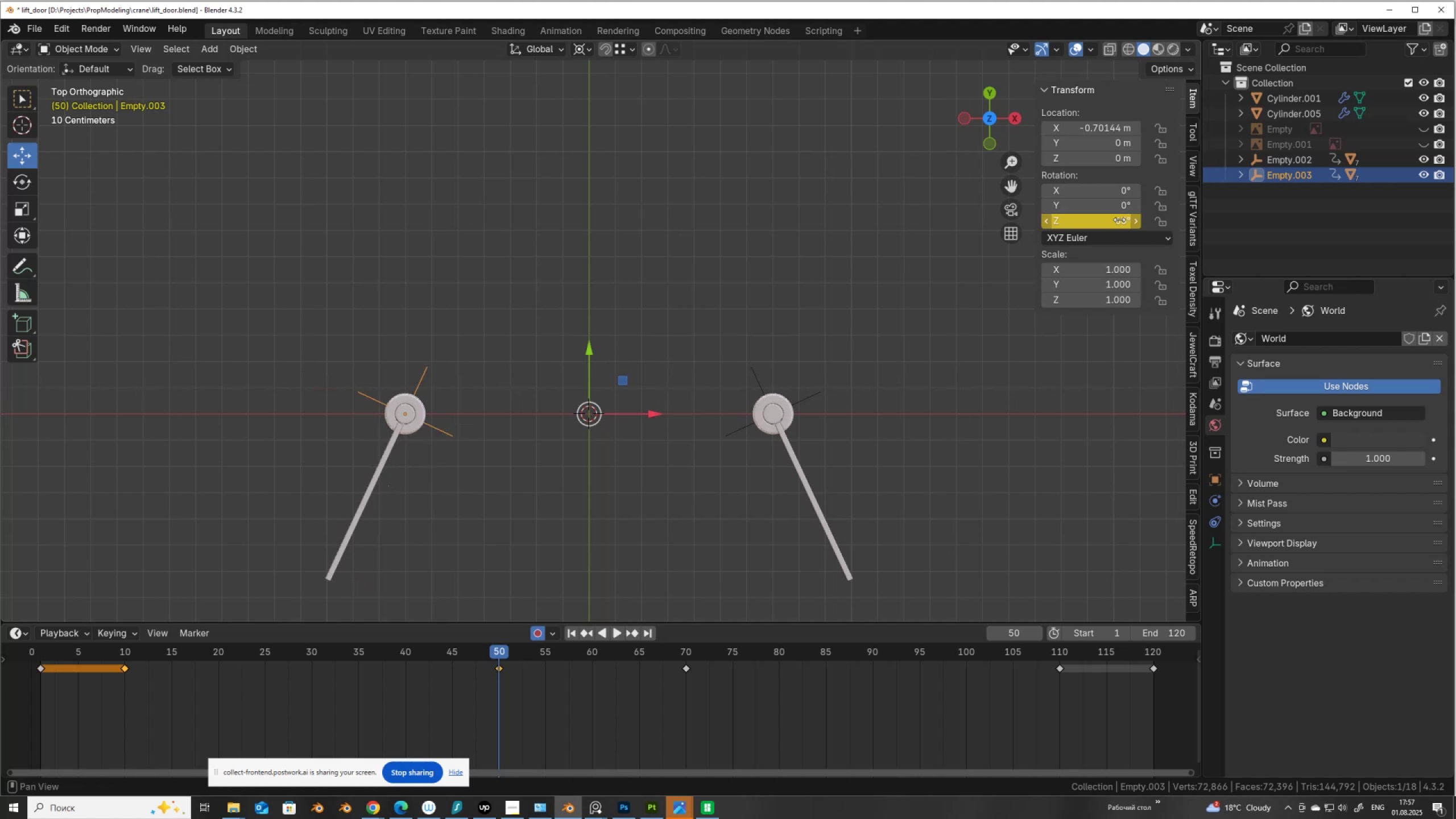 
left_click_drag(start_coordinate=[505, 646], to_coordinate=[689, 676])
 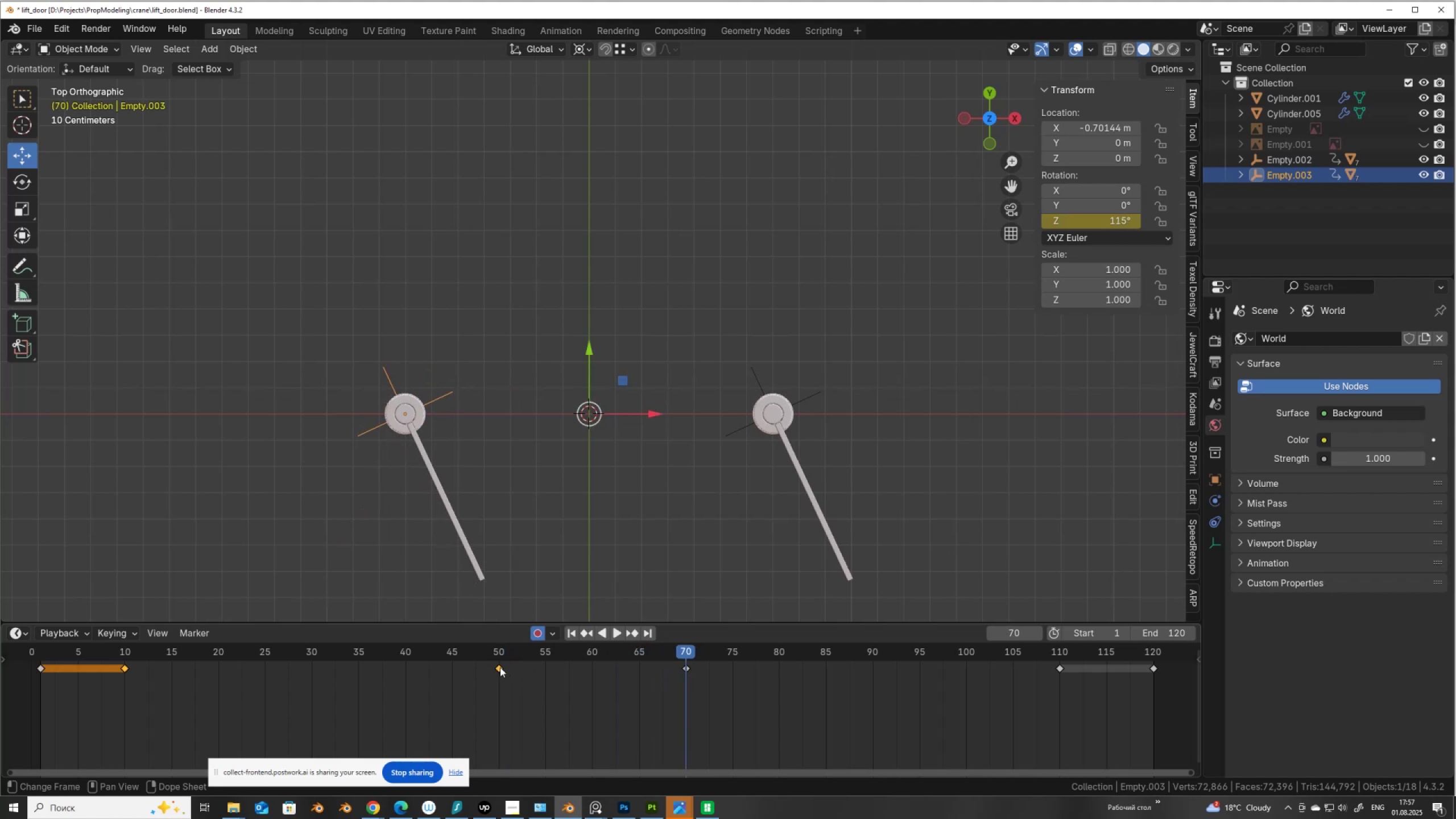 
left_click([500, 667])
 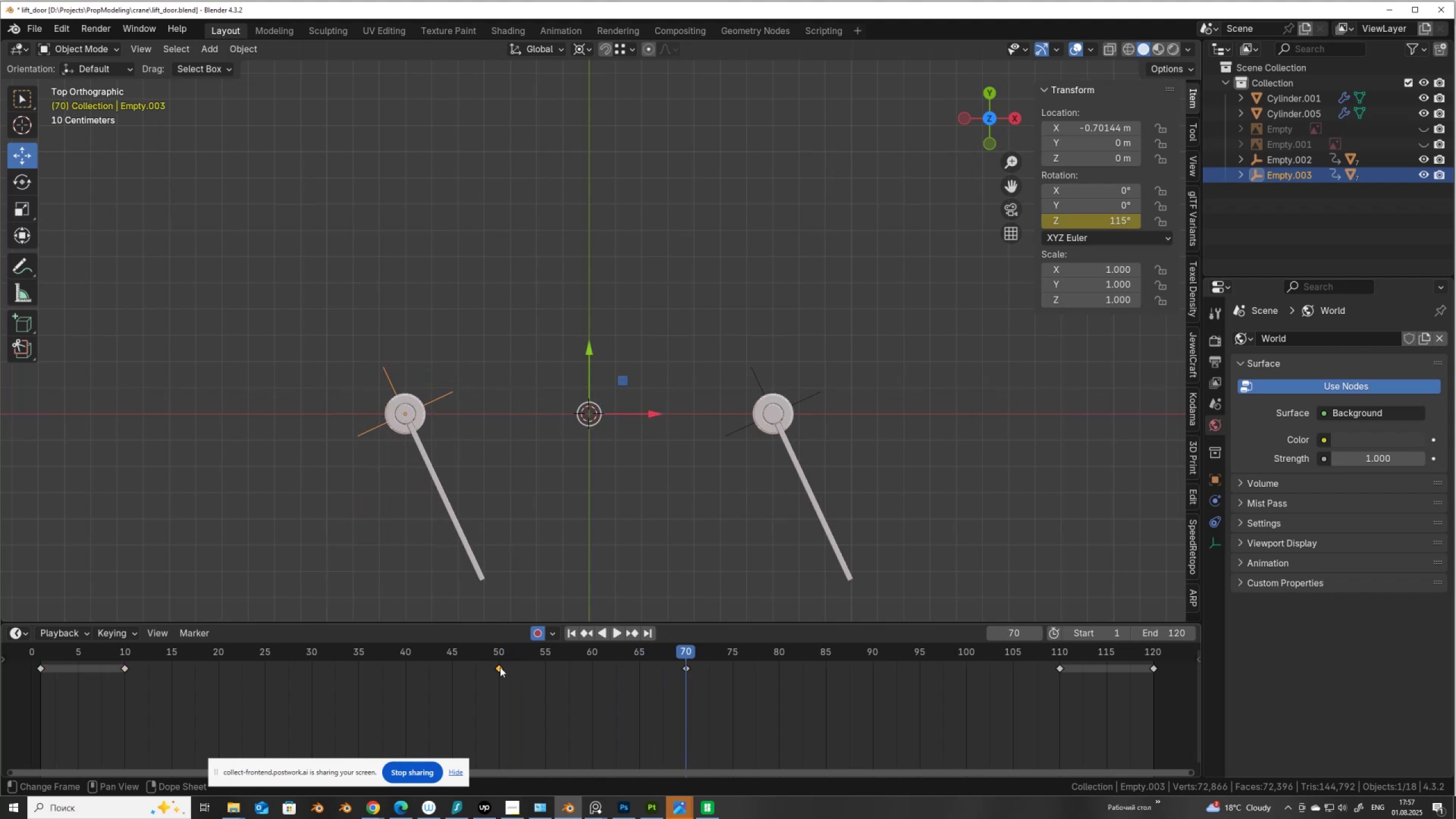 
key(Control+ControlLeft)
 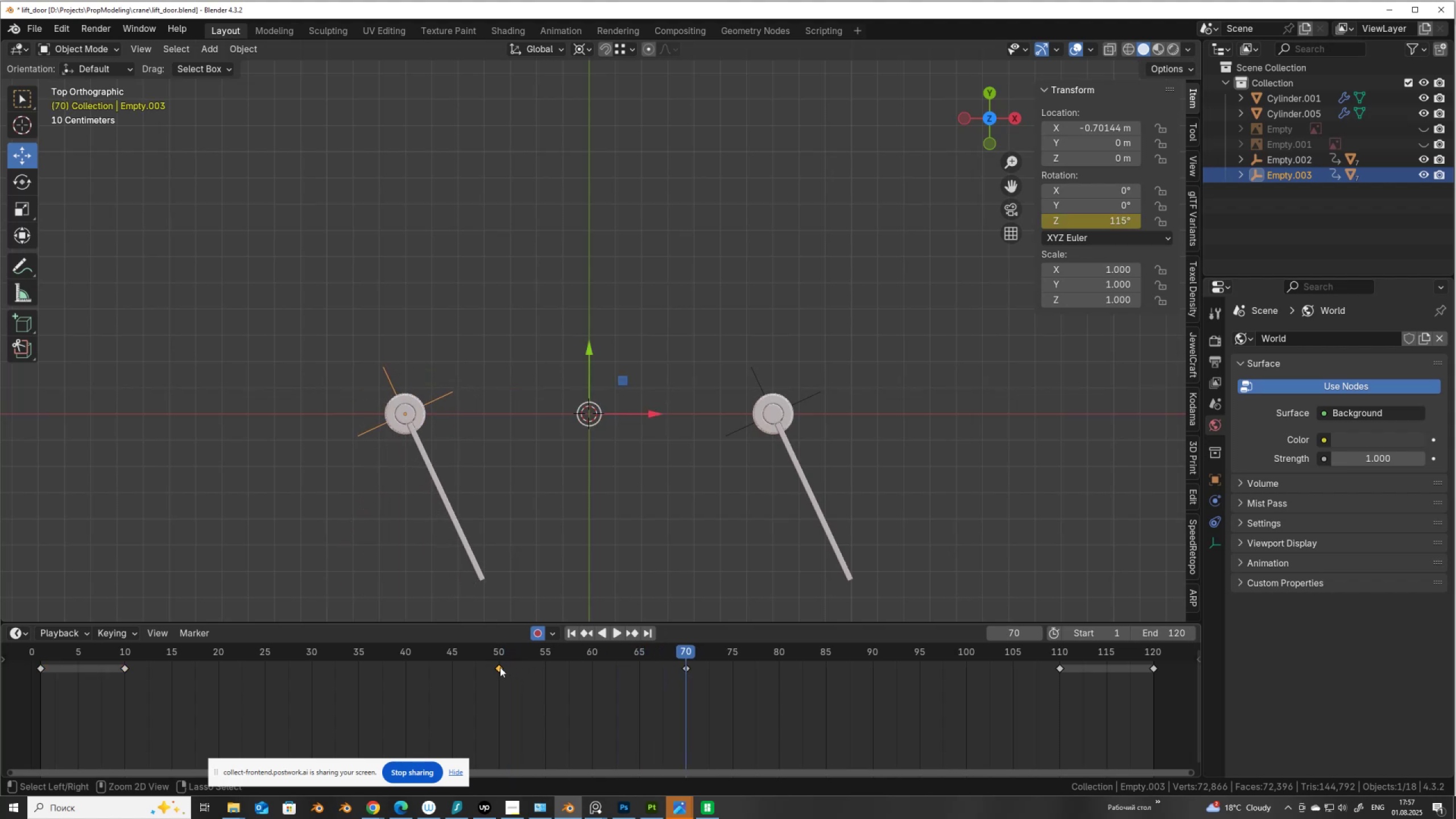 
key(Control+C)
 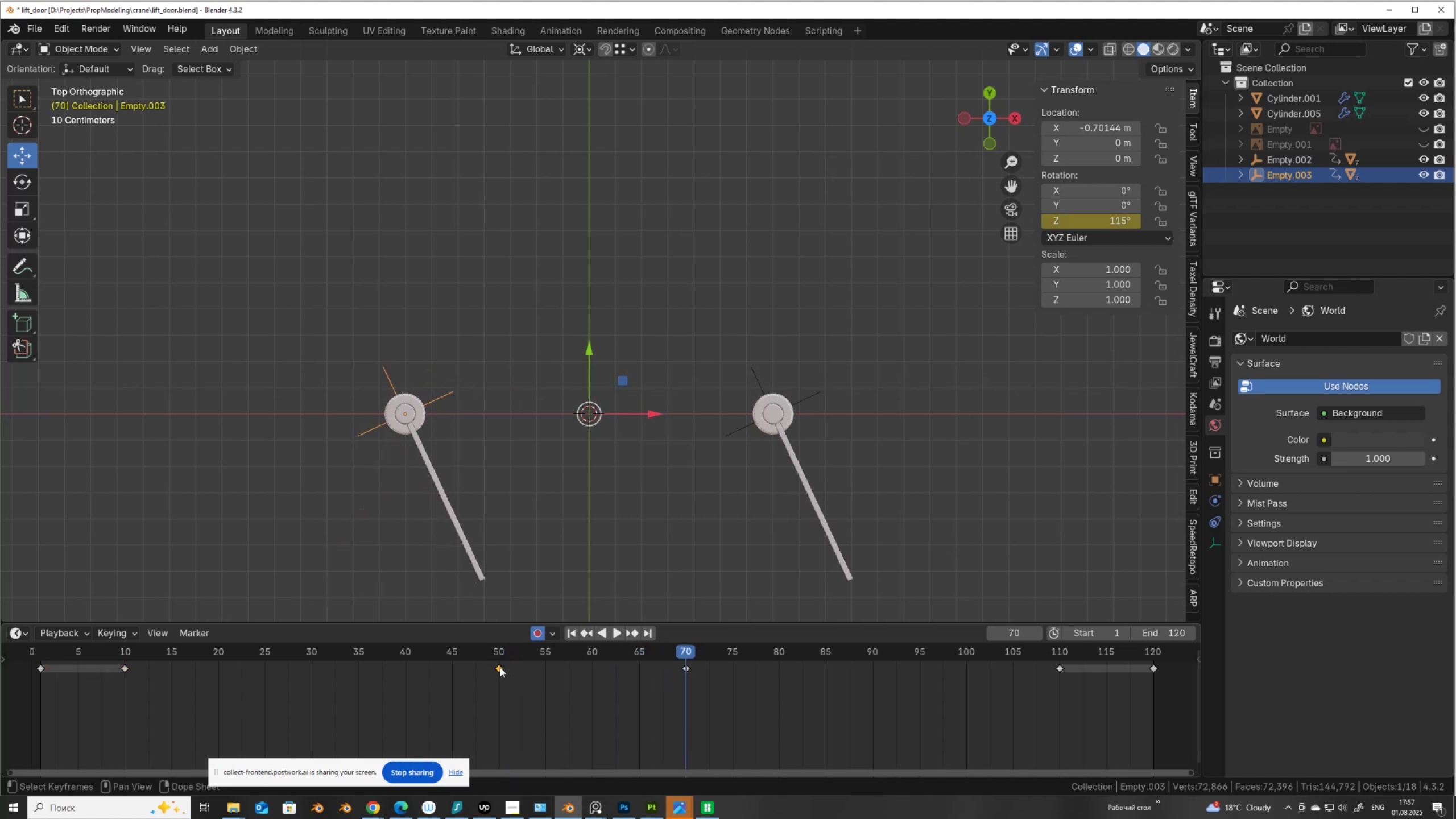 
key(Control+ControlLeft)
 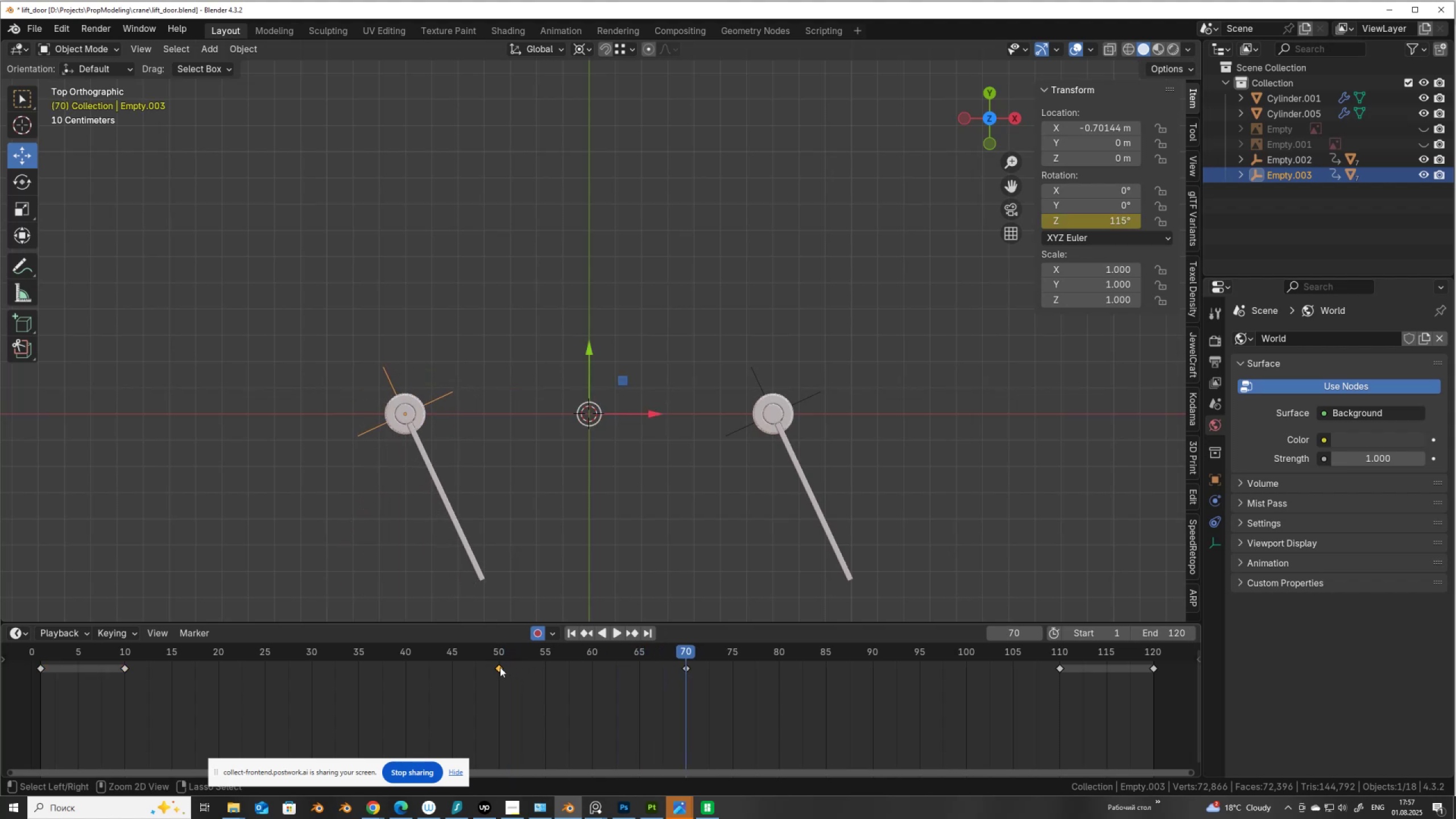 
key(Control+V)
 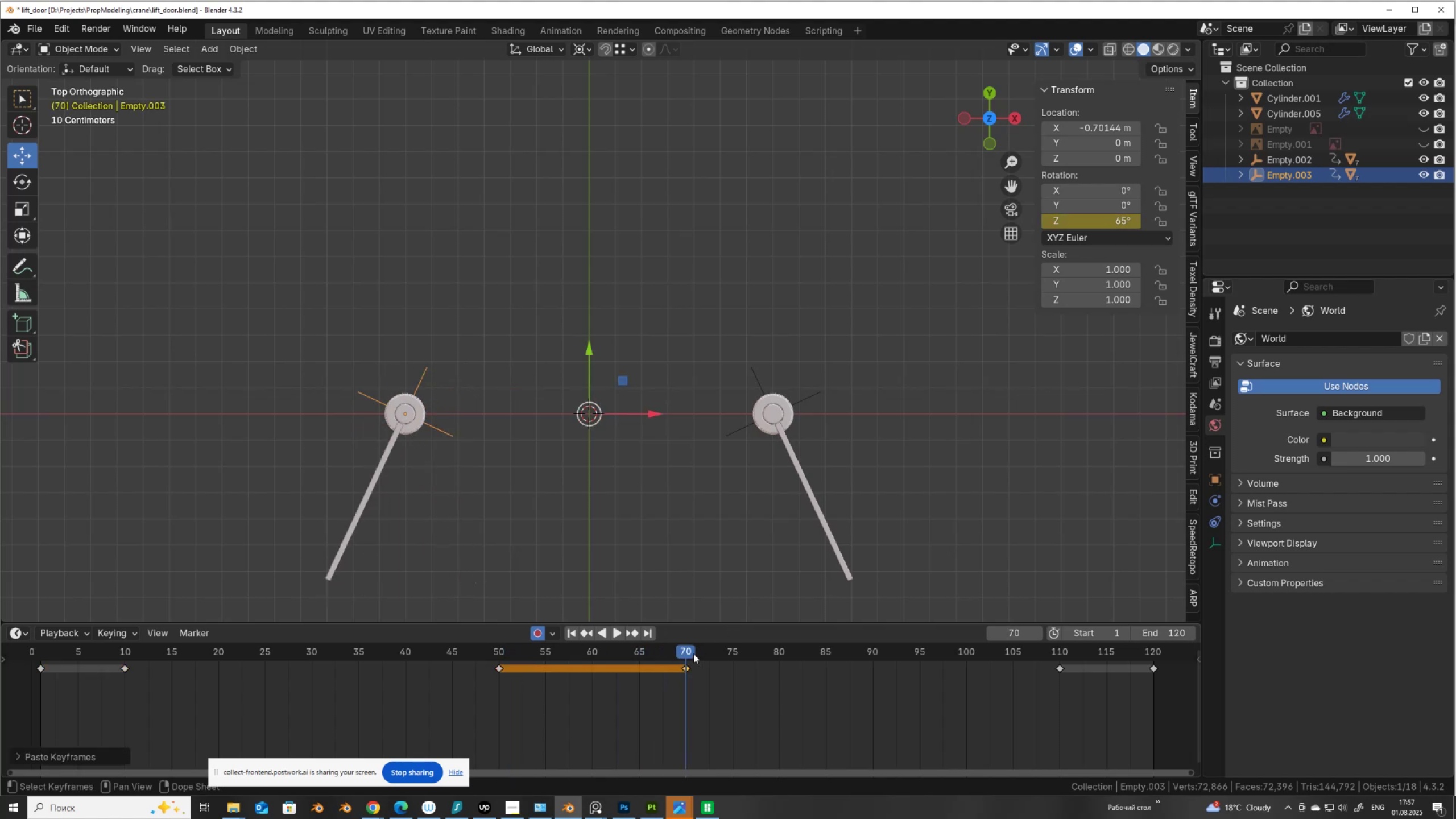 
left_click_drag(start_coordinate=[693, 650], to_coordinate=[1060, 671])
 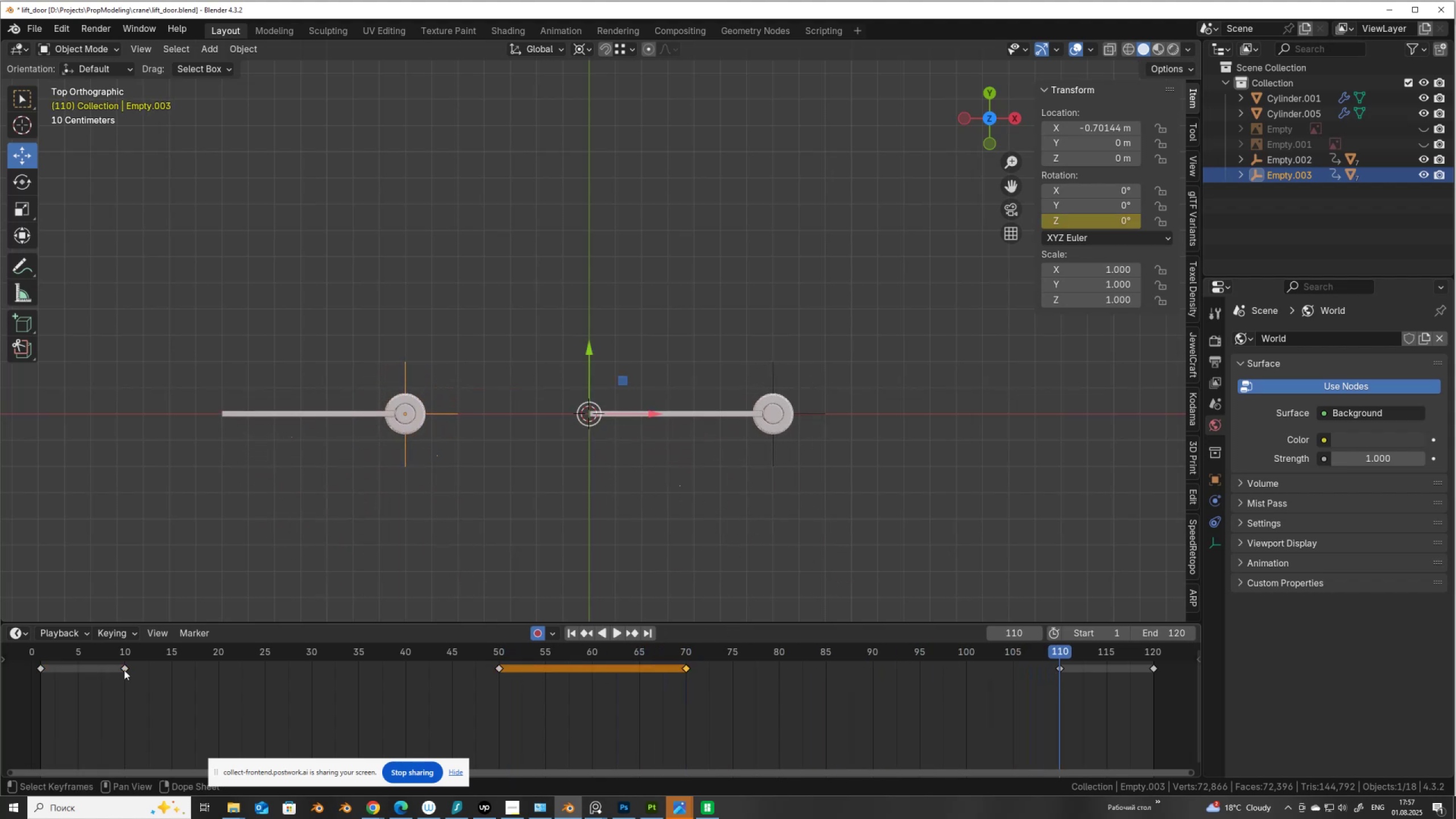 
left_click([125, 669])
 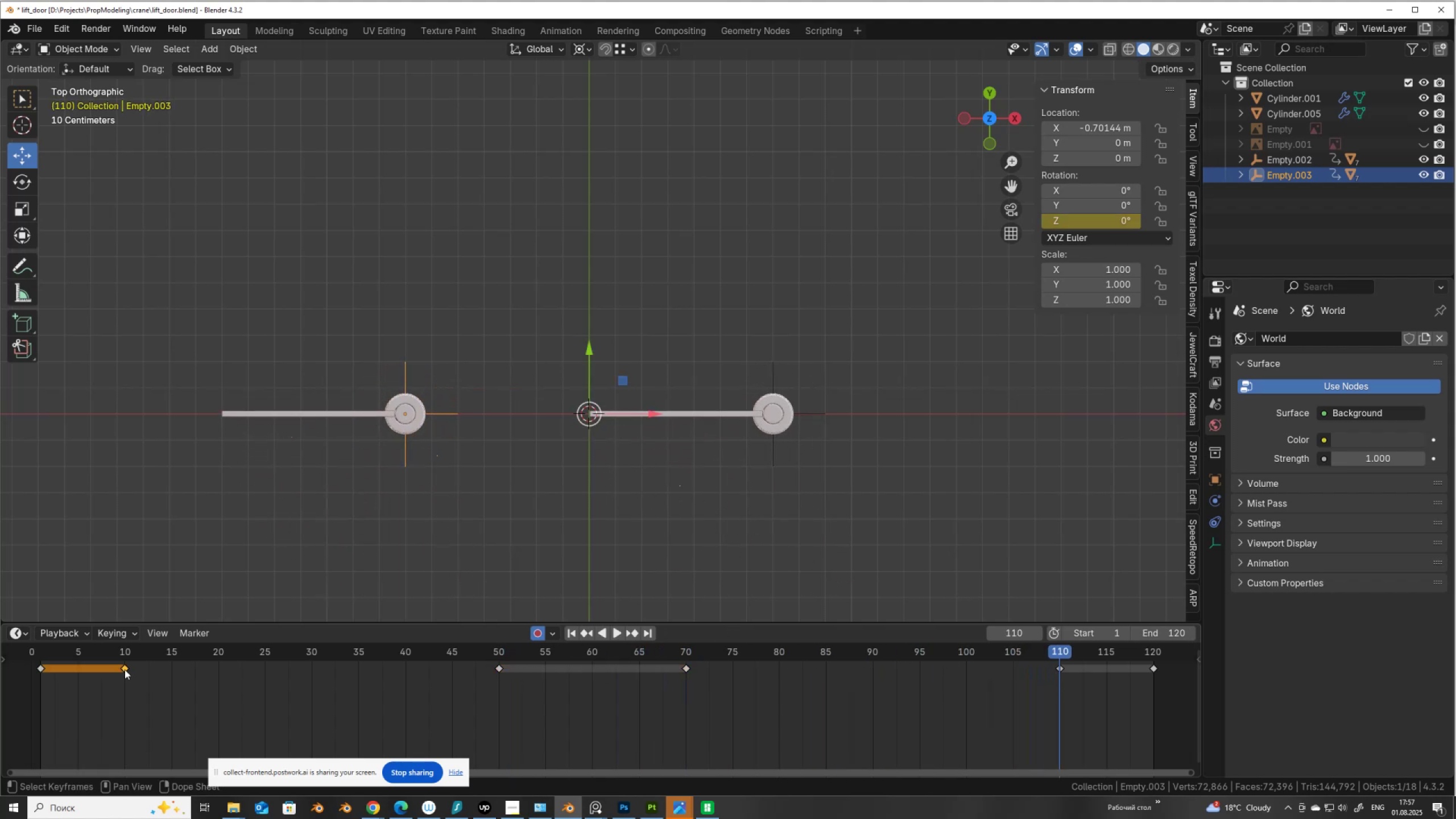 
key(Control+C)
 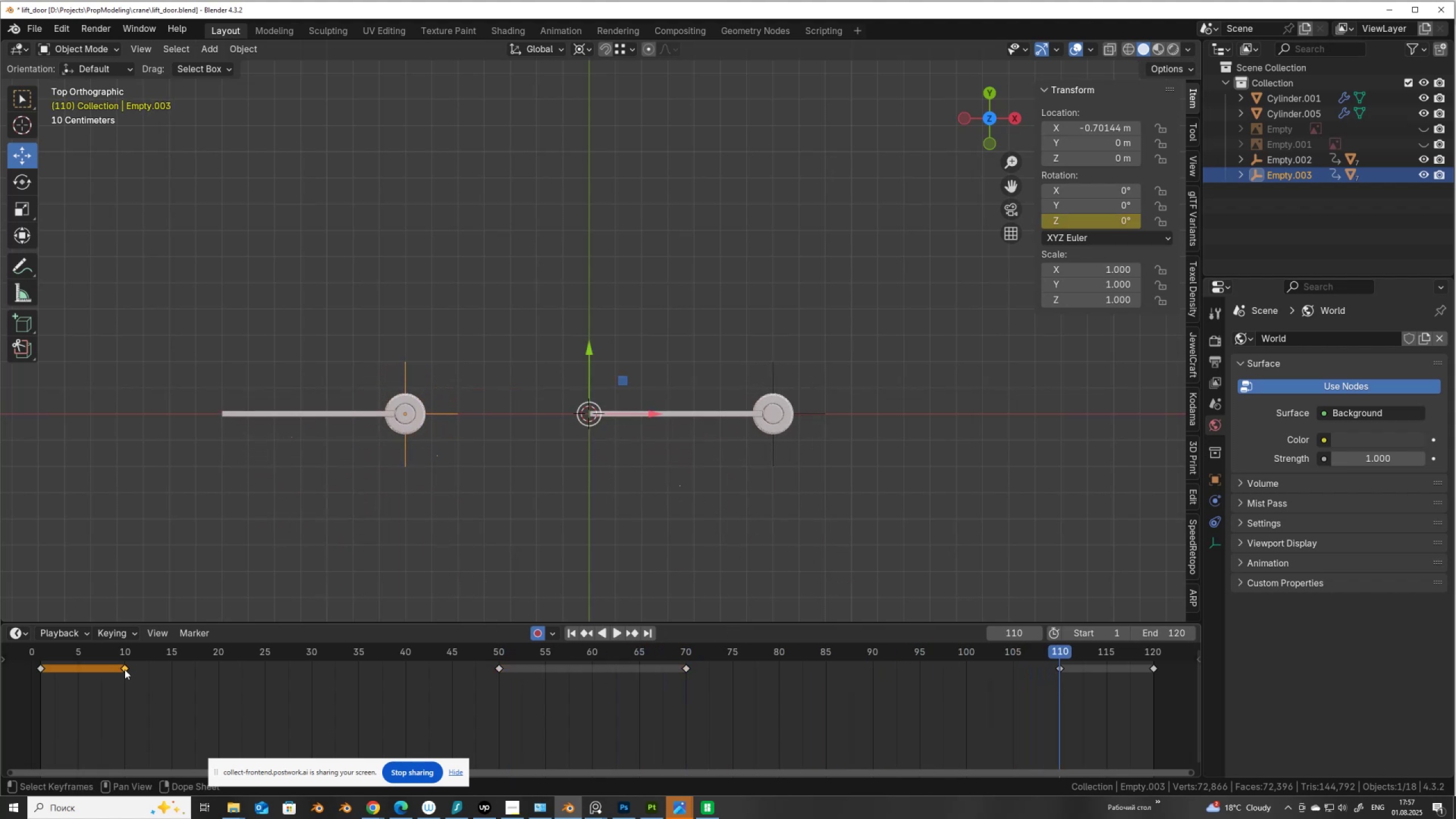 
key(Control+ControlLeft)
 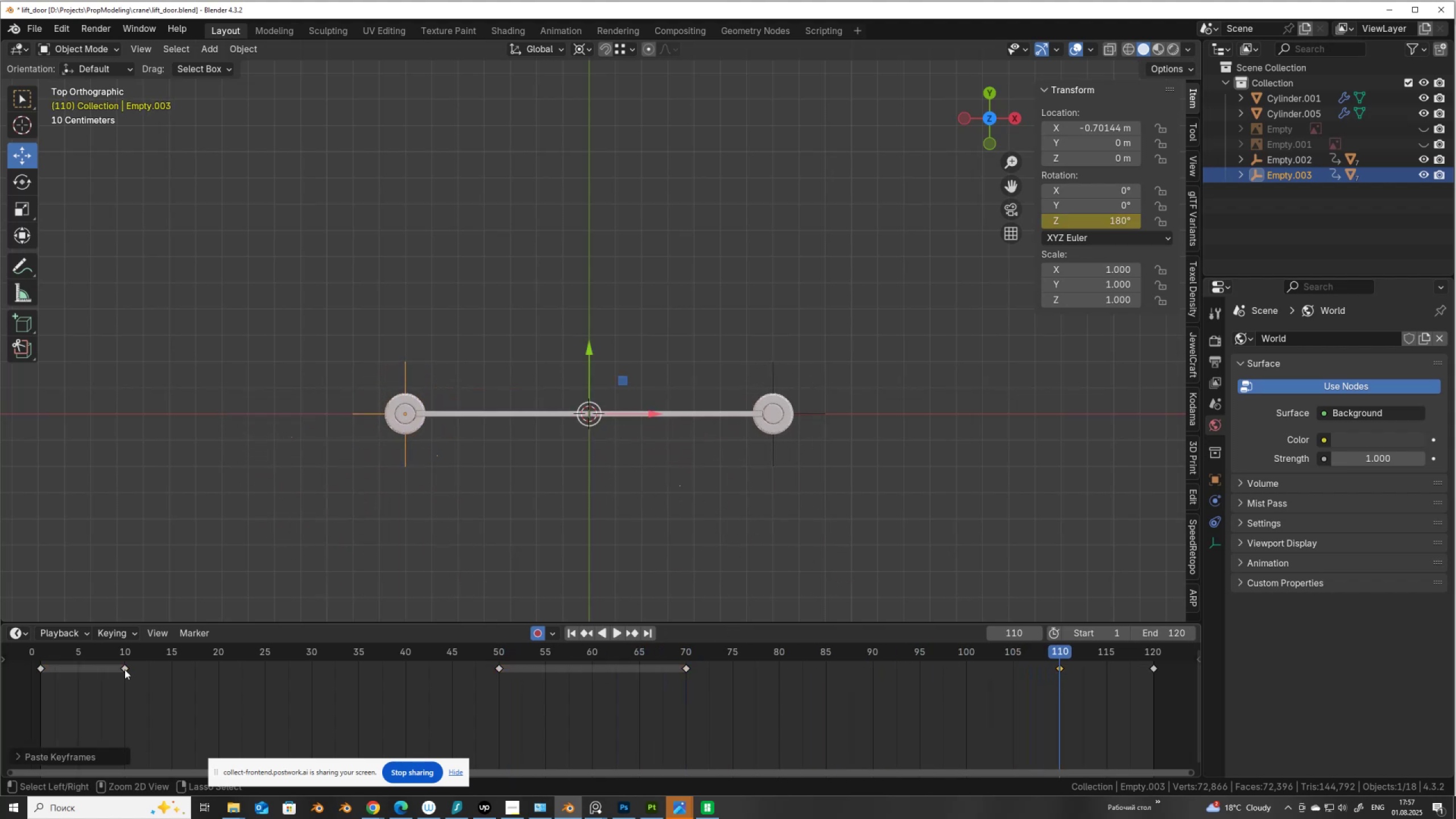 
key(Control+V)
 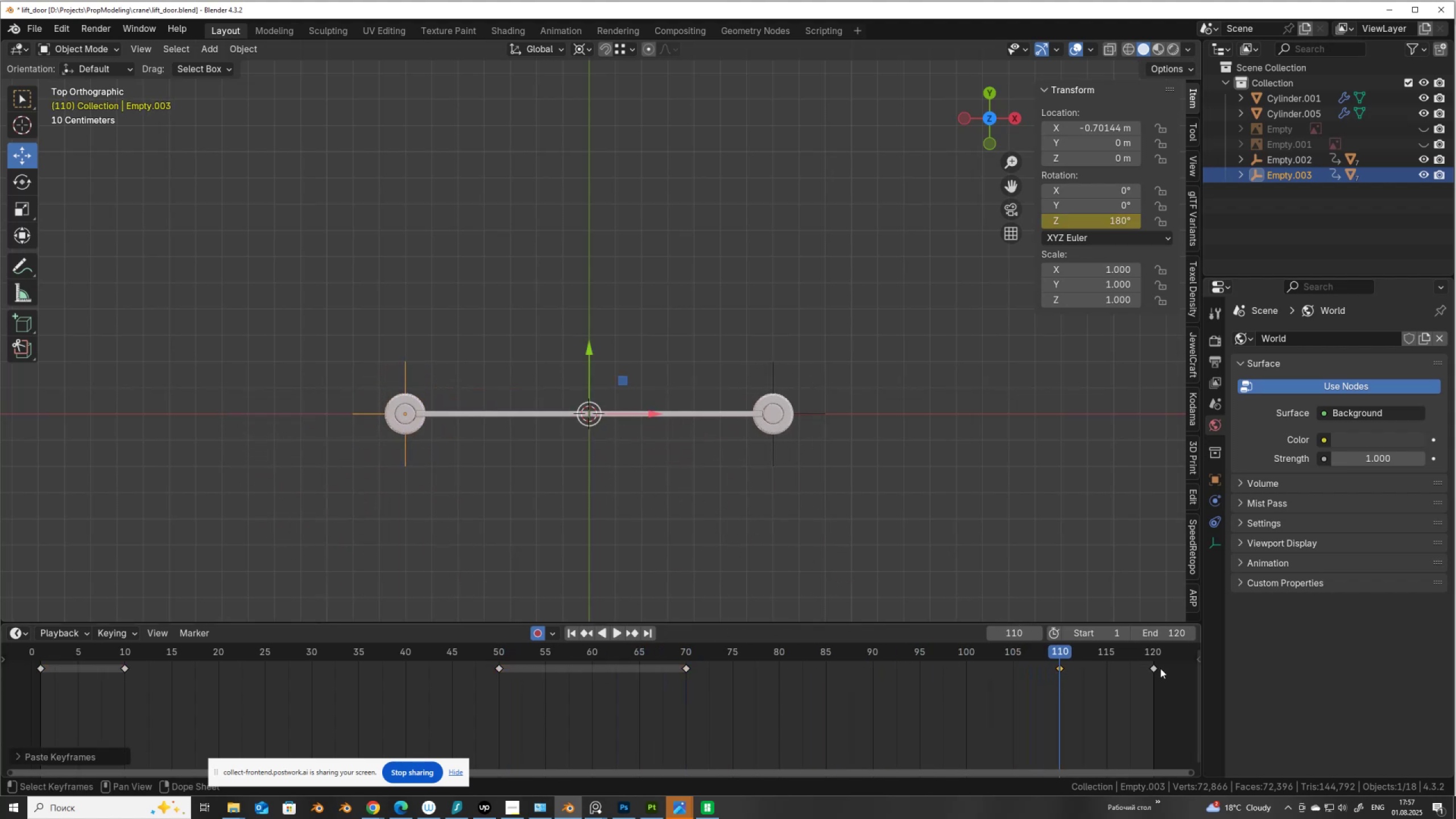 
left_click_drag(start_coordinate=[1062, 651], to_coordinate=[1153, 667])
 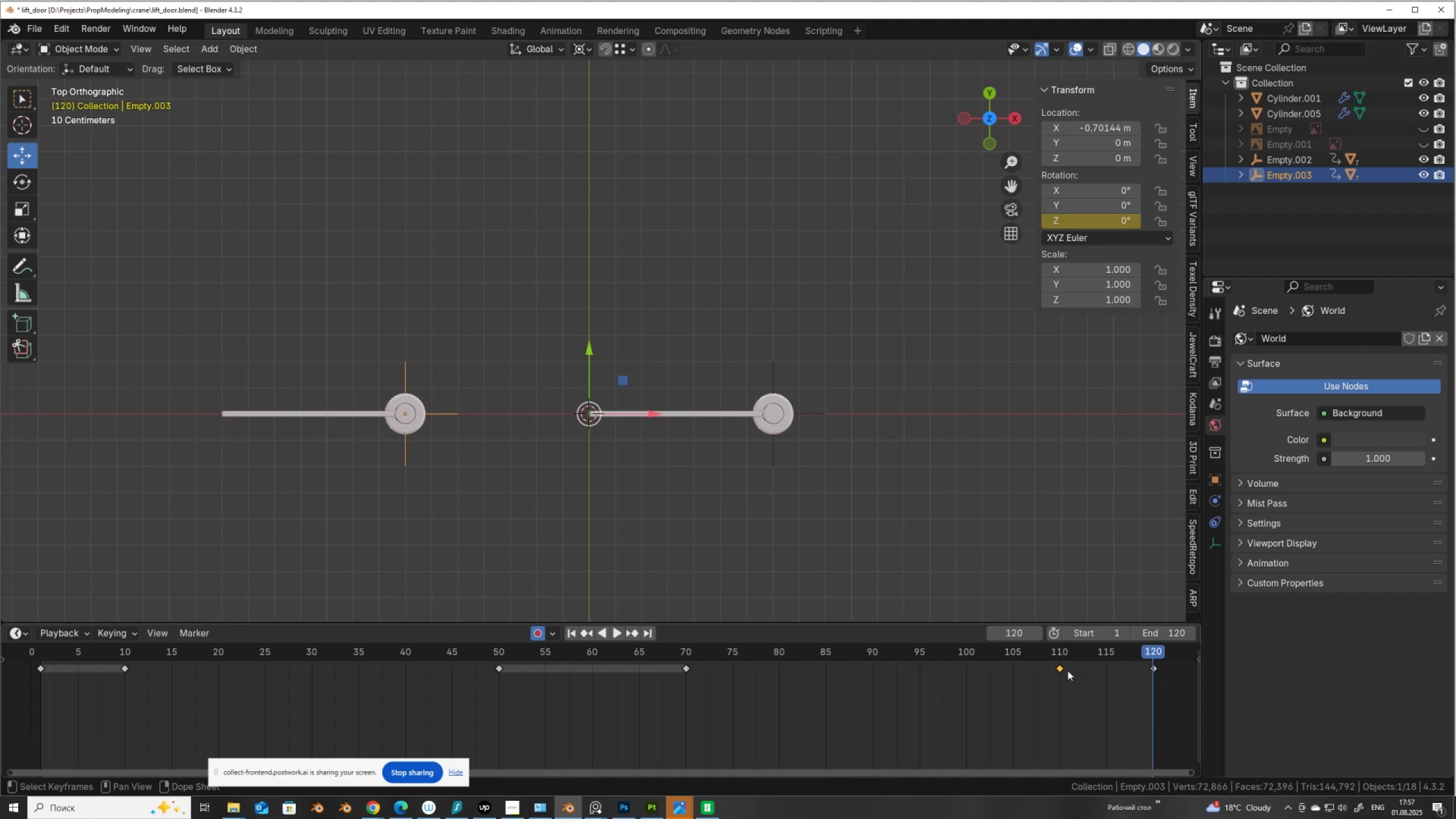 
key(Control+C)
 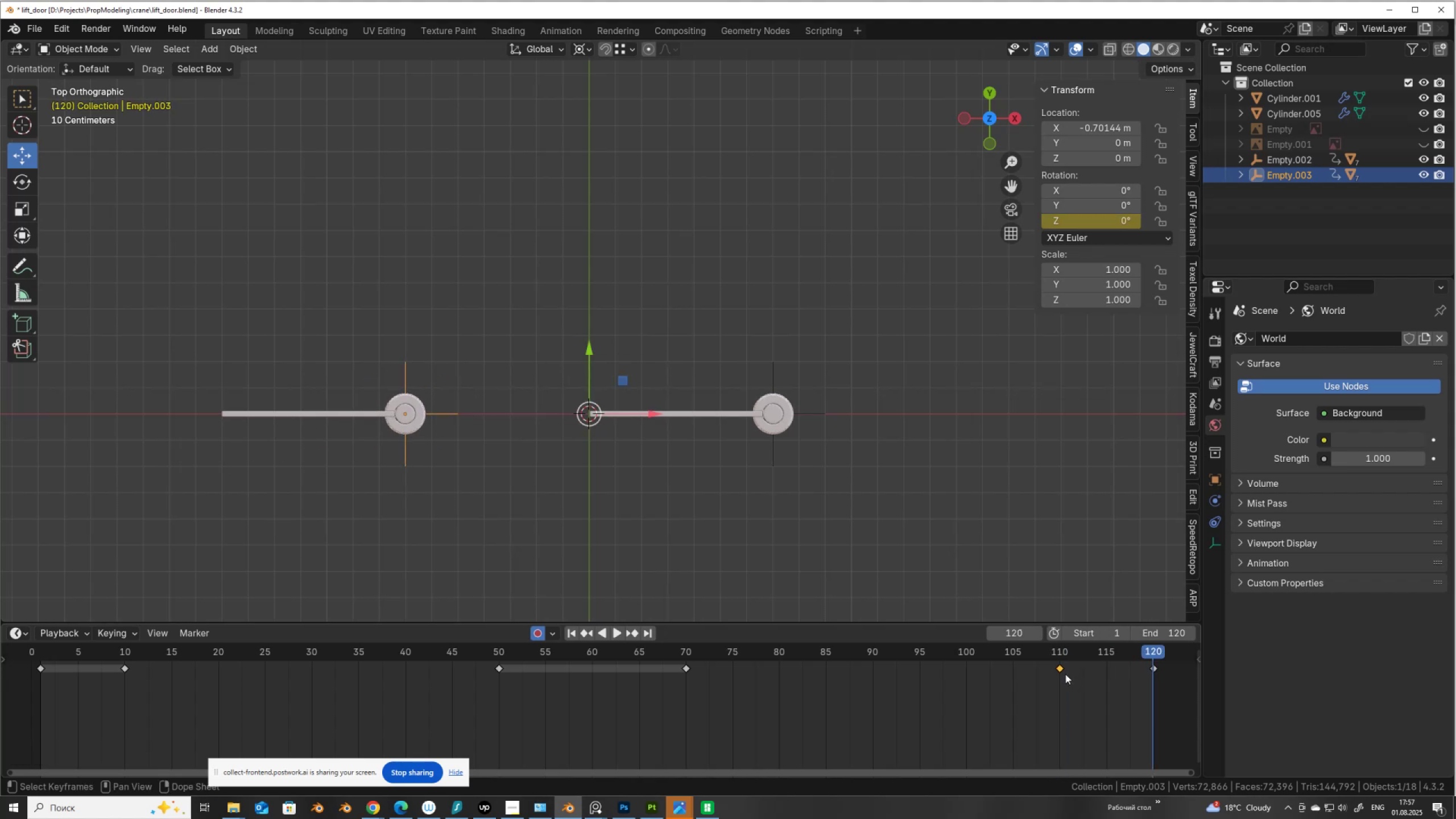 
key(Control+ControlLeft)
 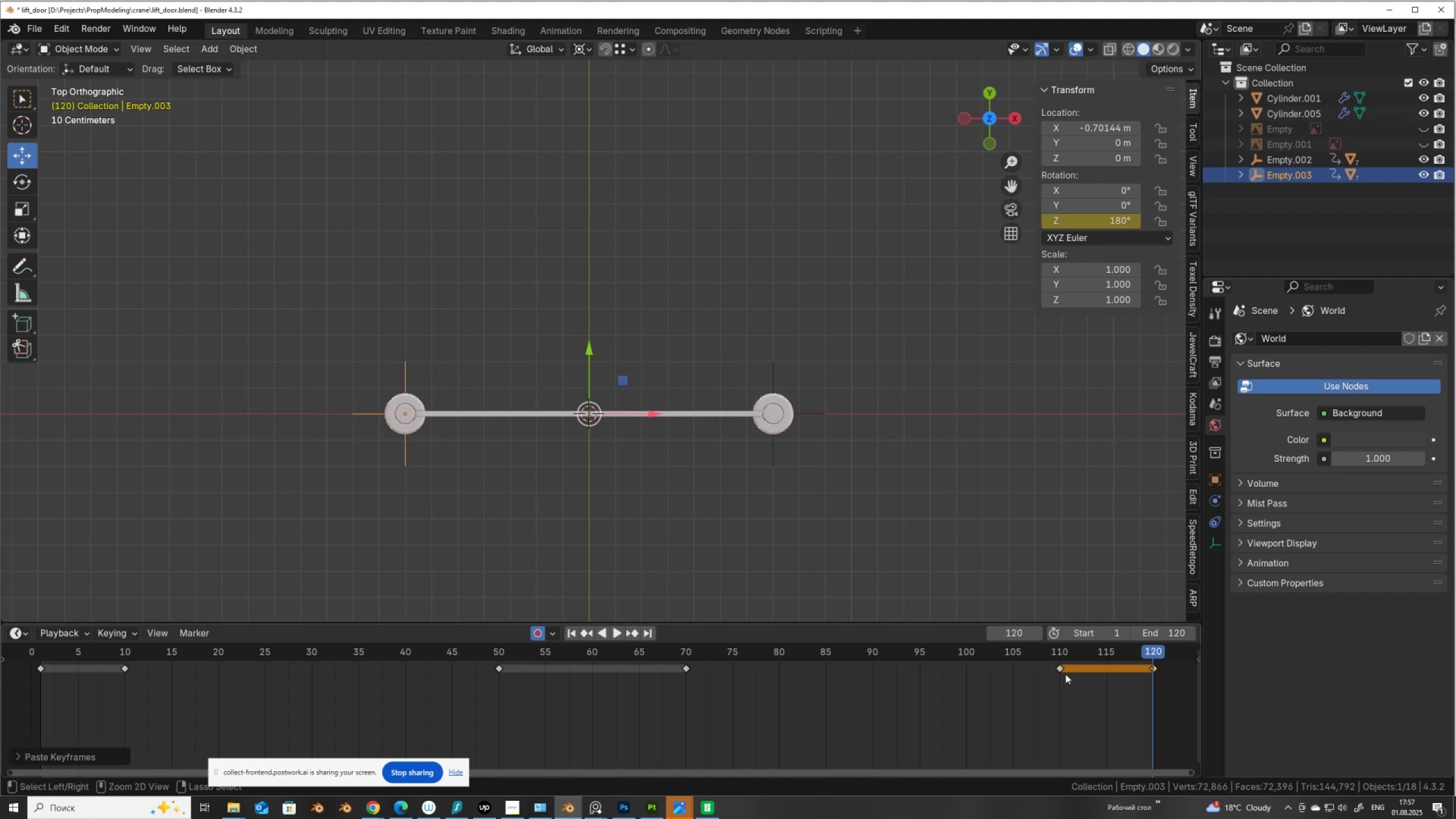 
key(Control+V)
 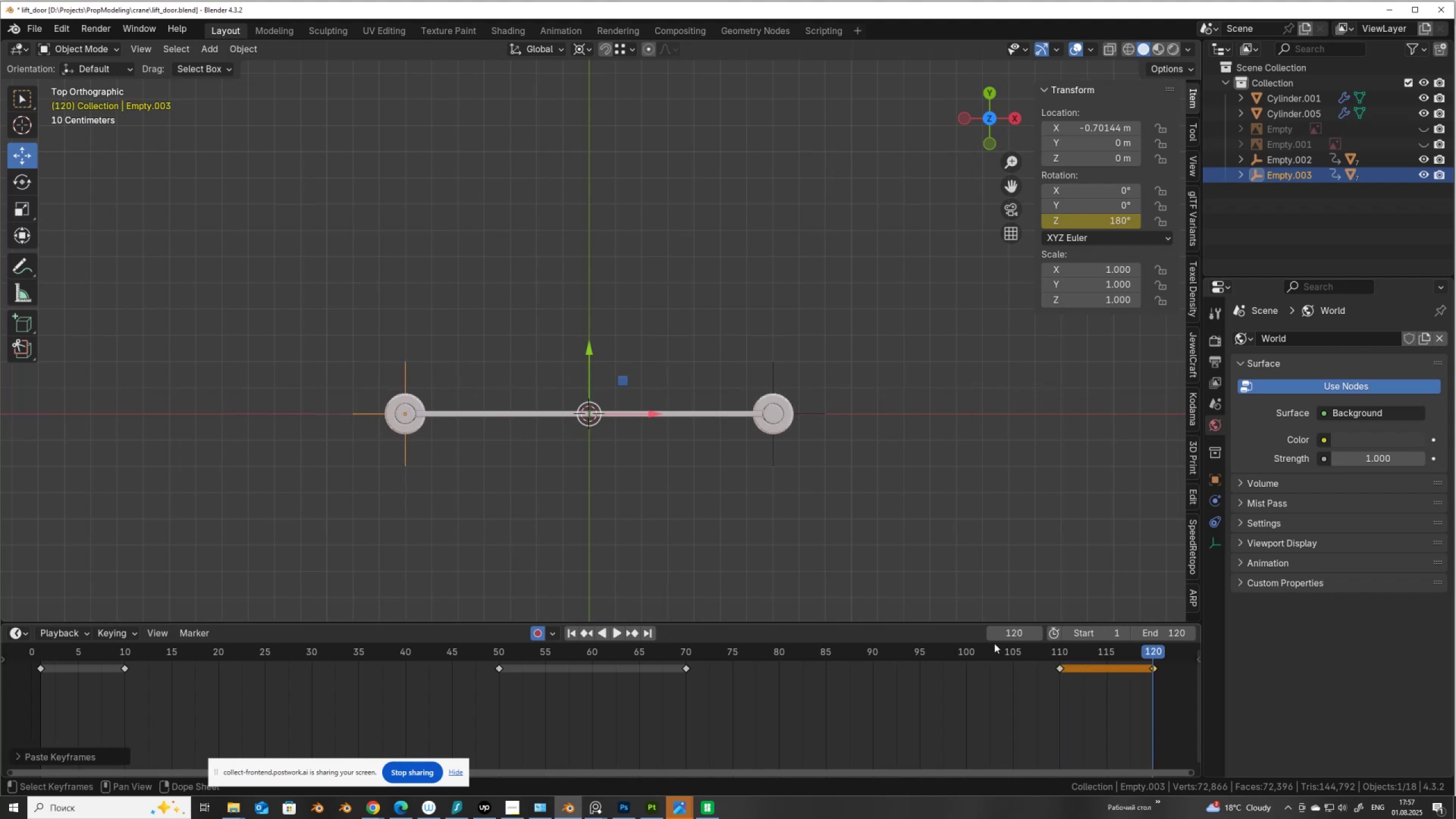 
scroll: coordinate [880, 449], scroll_direction: down, amount: 3.0
 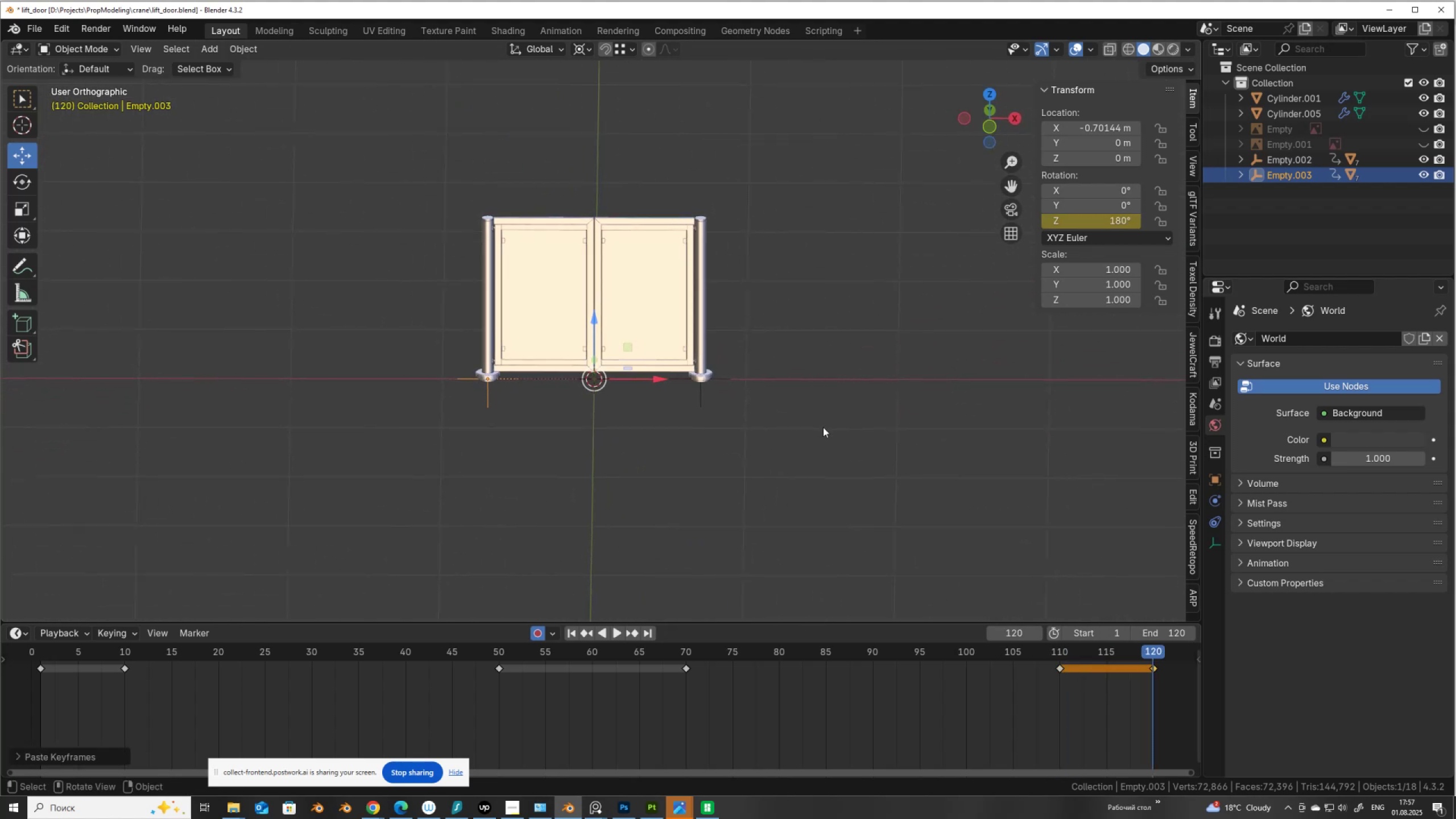 
key(Shift+ShiftLeft)
 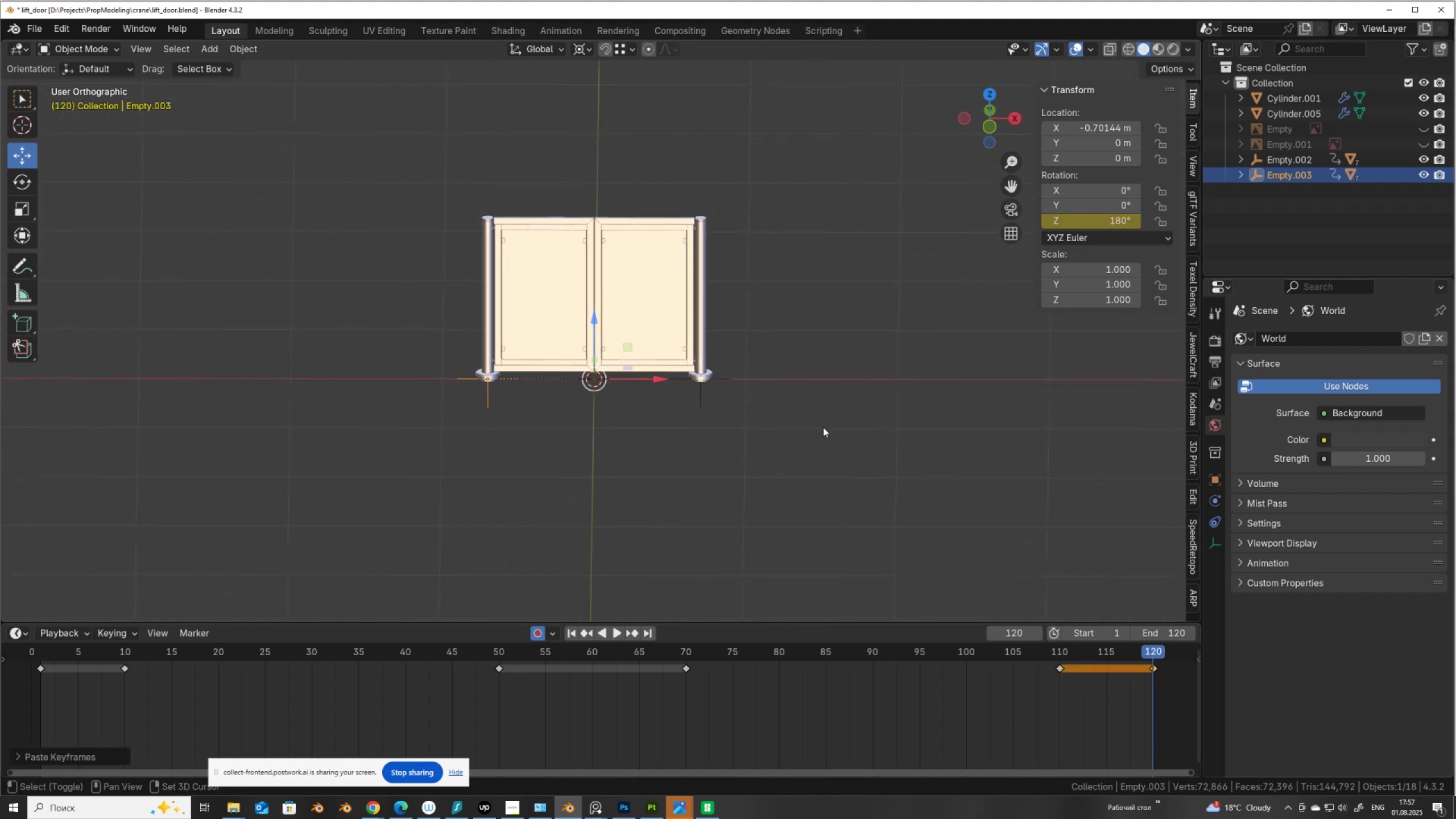 
key(Shift+ArrowLeft)
 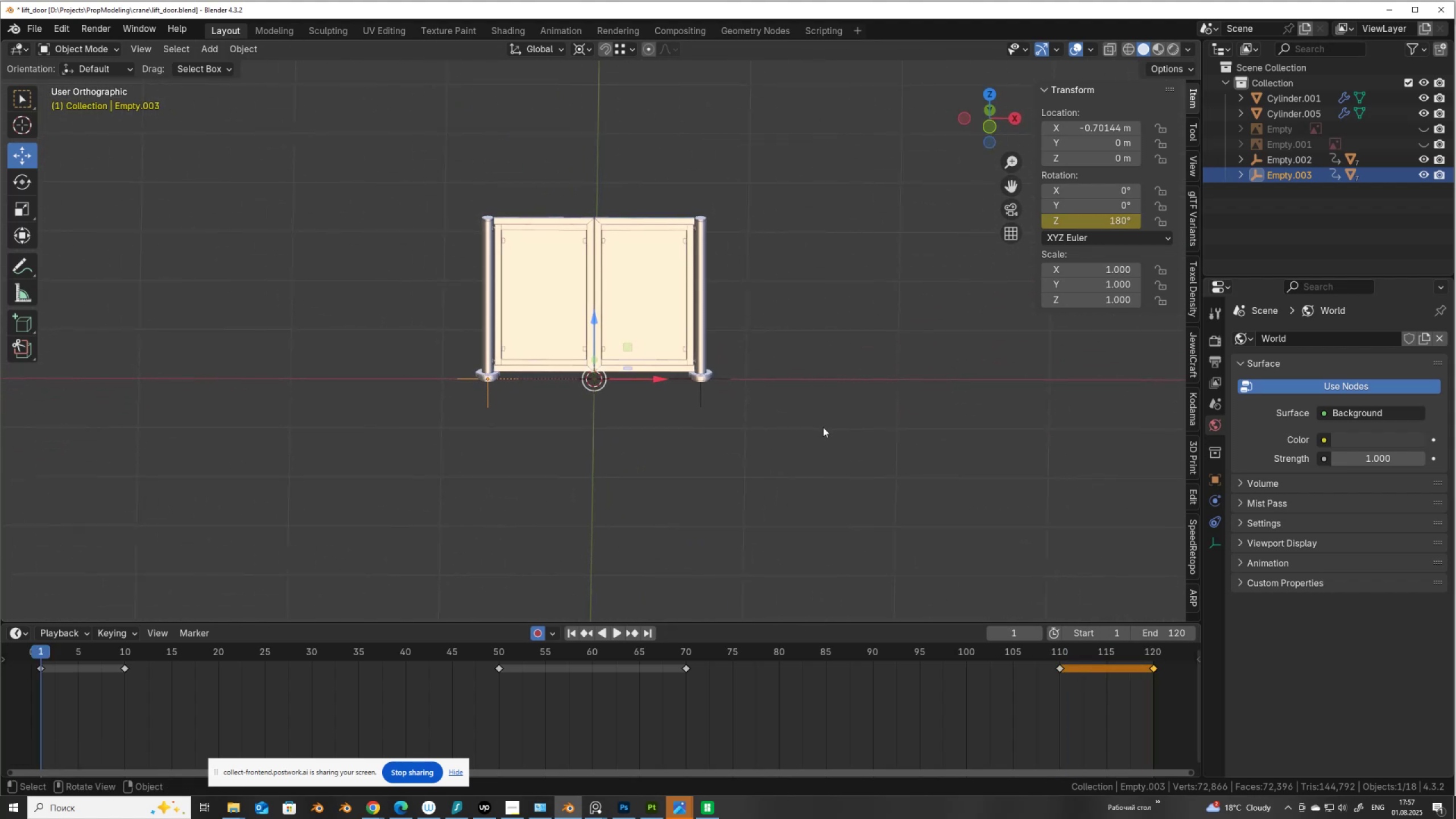 
key(Space)
 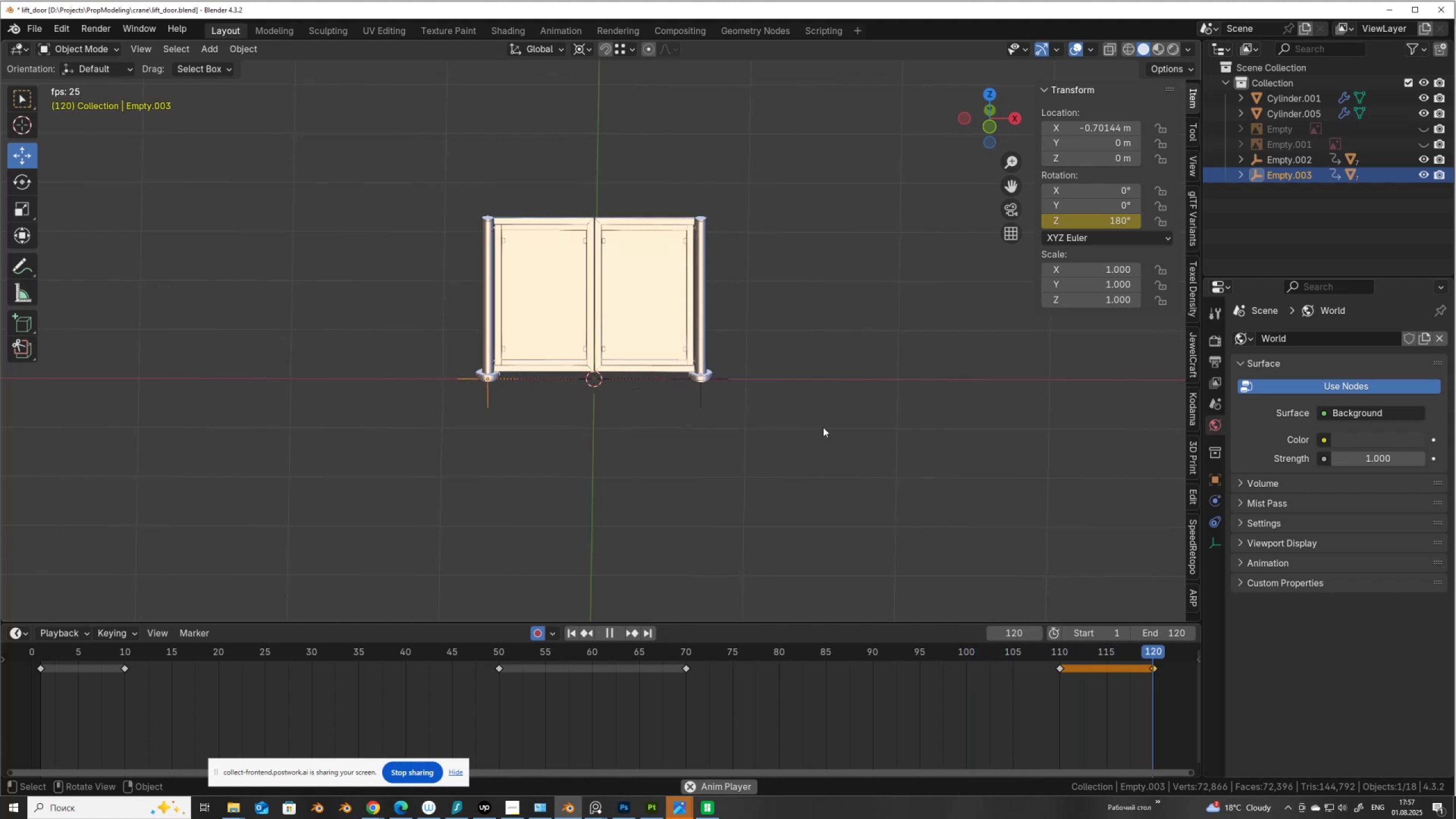 
wait(6.6)
 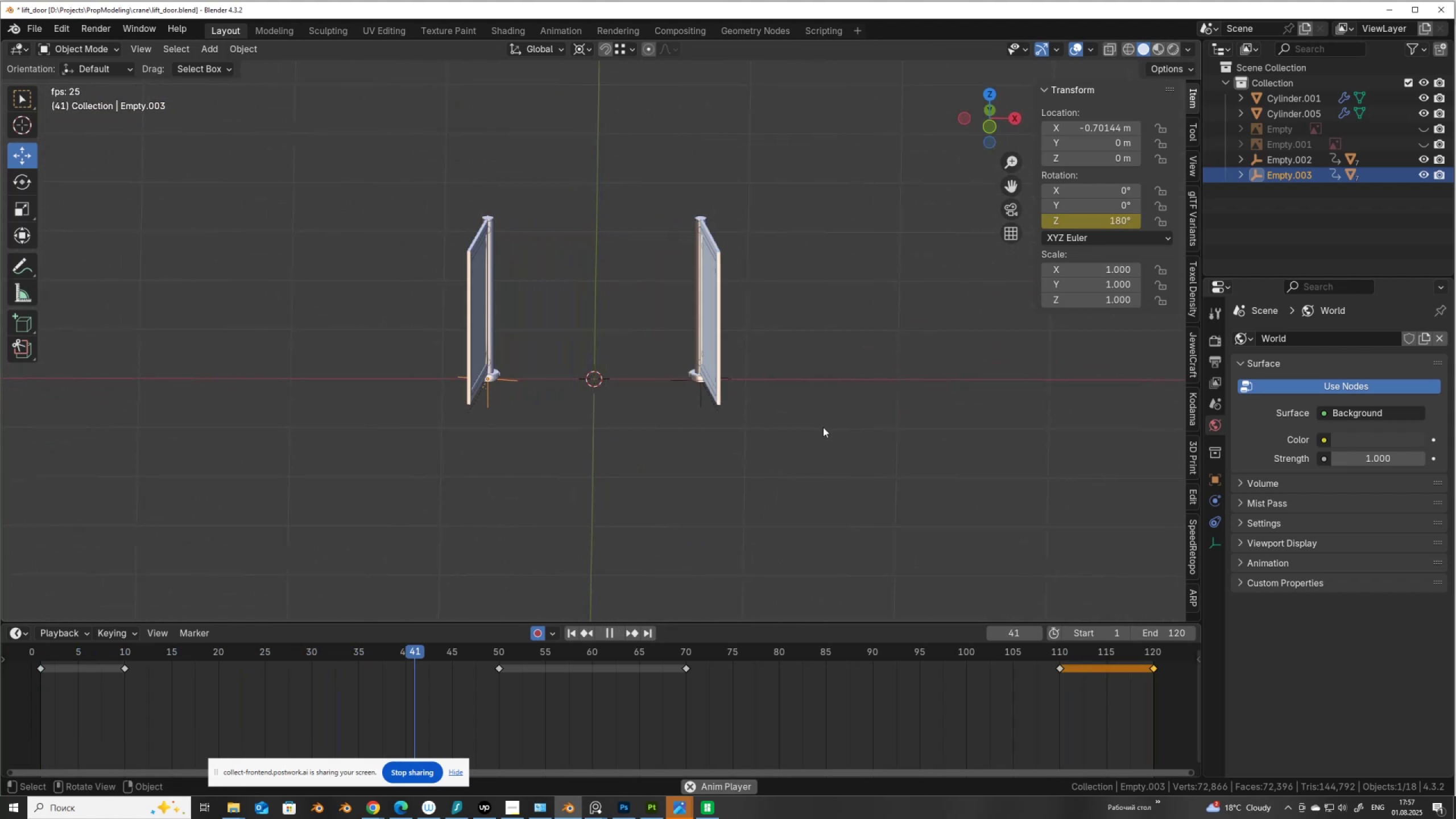 
key(Space)
 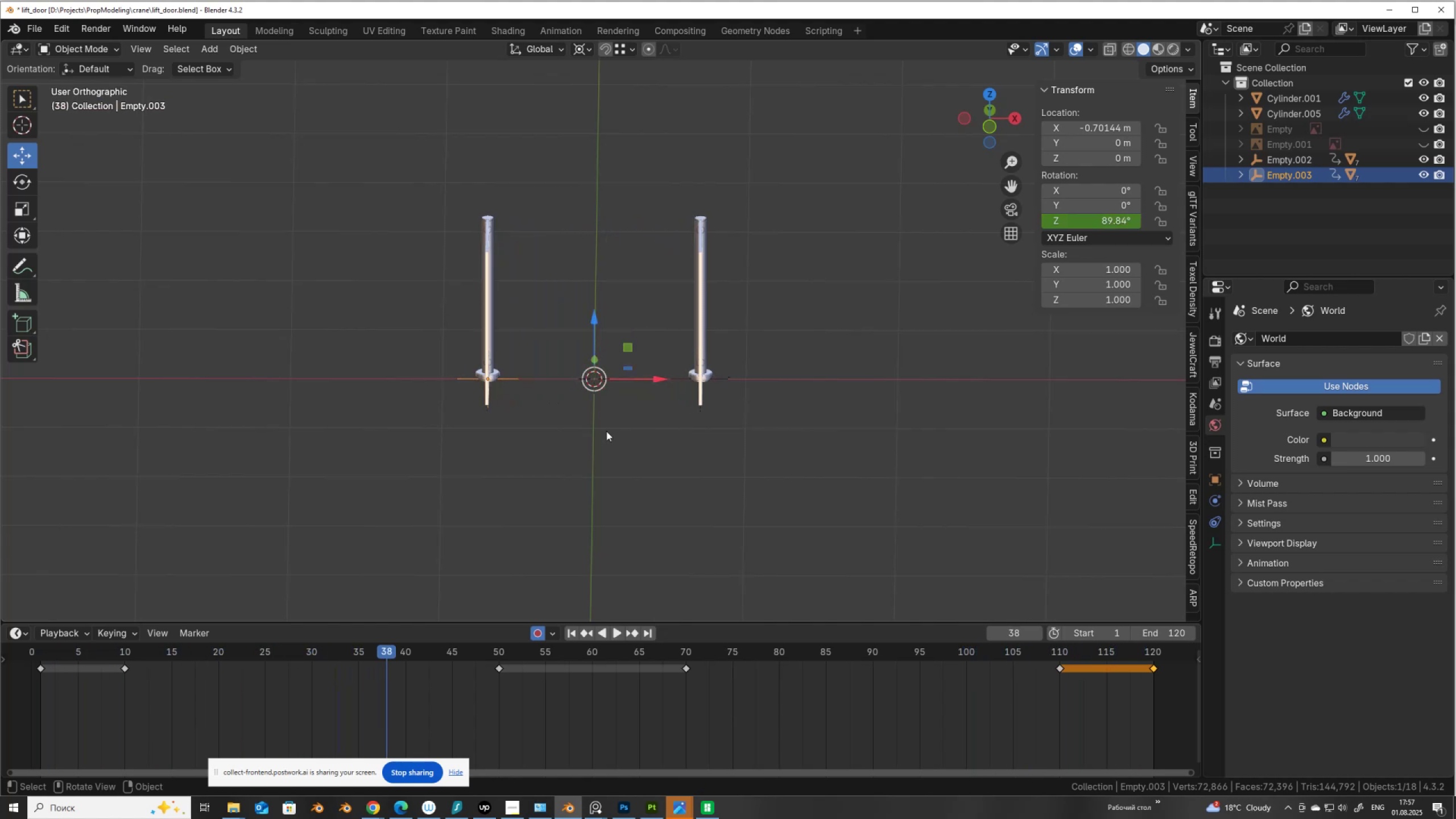 
mouse_move([387, 809])
 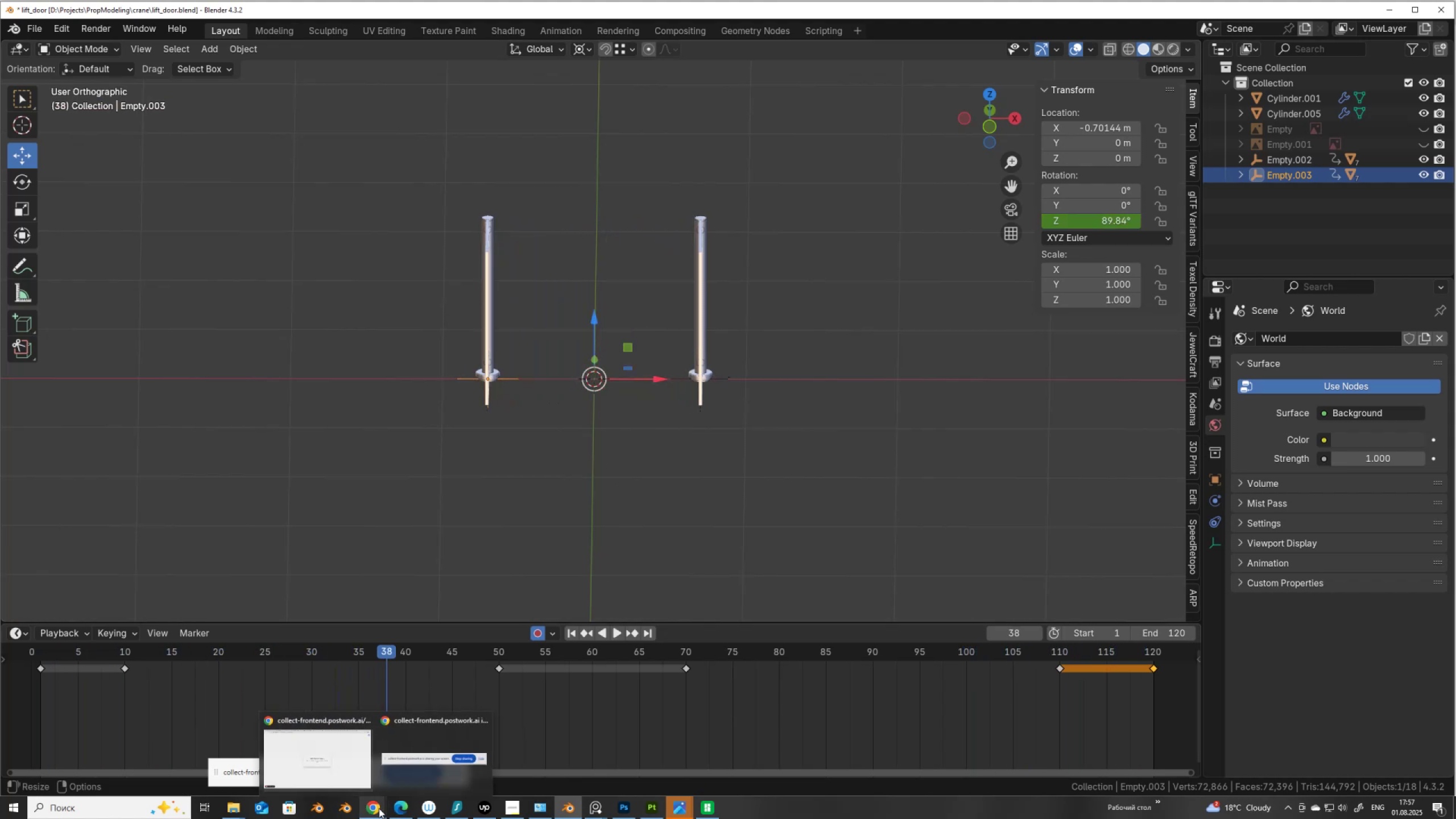 
left_click([379, 808])
 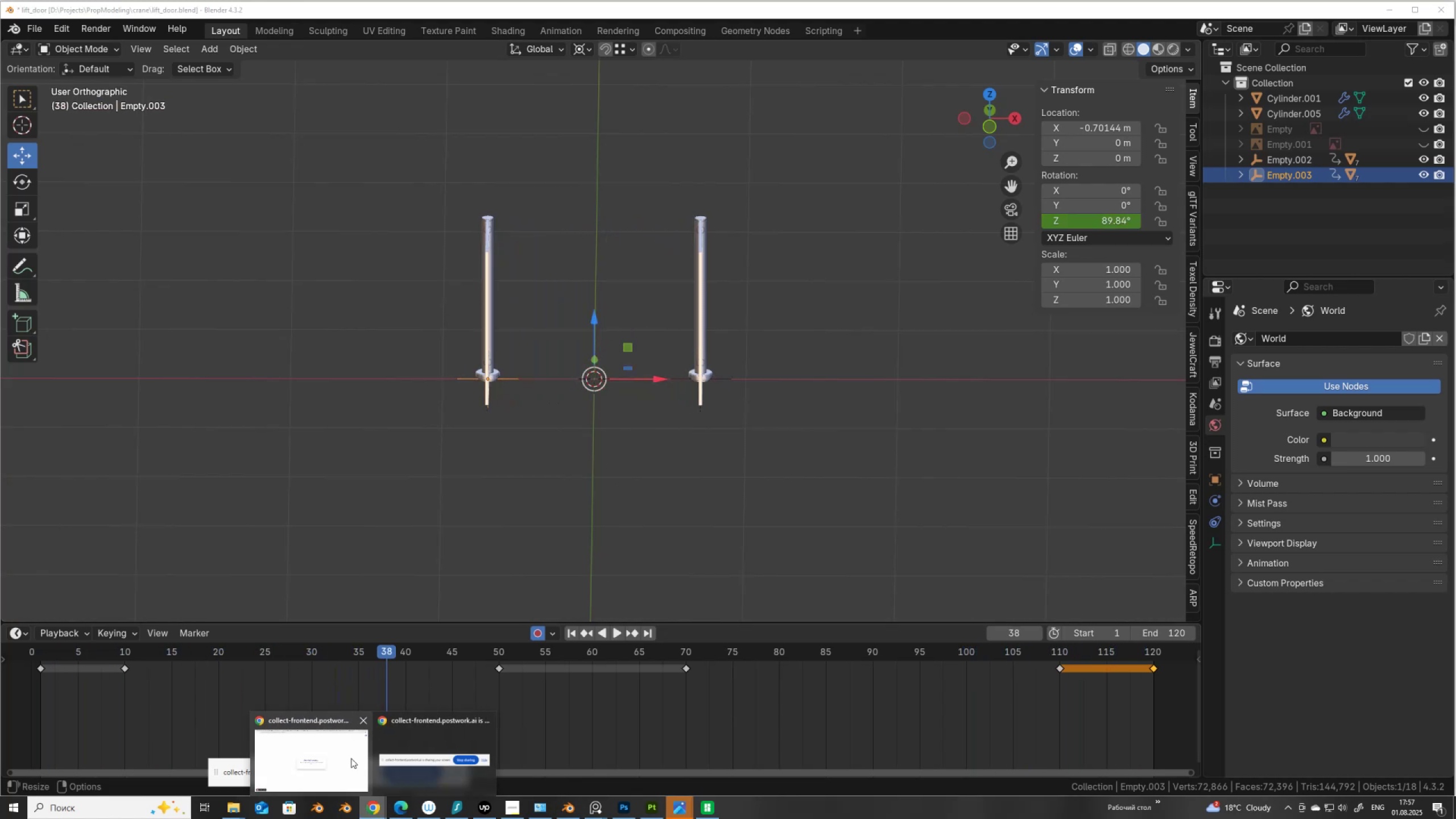 
left_click([348, 755])
 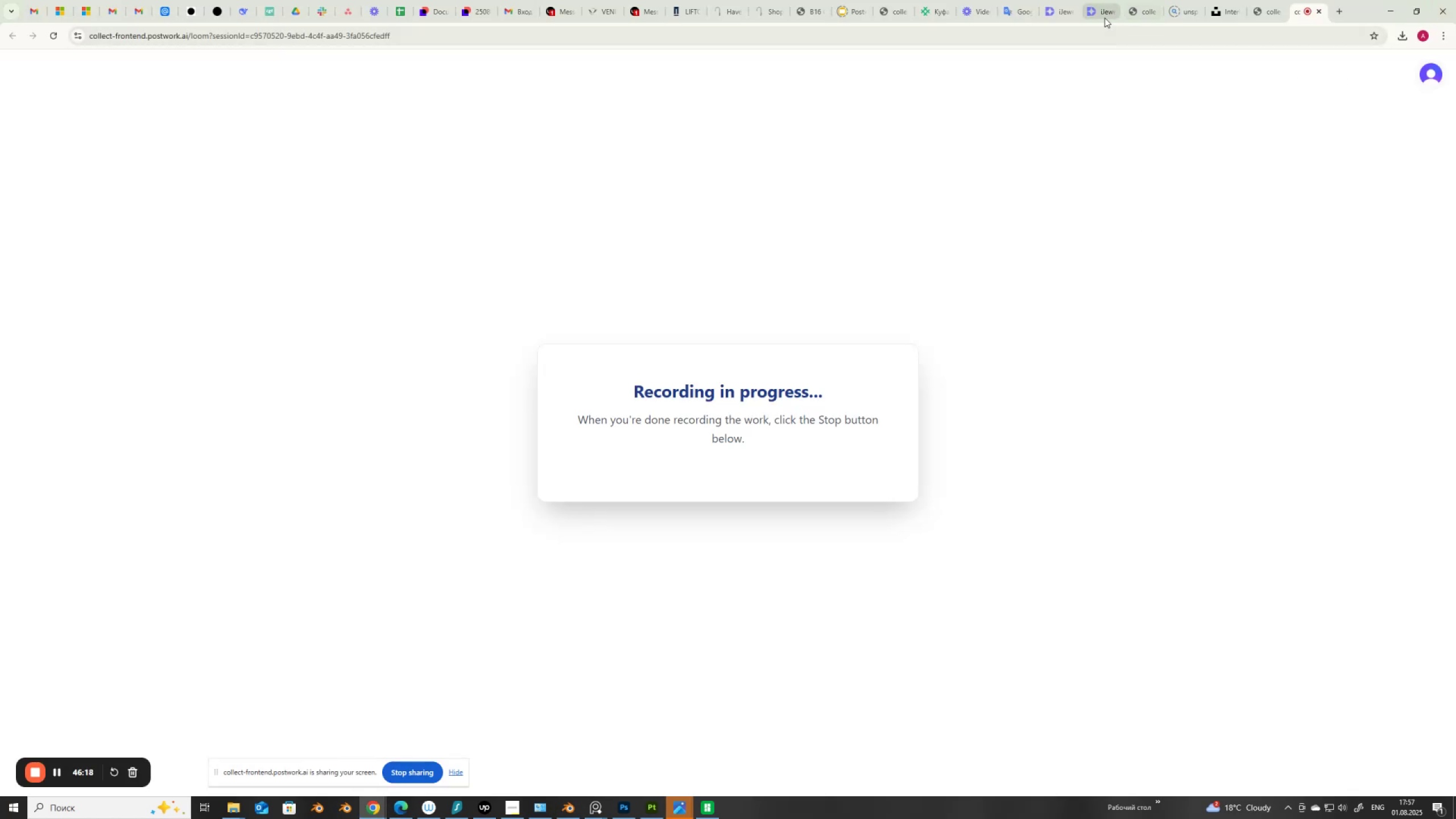 
left_click([1049, 15])
 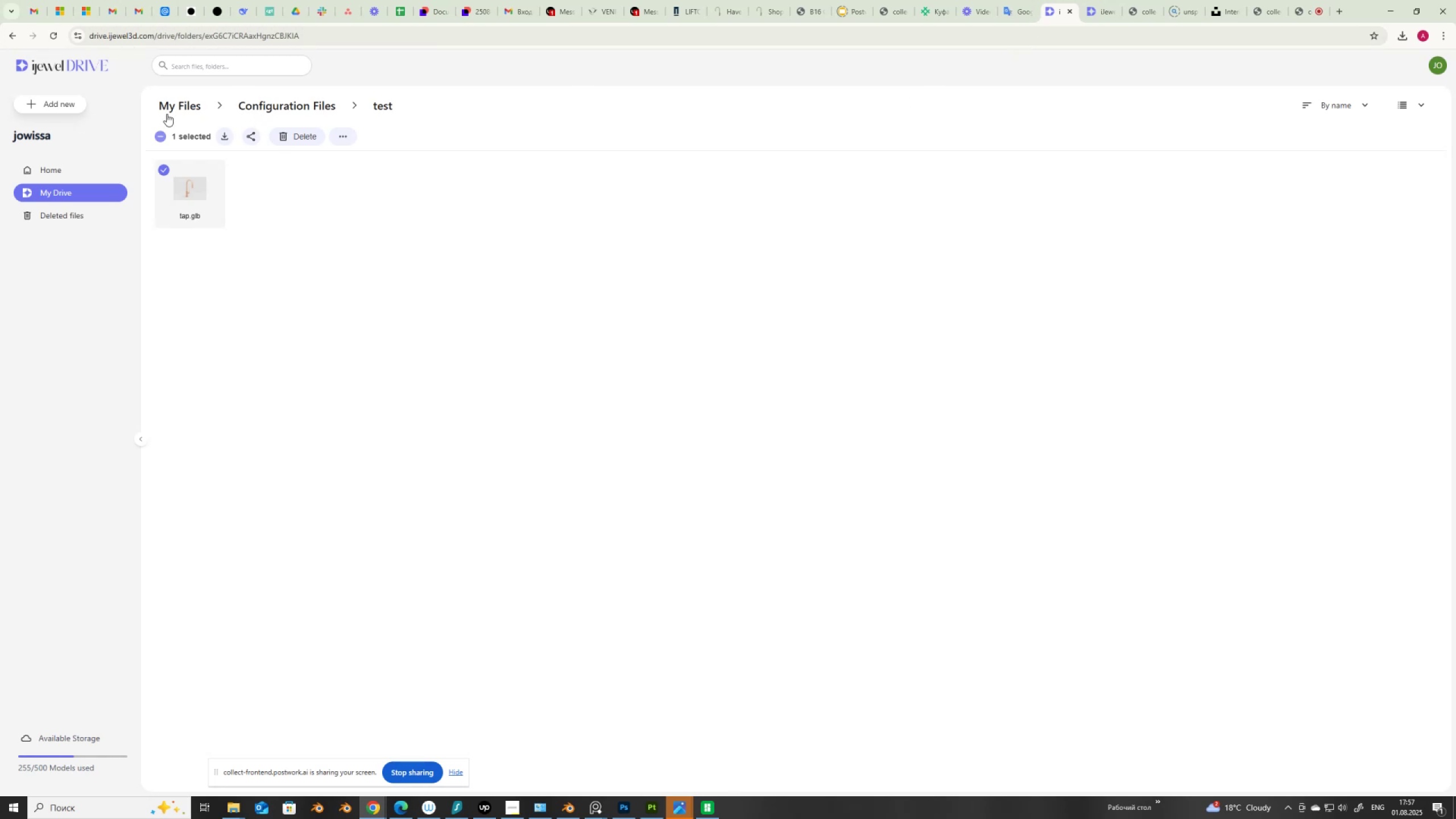 
left_click([181, 106])
 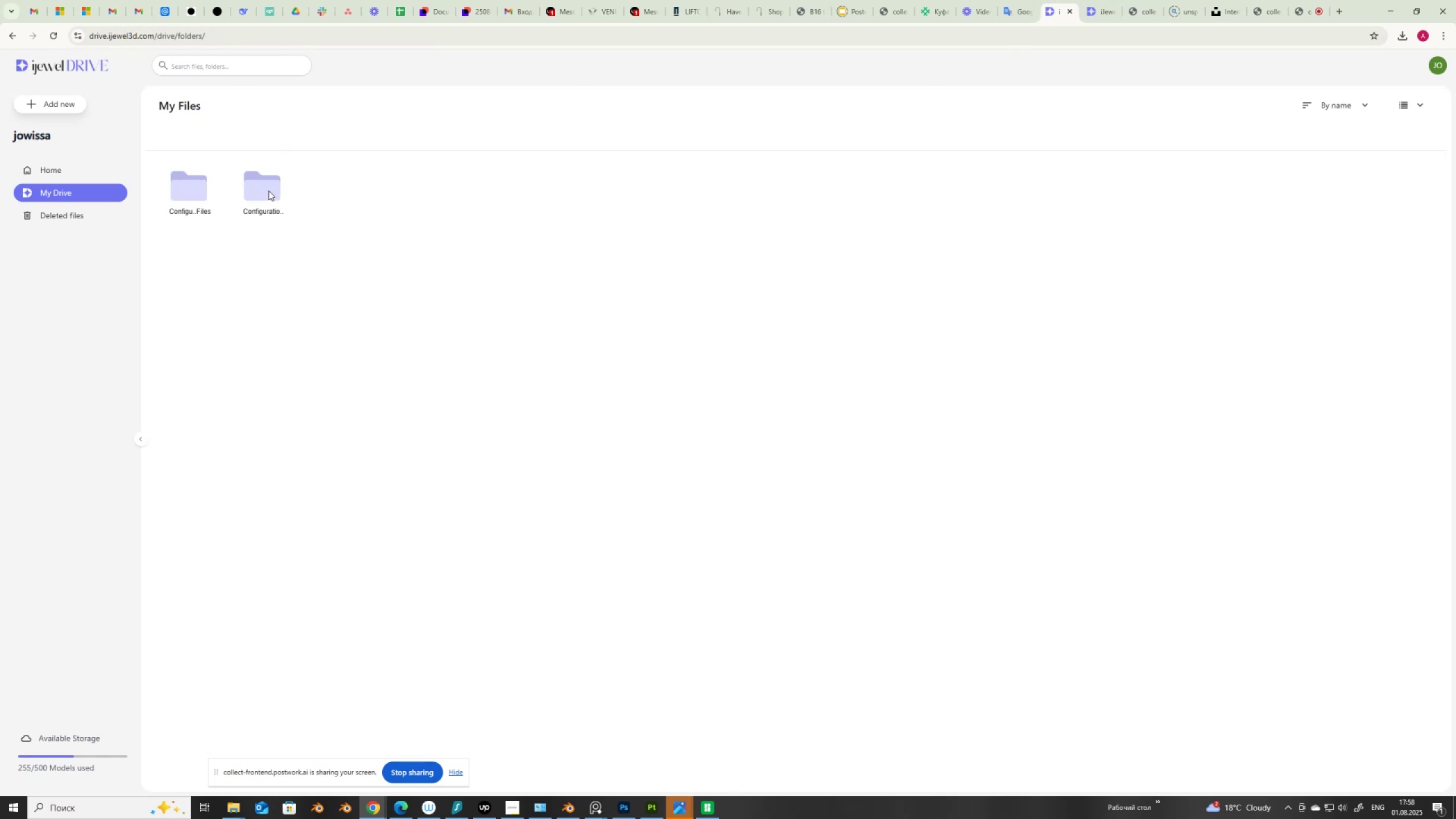 
double_click([269, 189])
 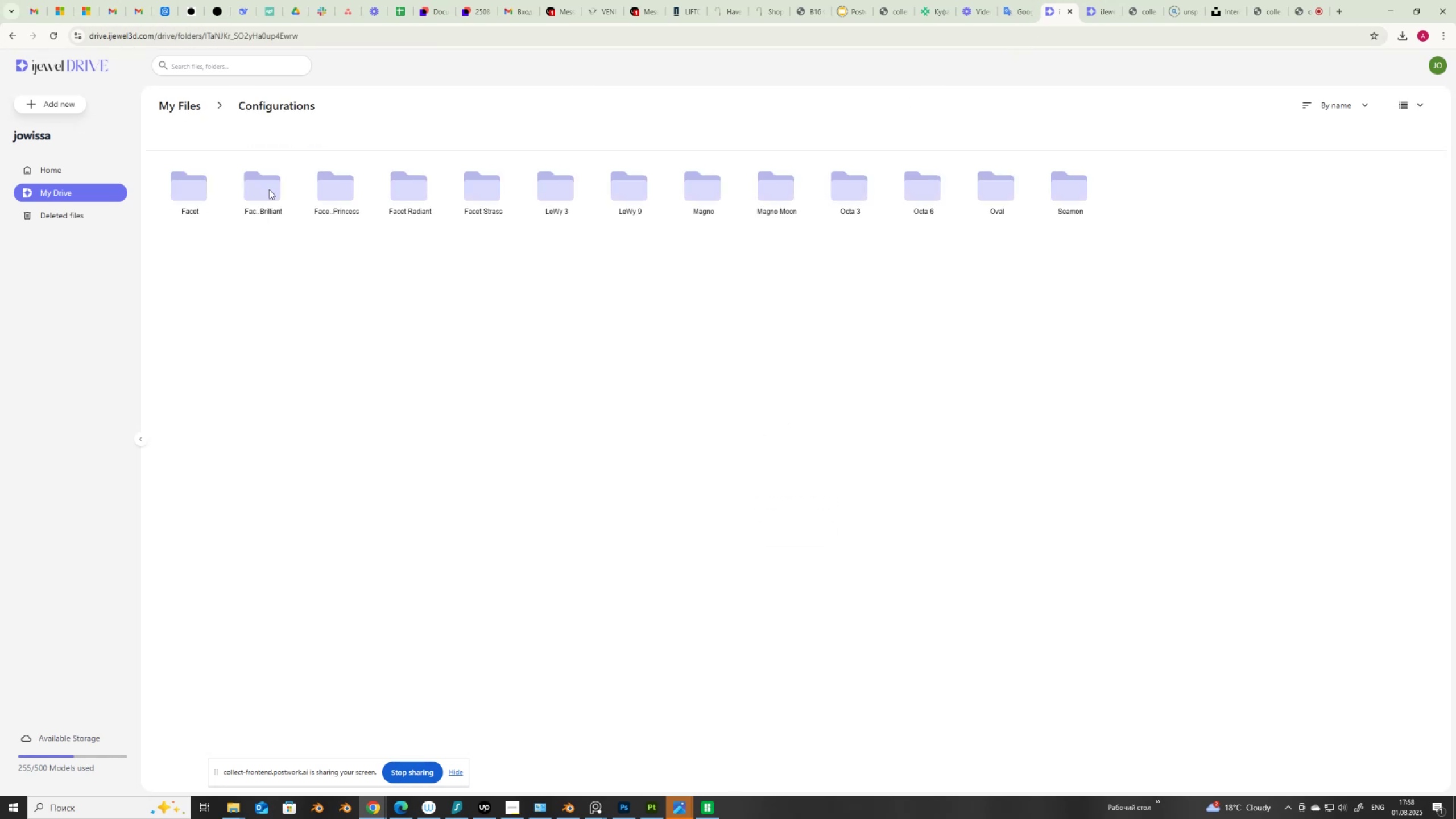 
wait(8.51)
 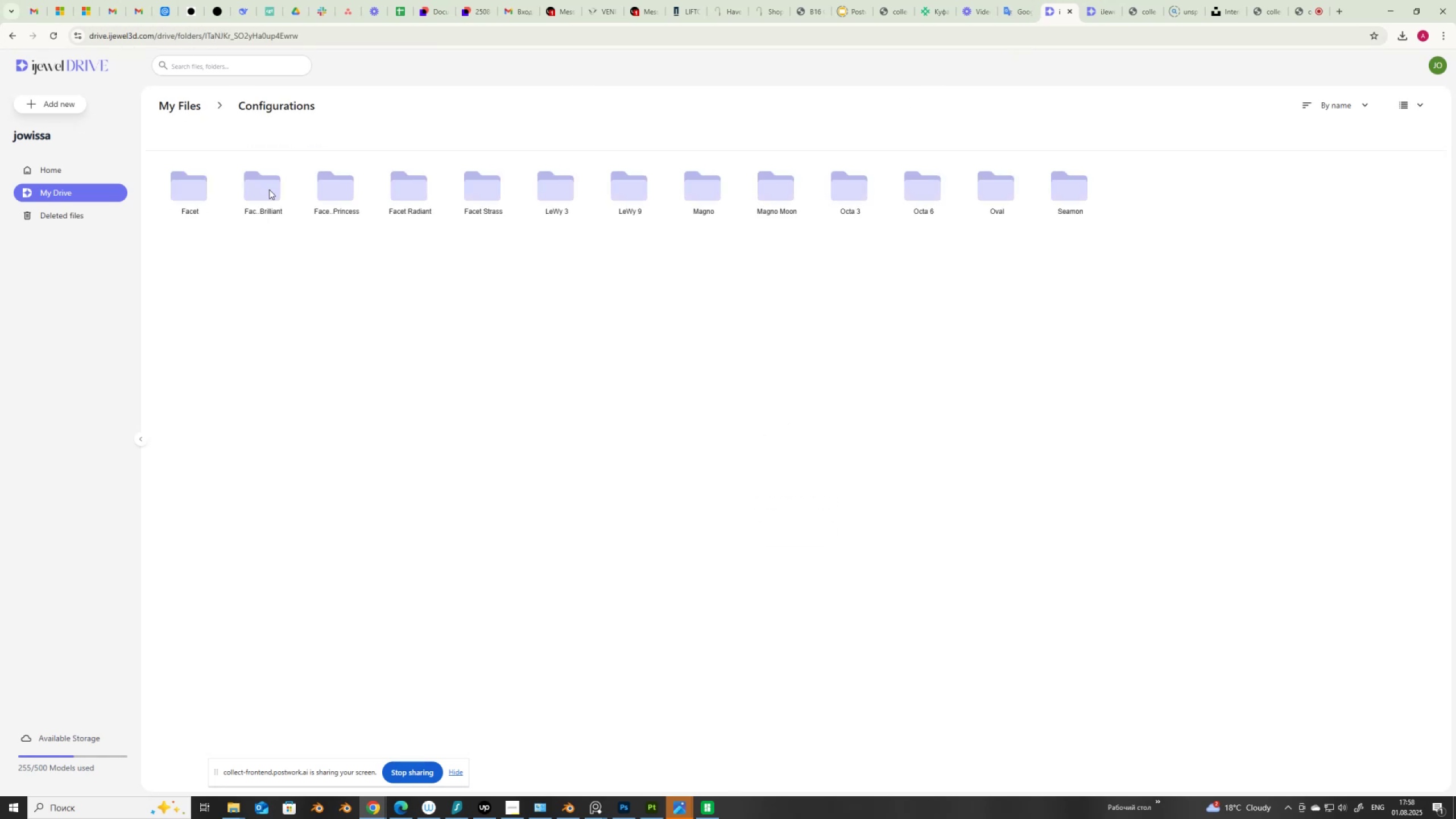 
double_click([775, 191])
 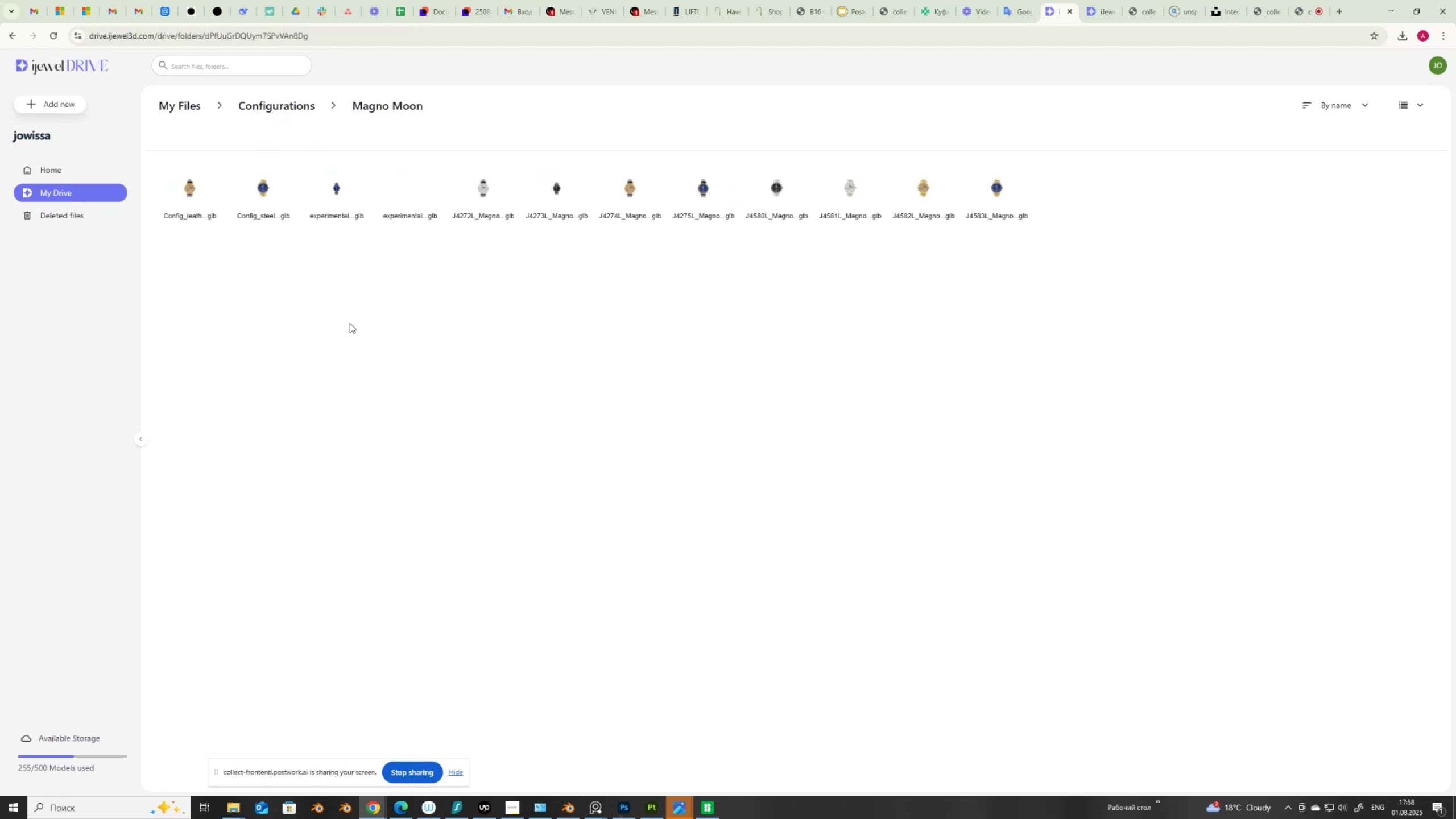 
right_click([350, 323])
 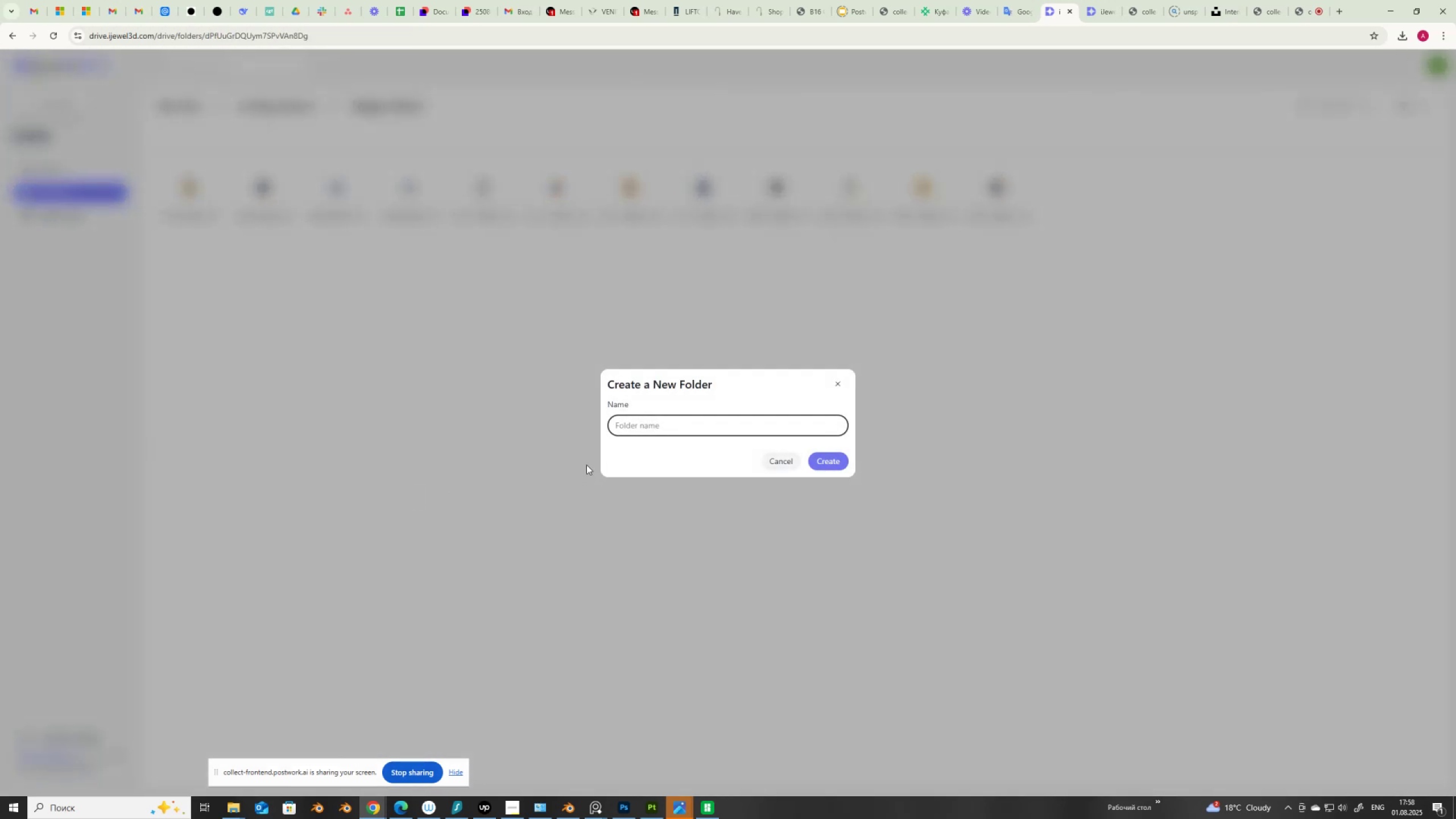 
type(test)
key(NumpadEnter)
 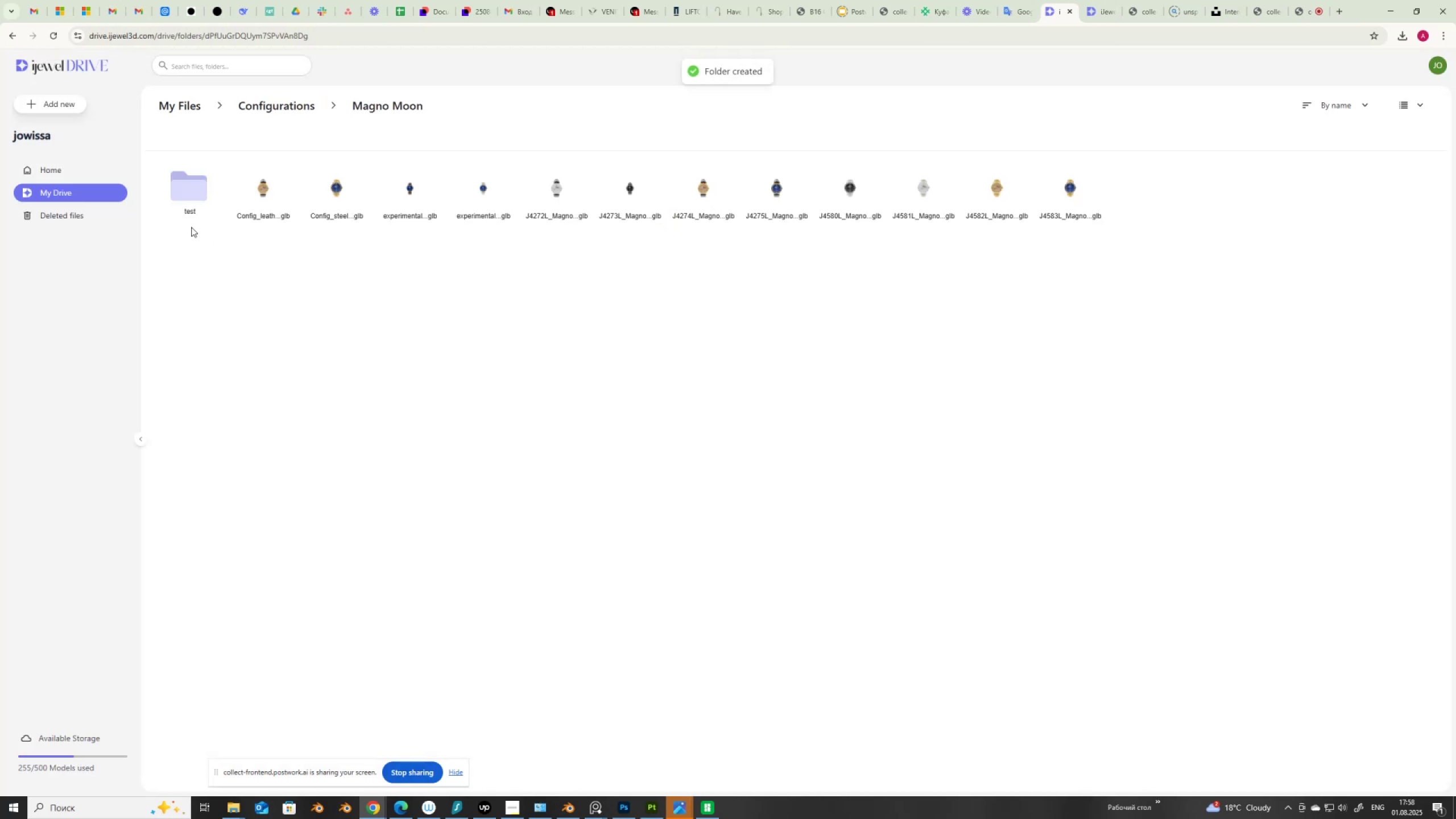 
double_click([189, 183])
 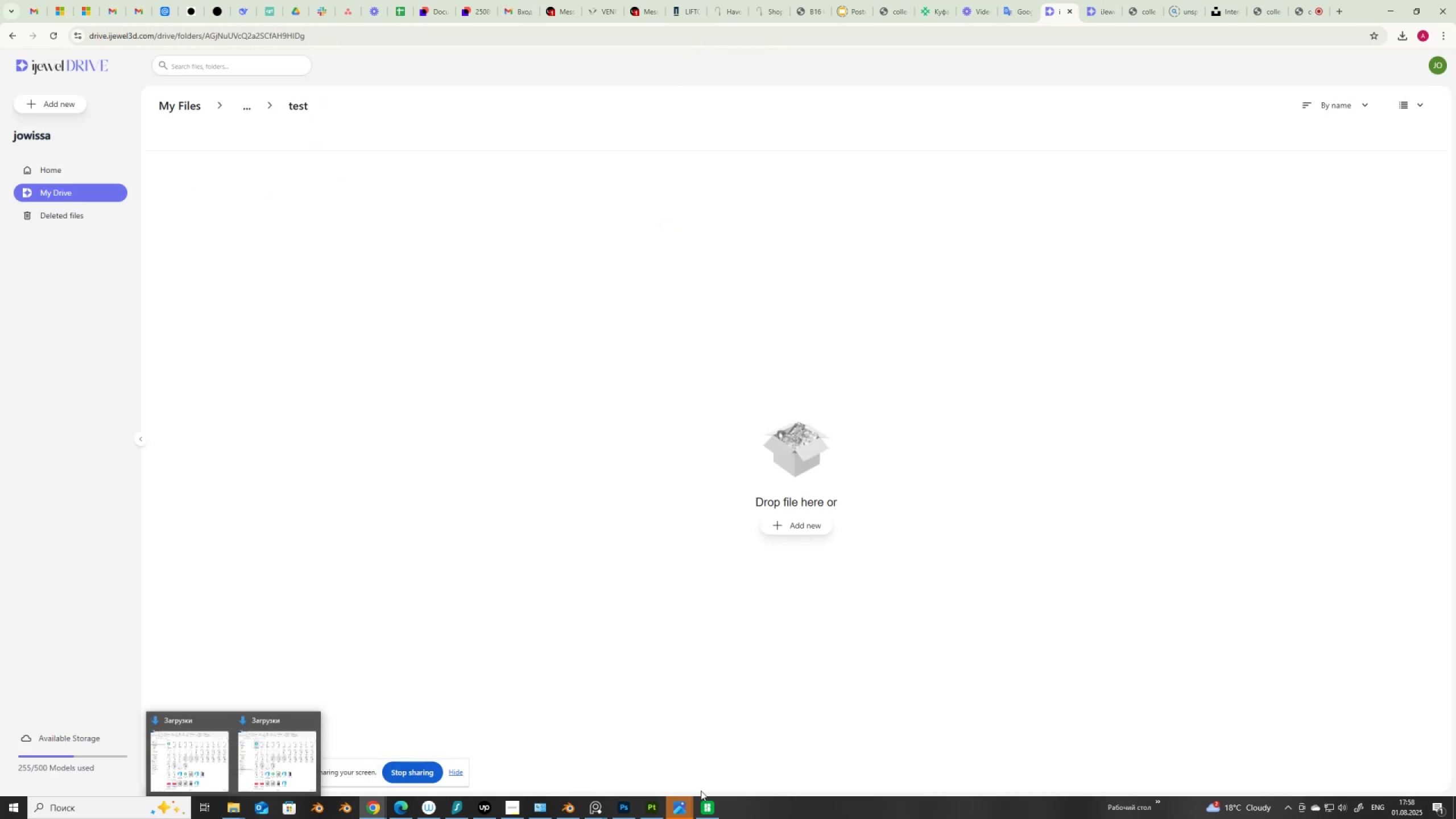 
left_click([571, 809])
 